 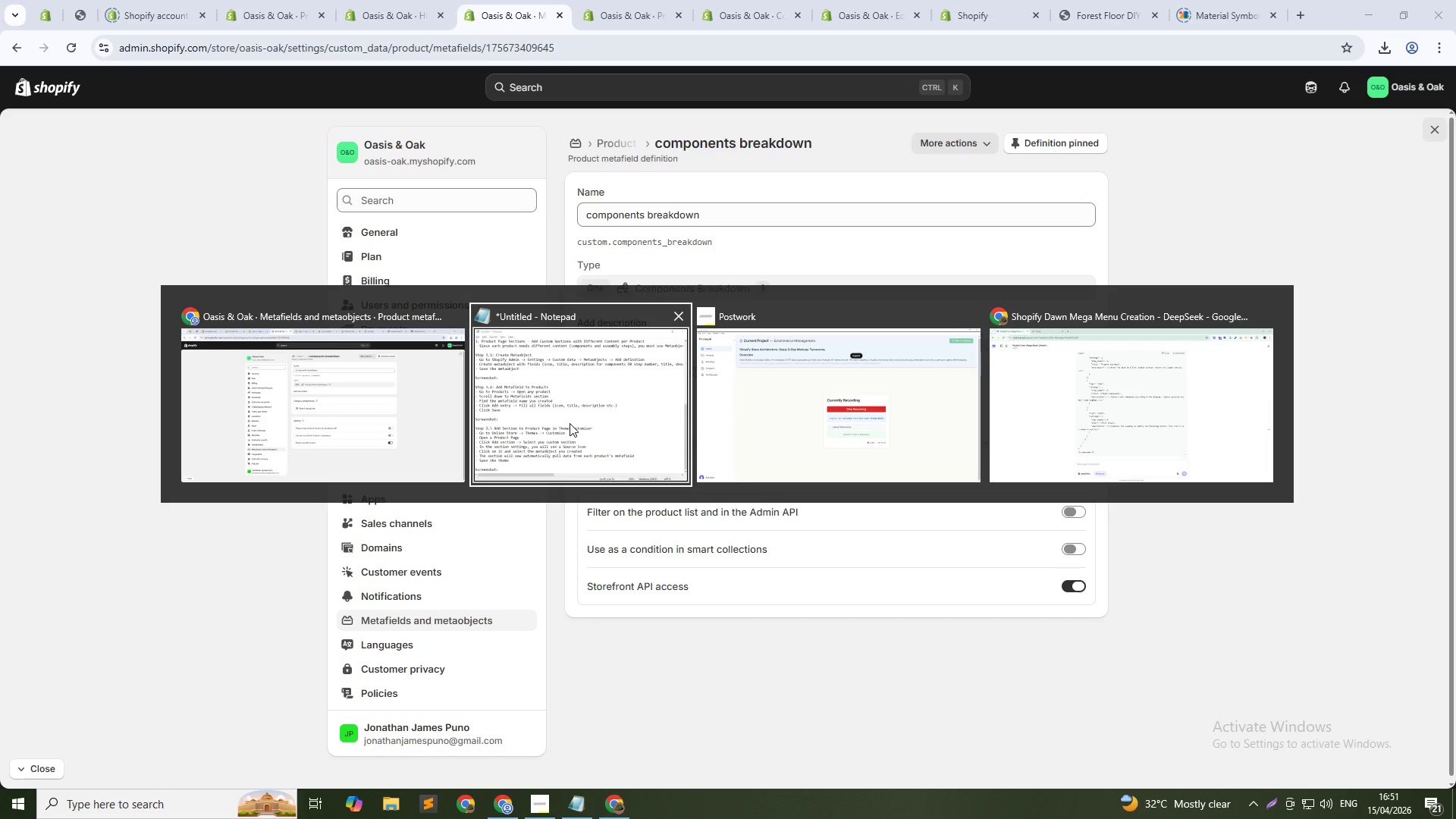 
scroll: coordinate [472, 569], scroll_direction: down, amount: 1.0
 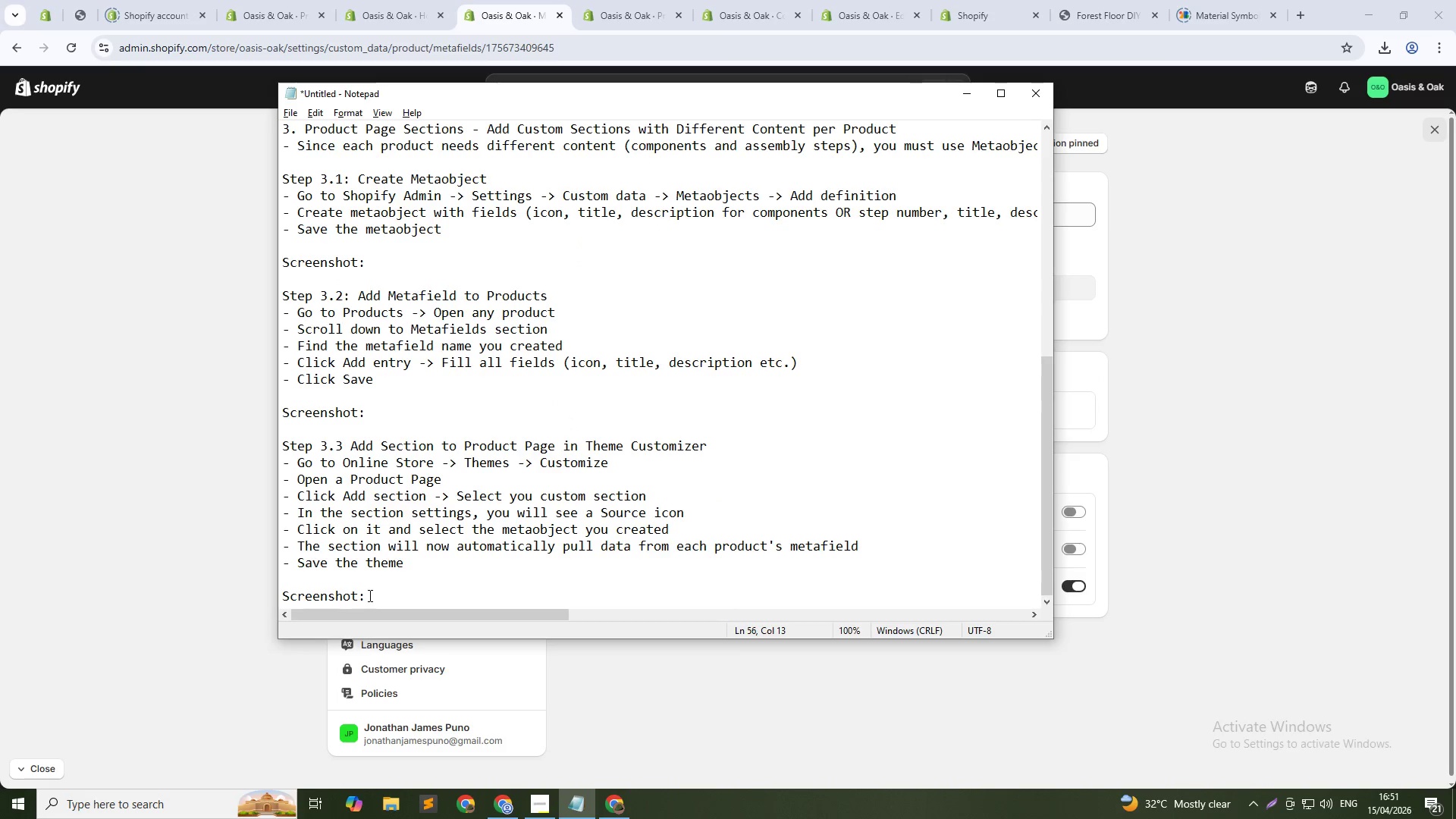 
left_click_drag(start_coordinate=[397, 595], to_coordinate=[263, 231])
 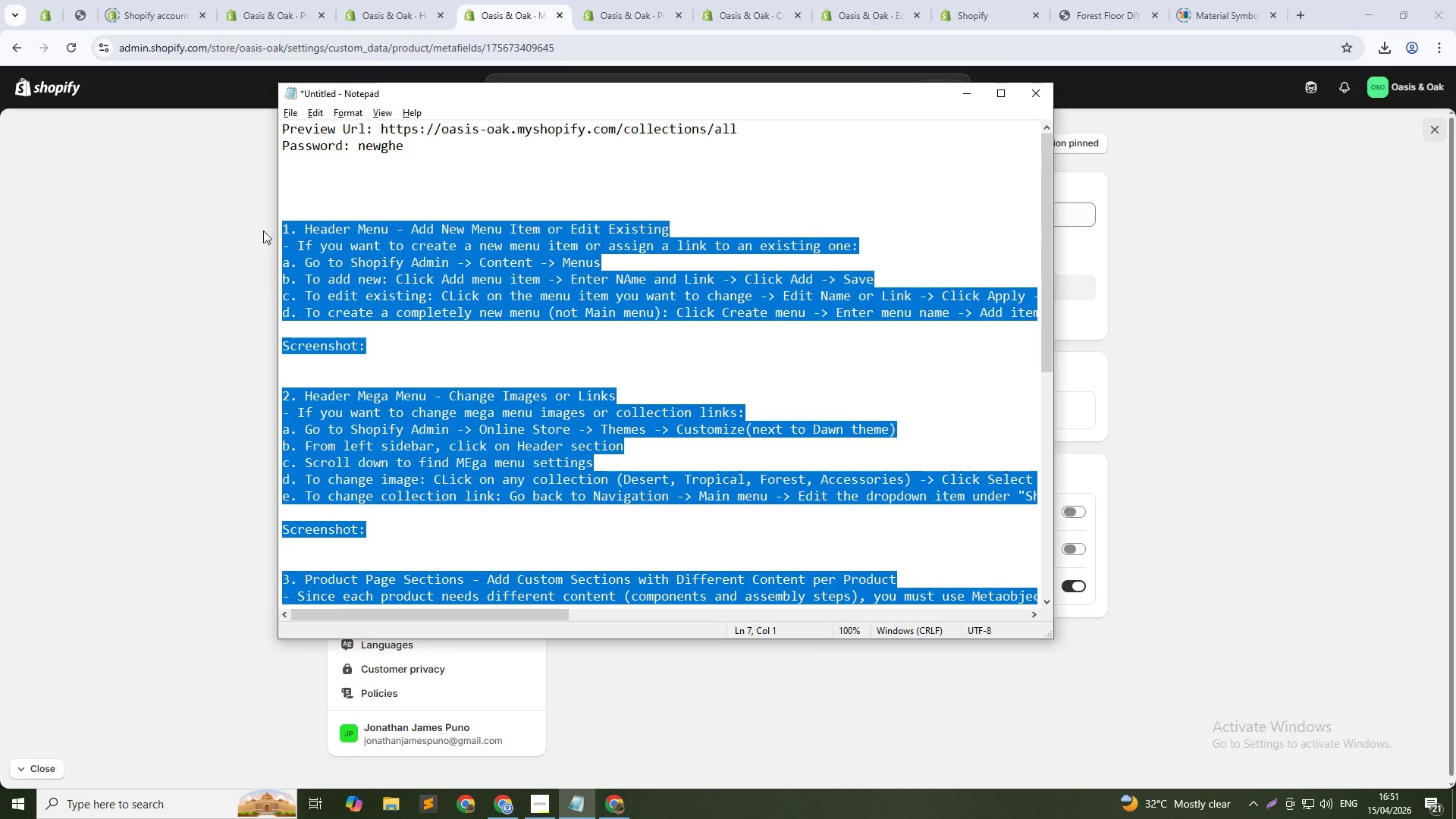 
scroll: coordinate [279, 199], scroll_direction: up, amount: 15.0
 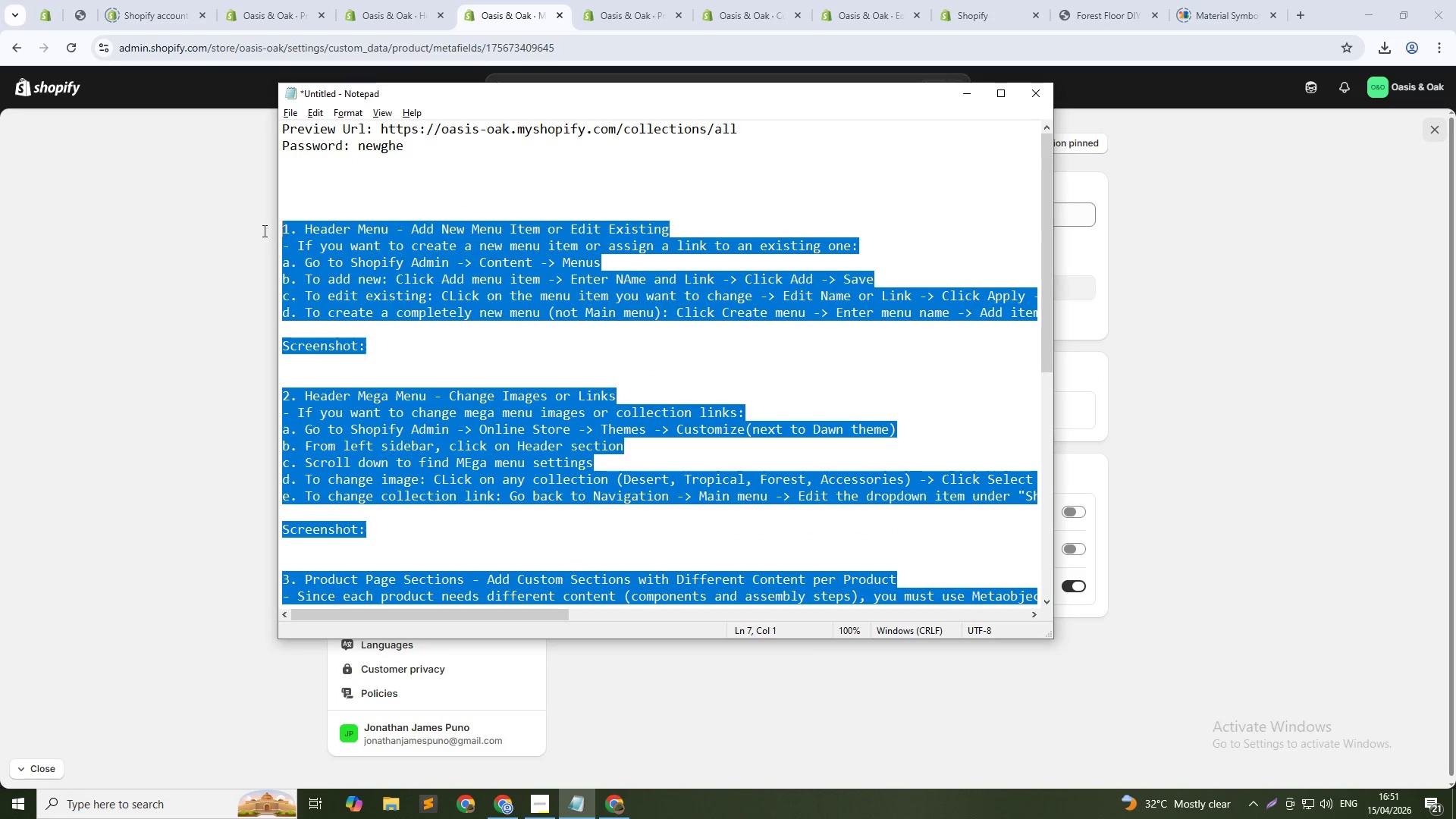 
key(Control+C)
 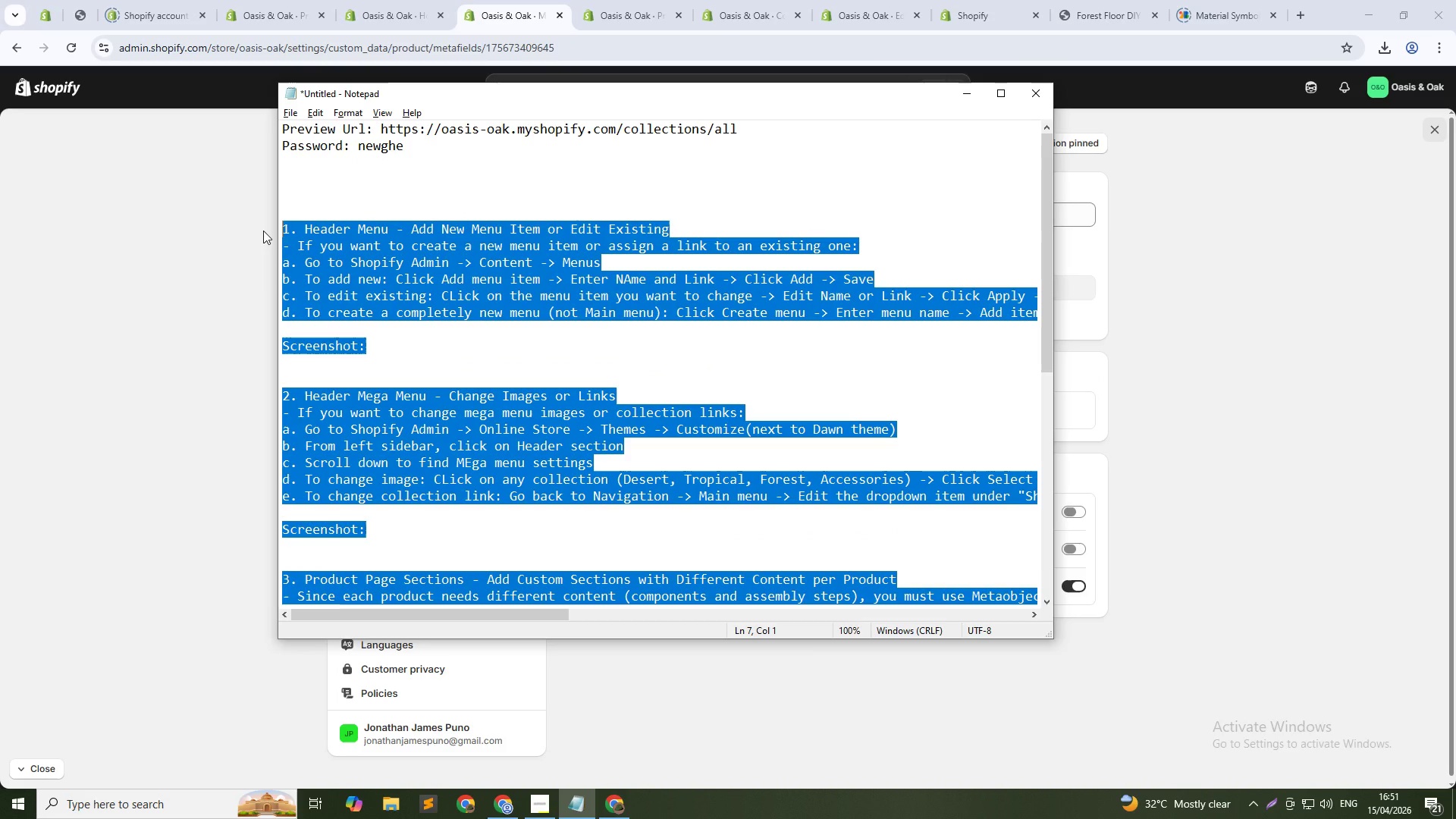 
key(Control+C)
 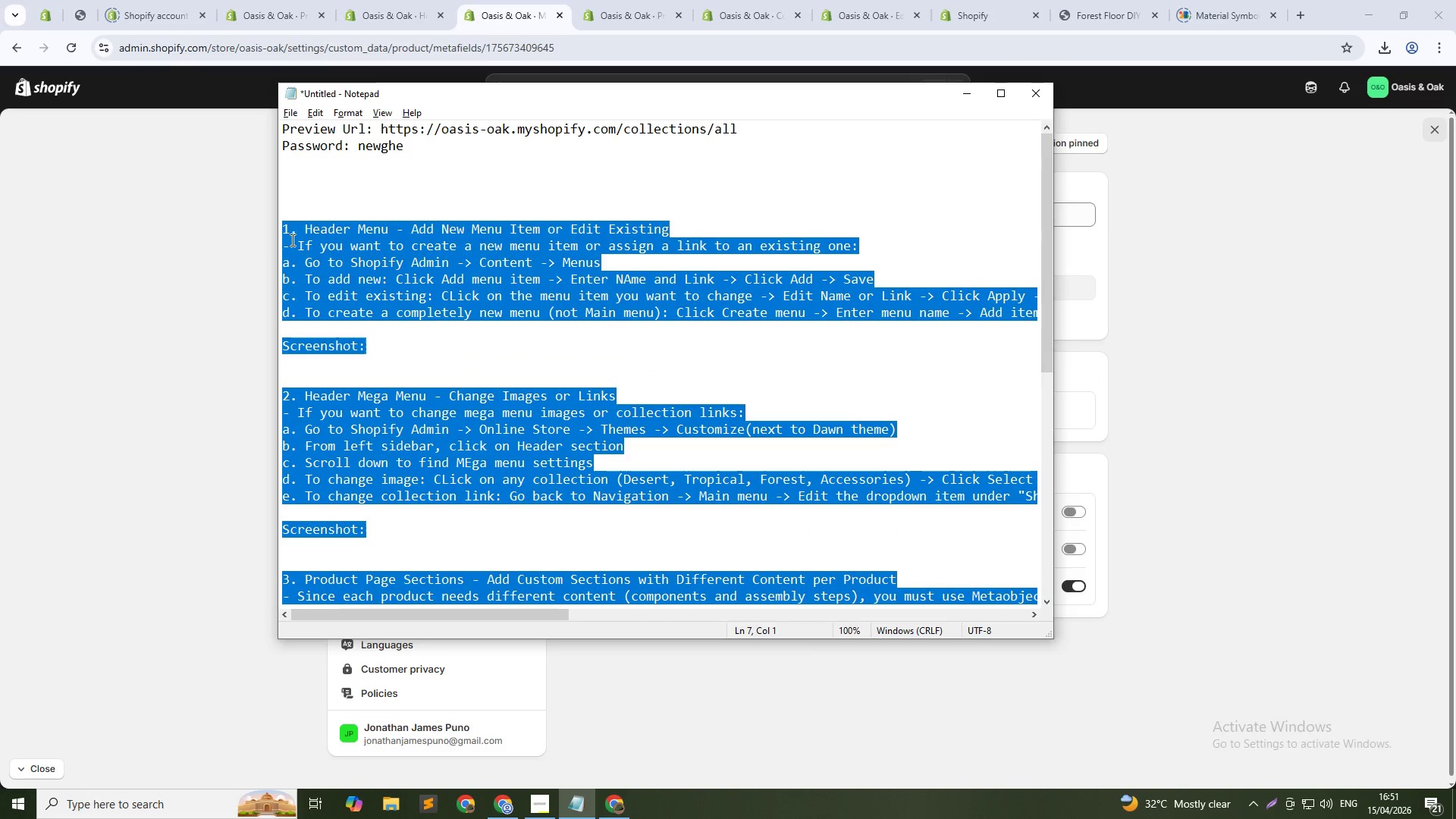 
key(Control+C)
 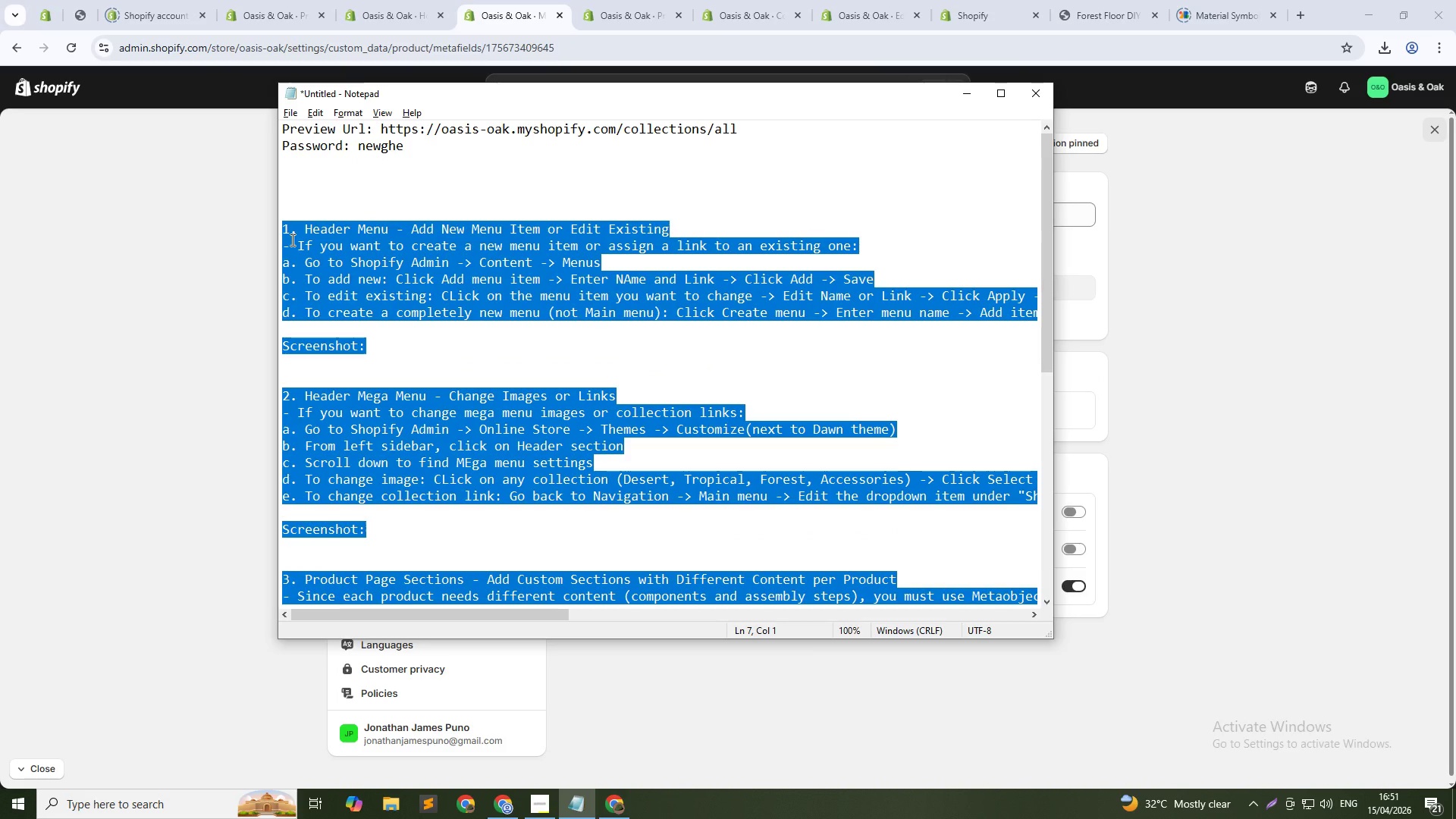 
key(Control+C)
 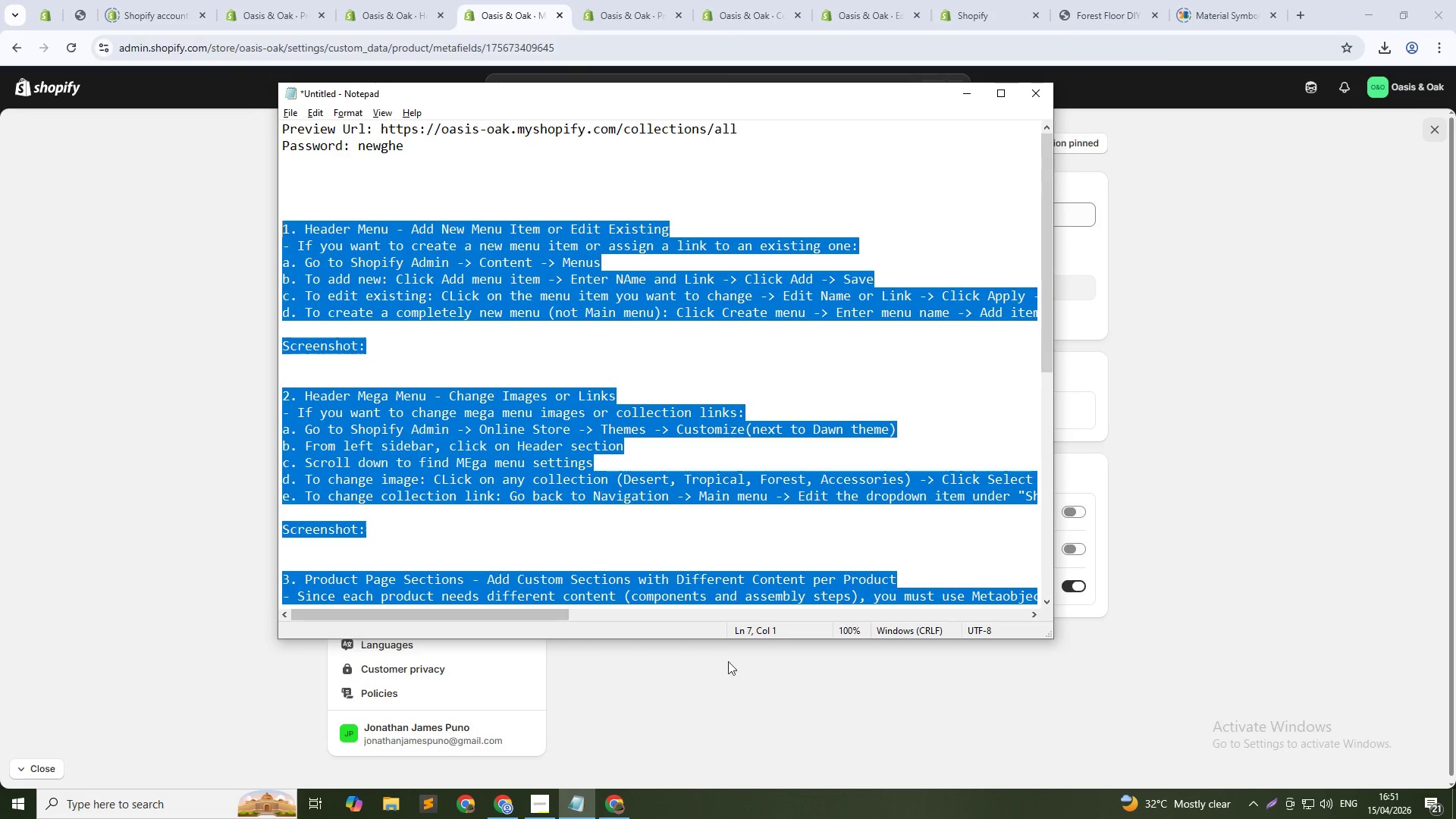 
wait(6.89)
 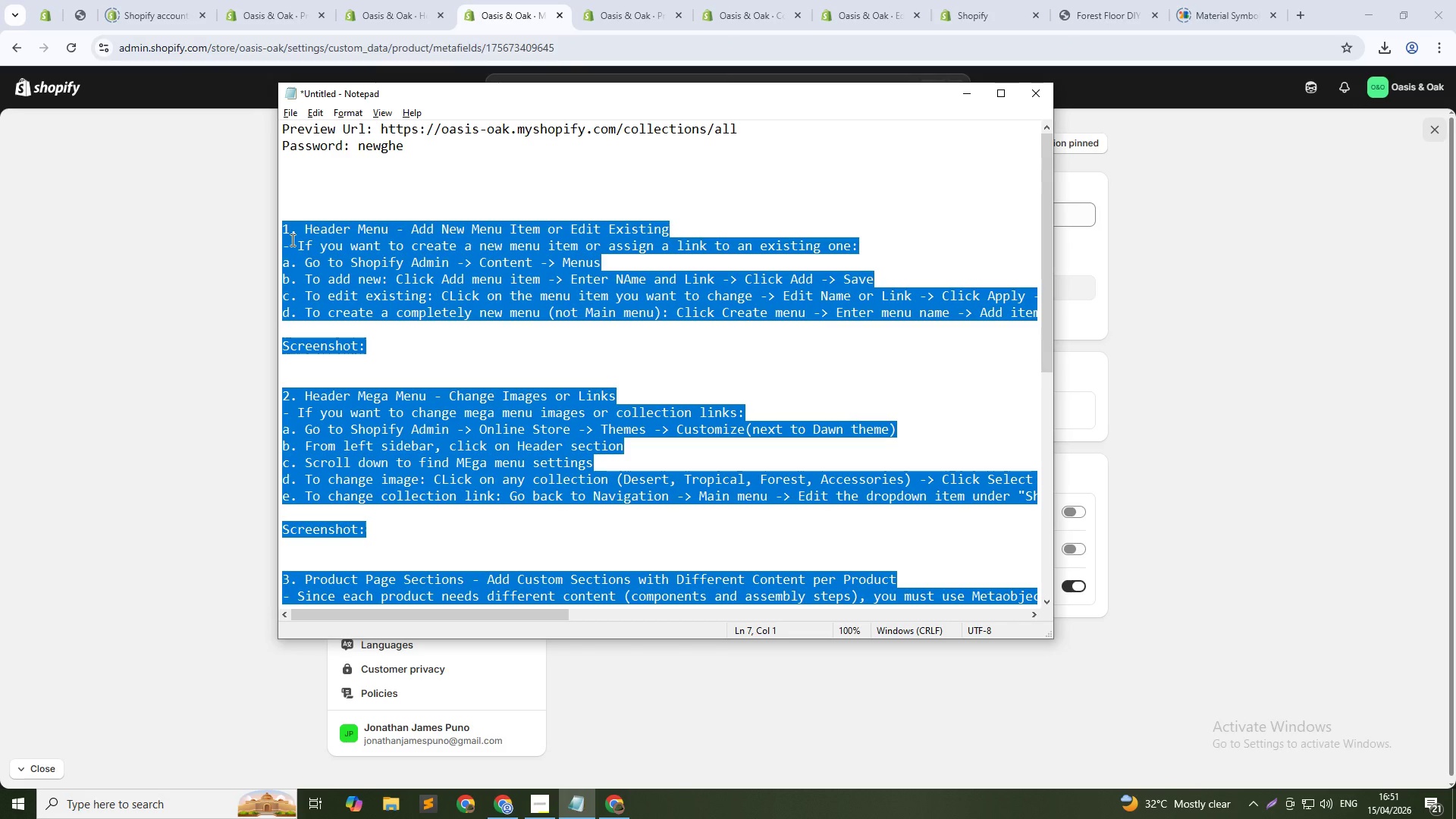 
left_click([612, 798])
 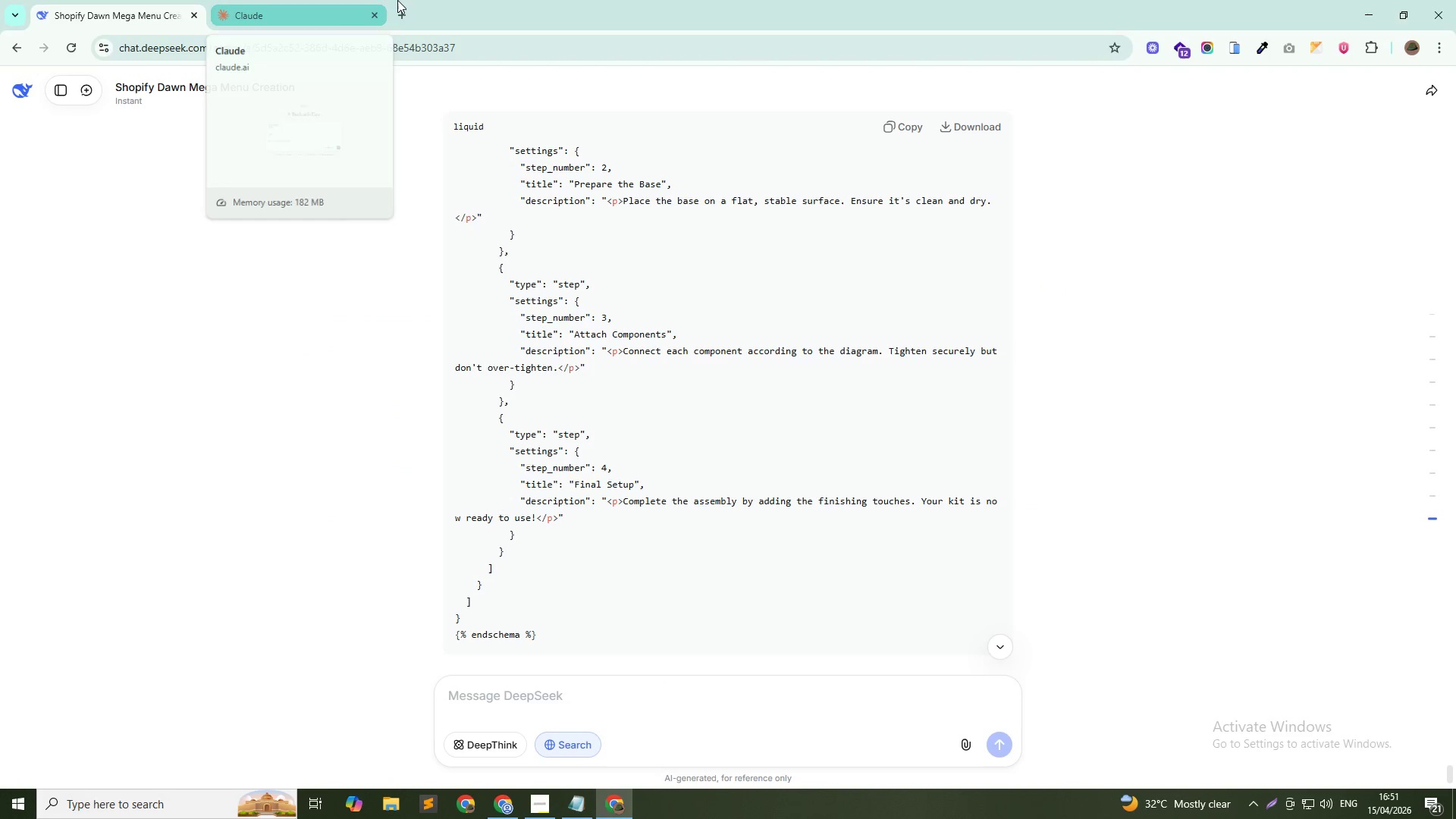 
left_click([403, 0])
 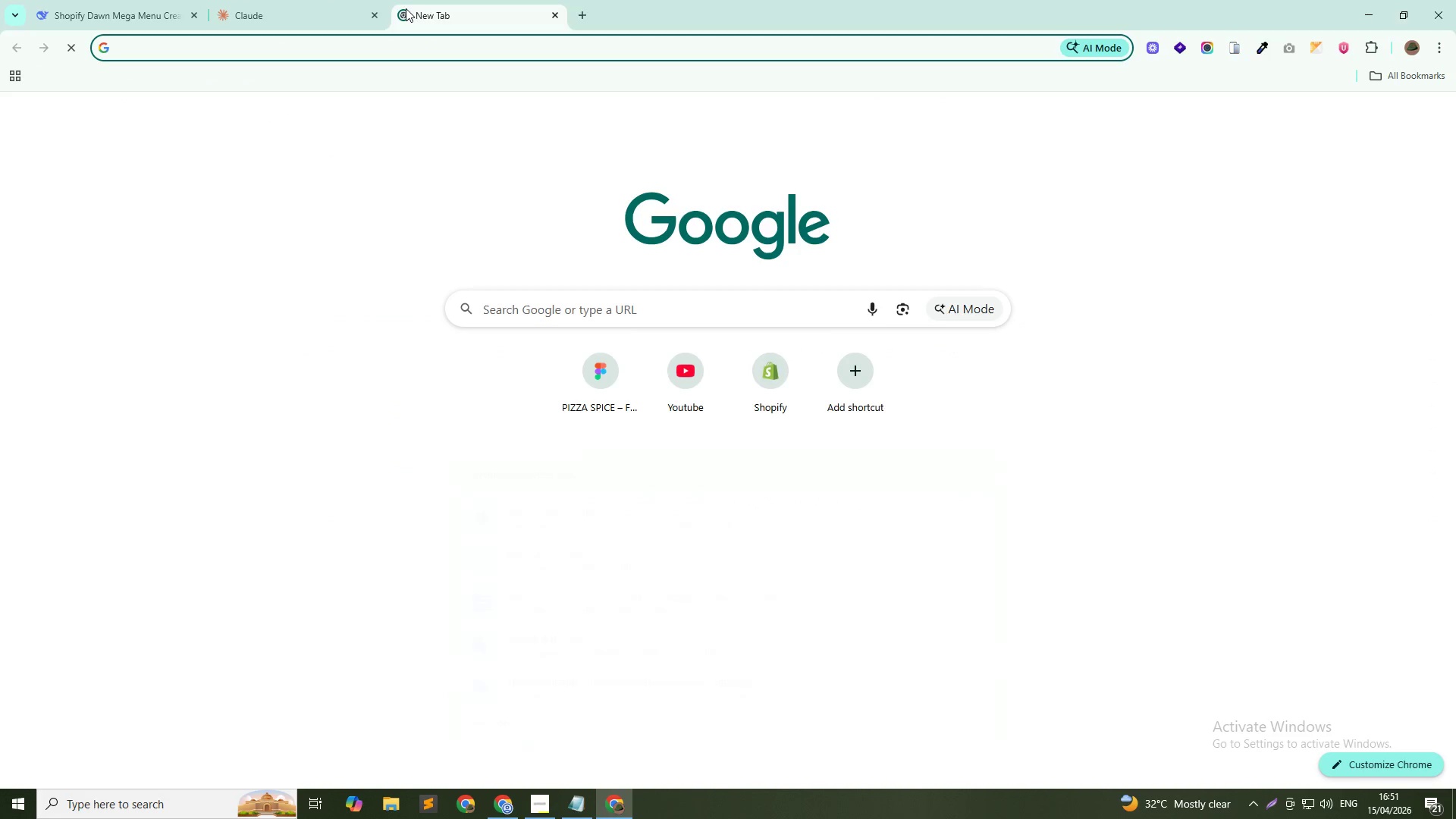 
type(chat)
 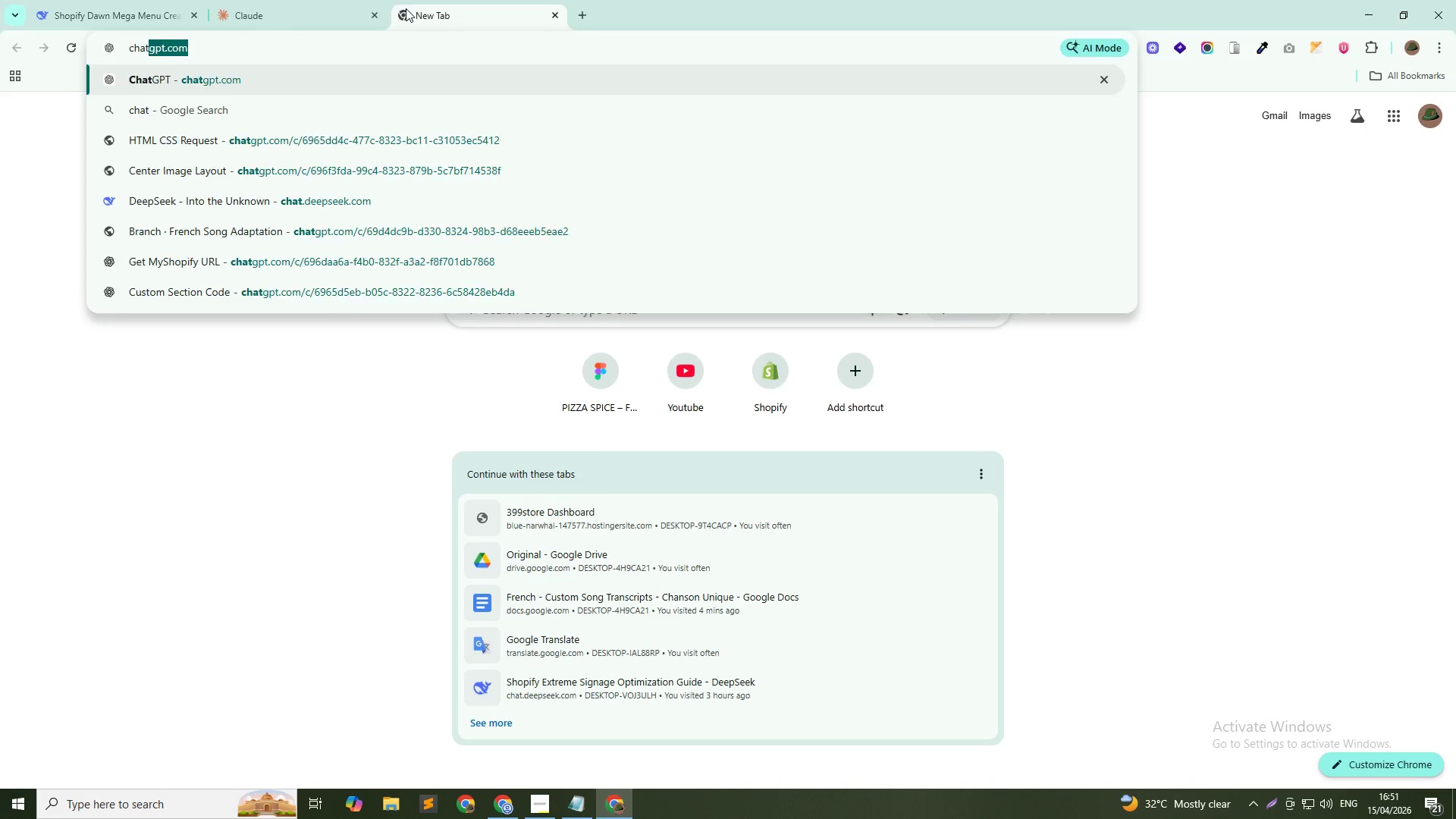 
key(Enter)
 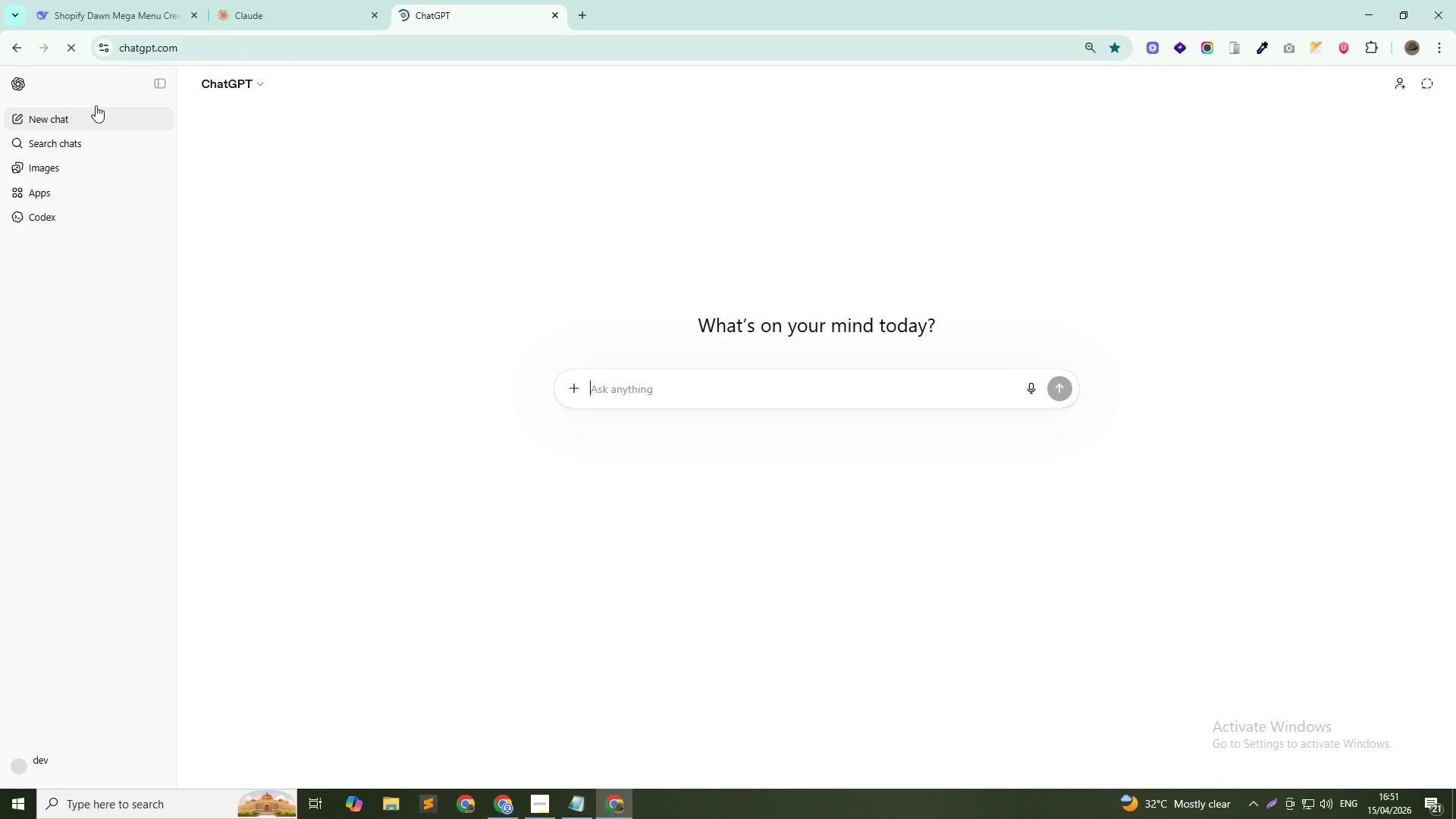 
left_click([157, 81])
 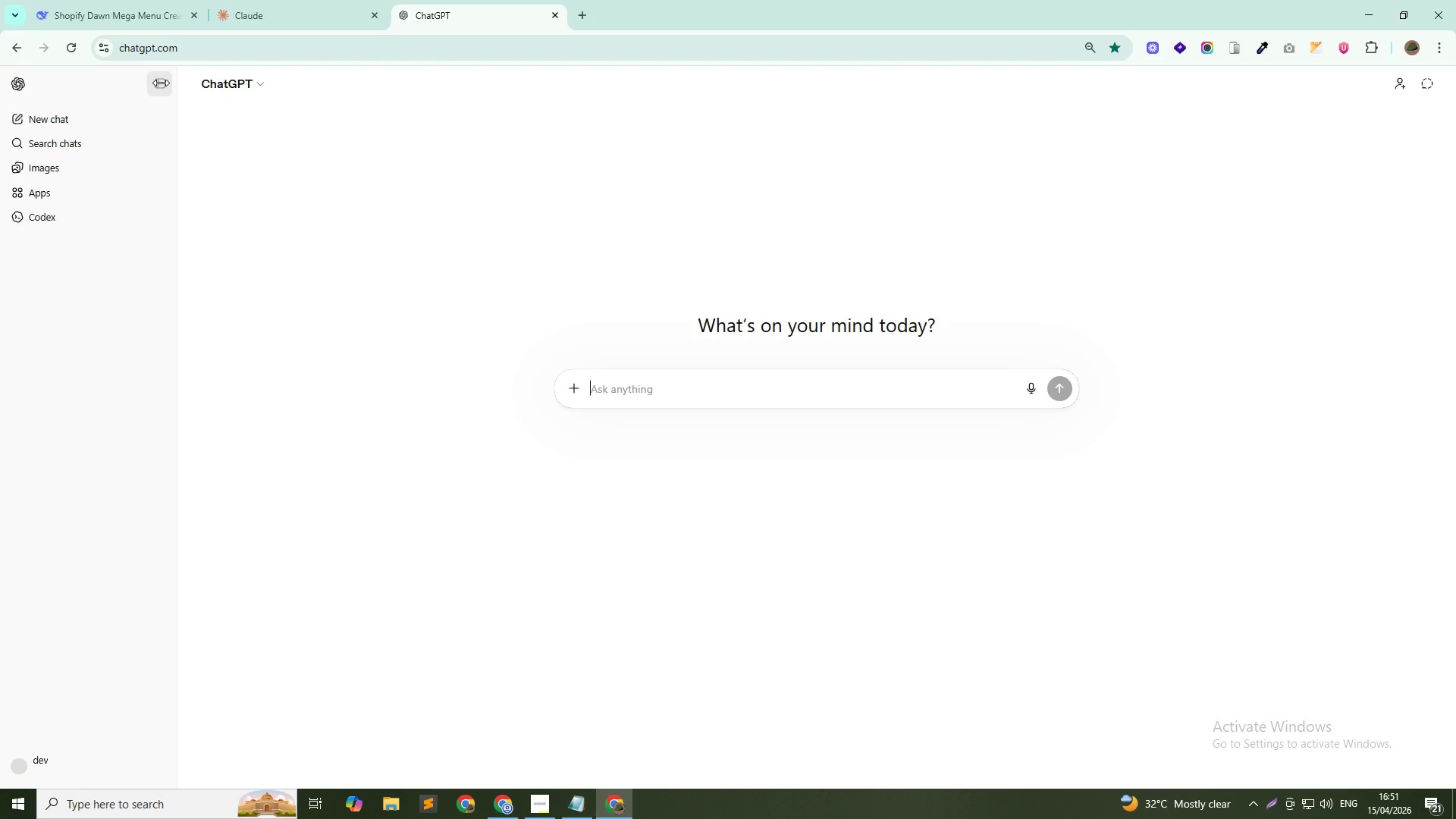 
left_click([162, 86])
 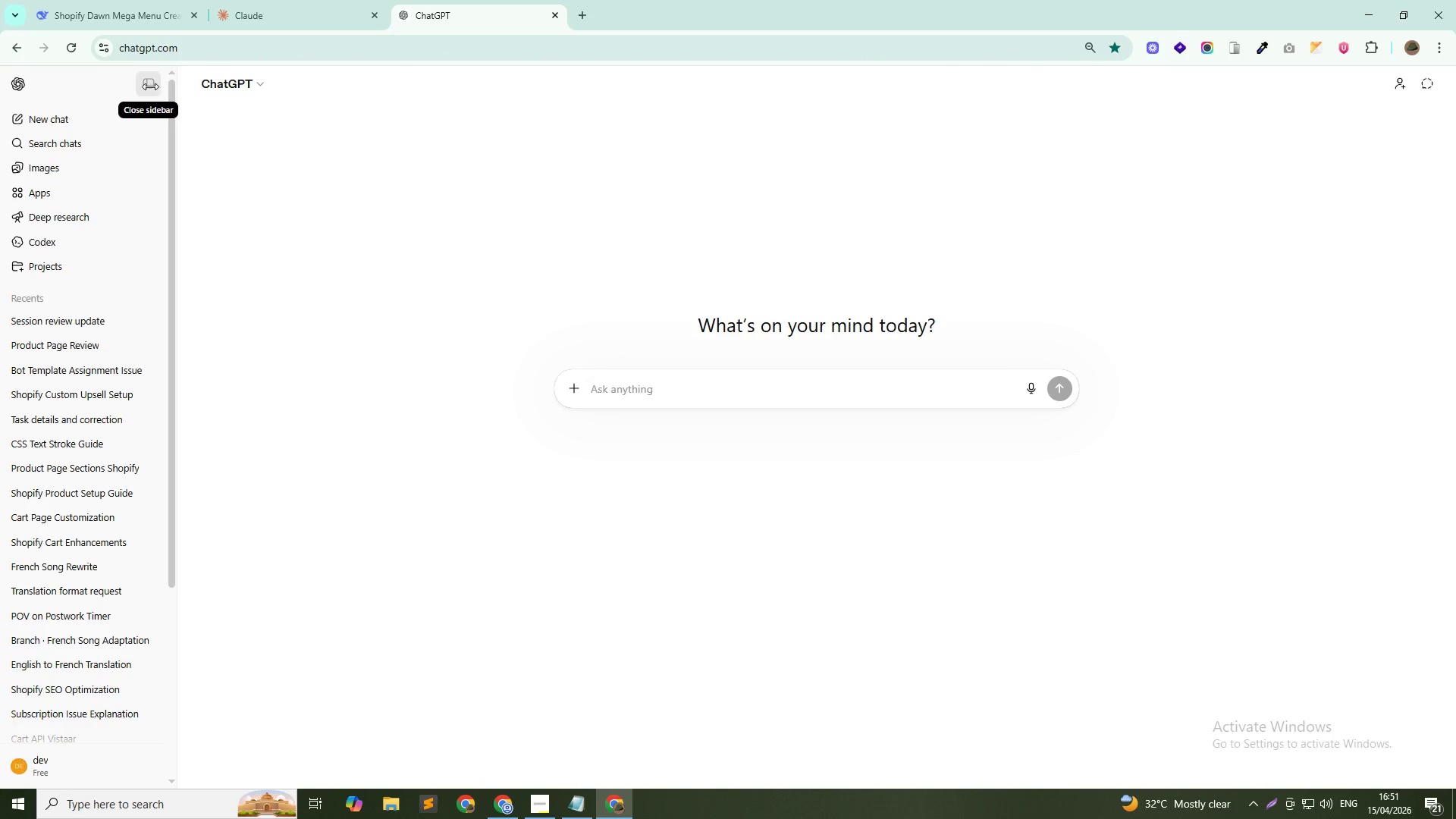 
left_click([145, 84])
 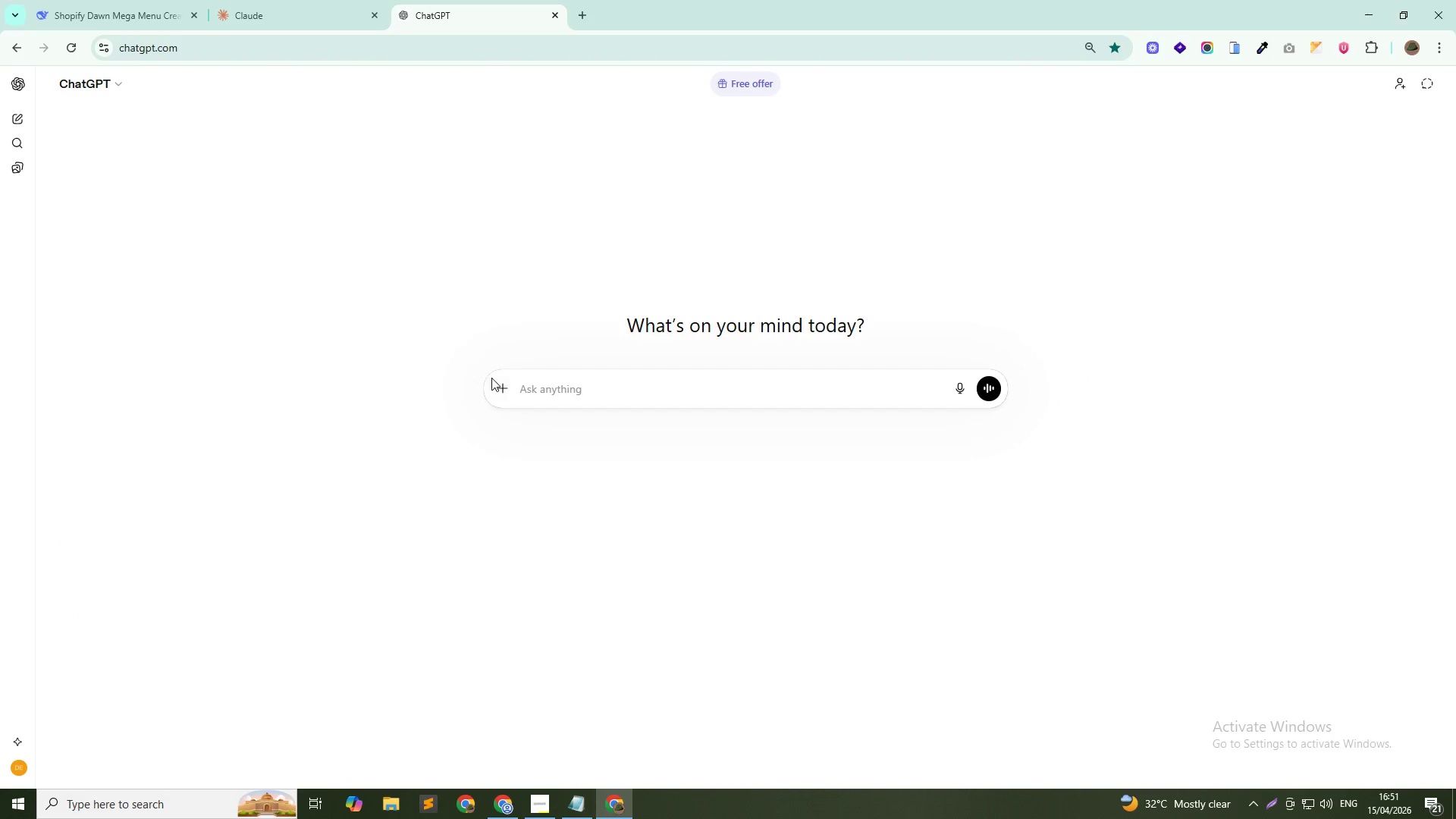 
left_click([540, 378])
 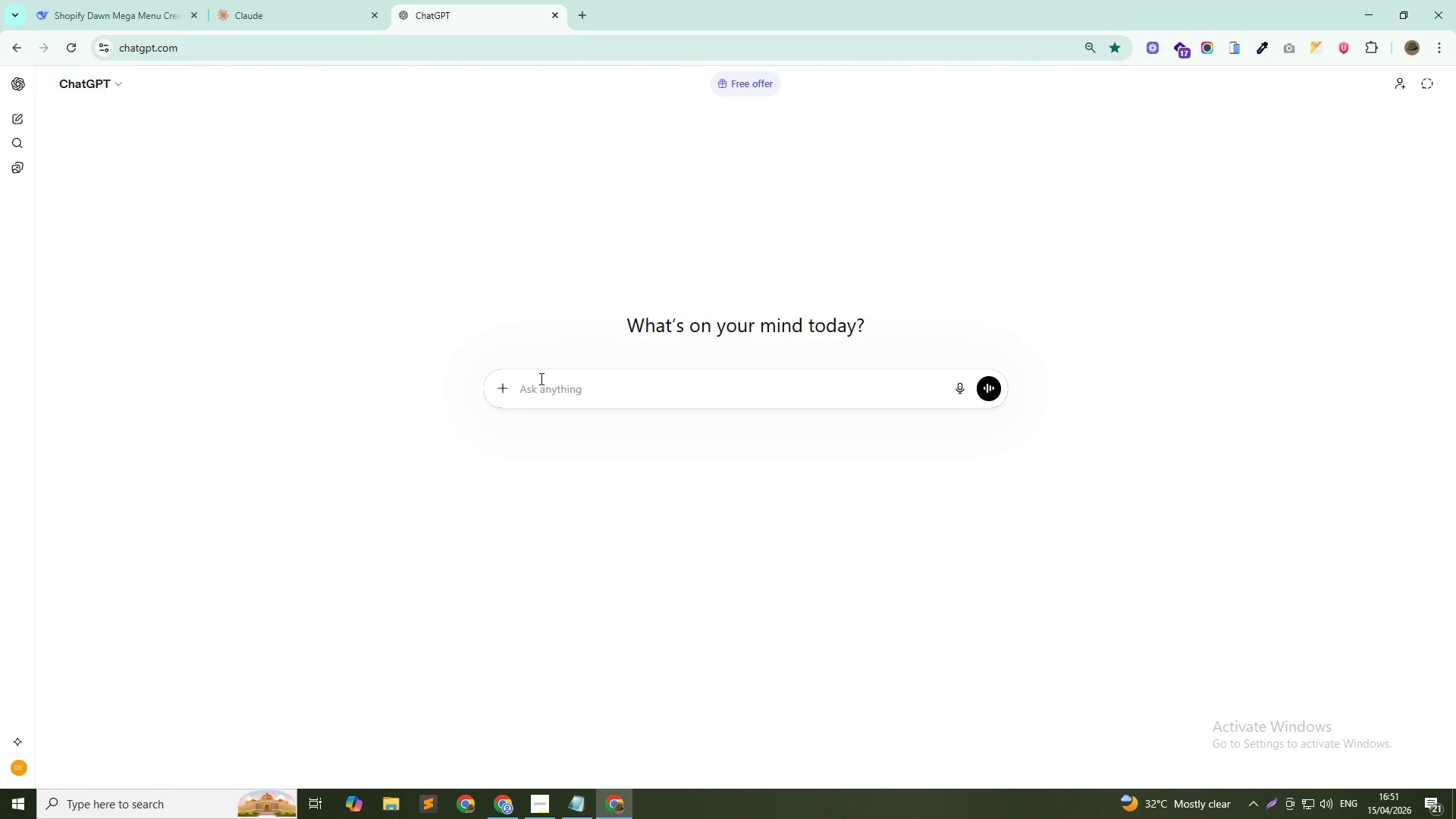 
key(Control+V)
 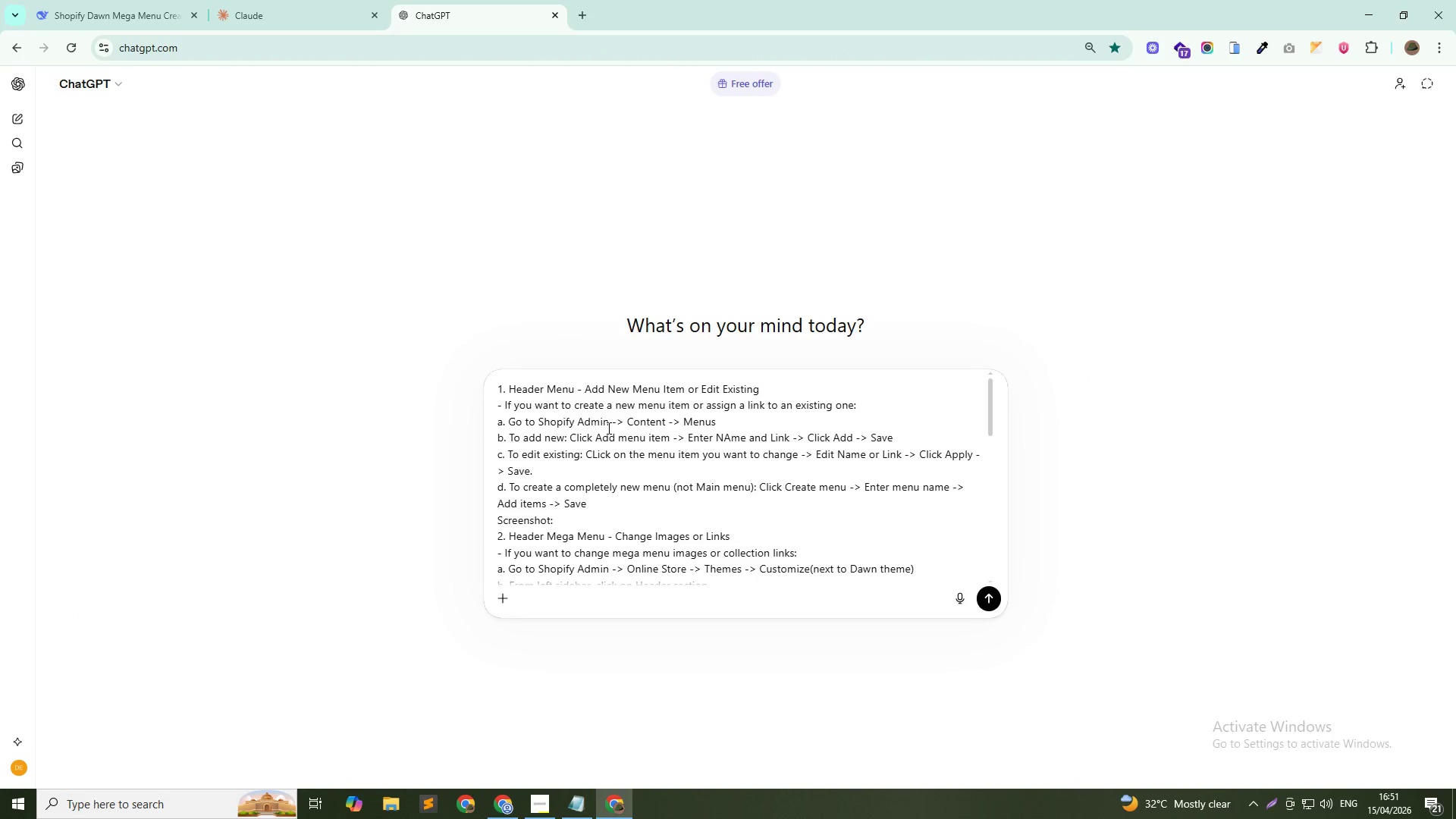 
key(Shift+Enter)
 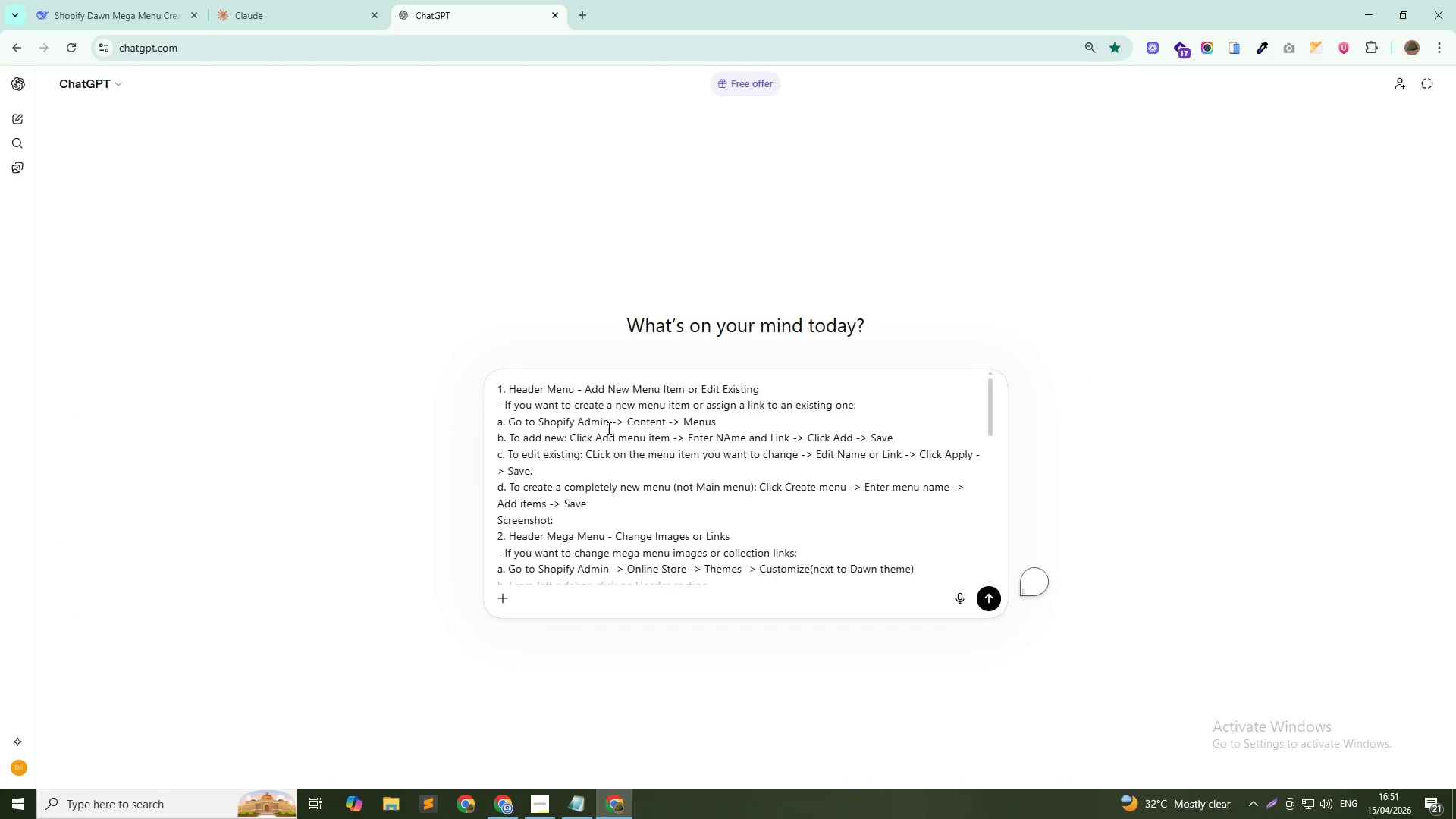 
key(Shift+Enter)
 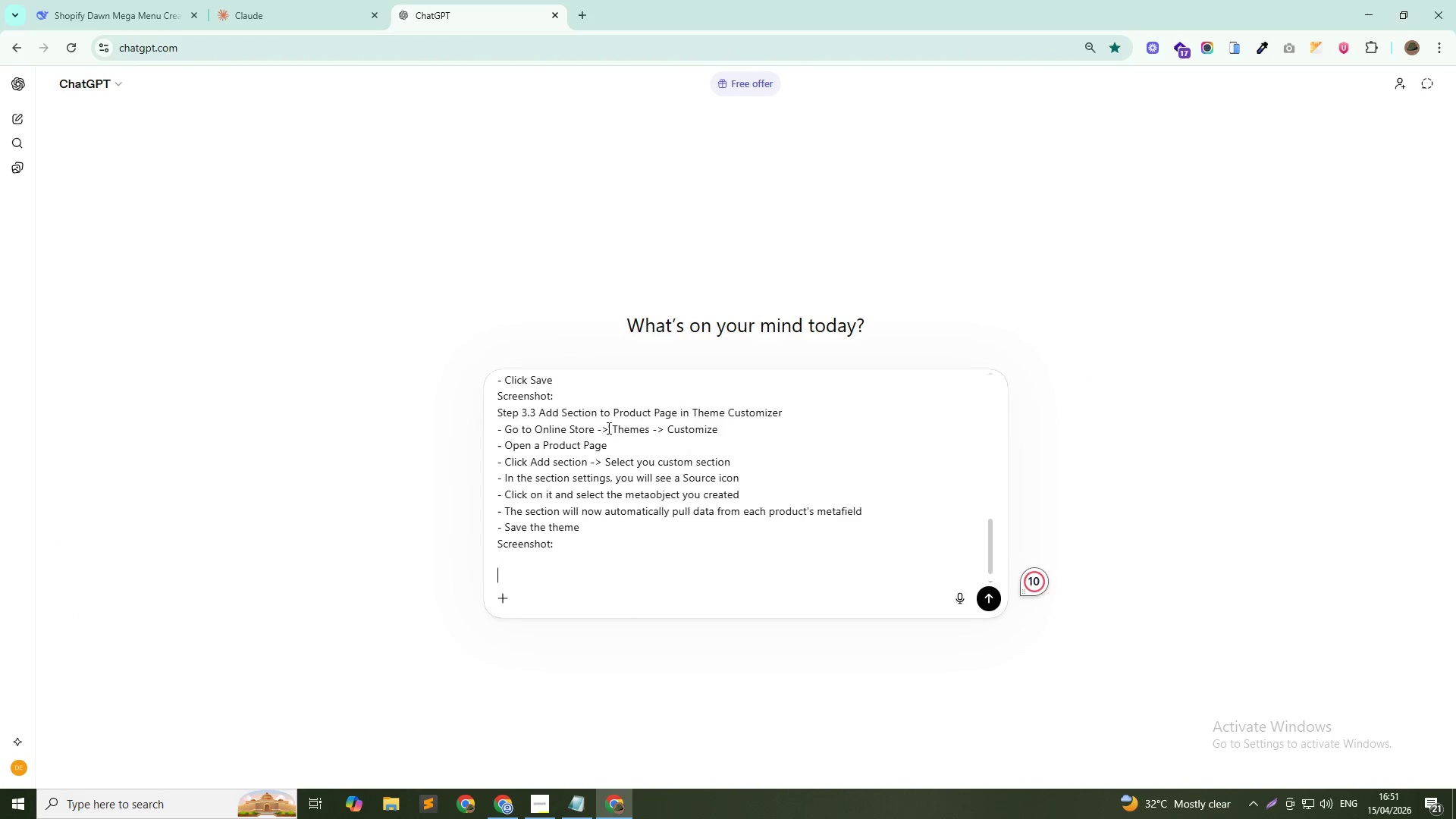 
key(Shift+Enter)
 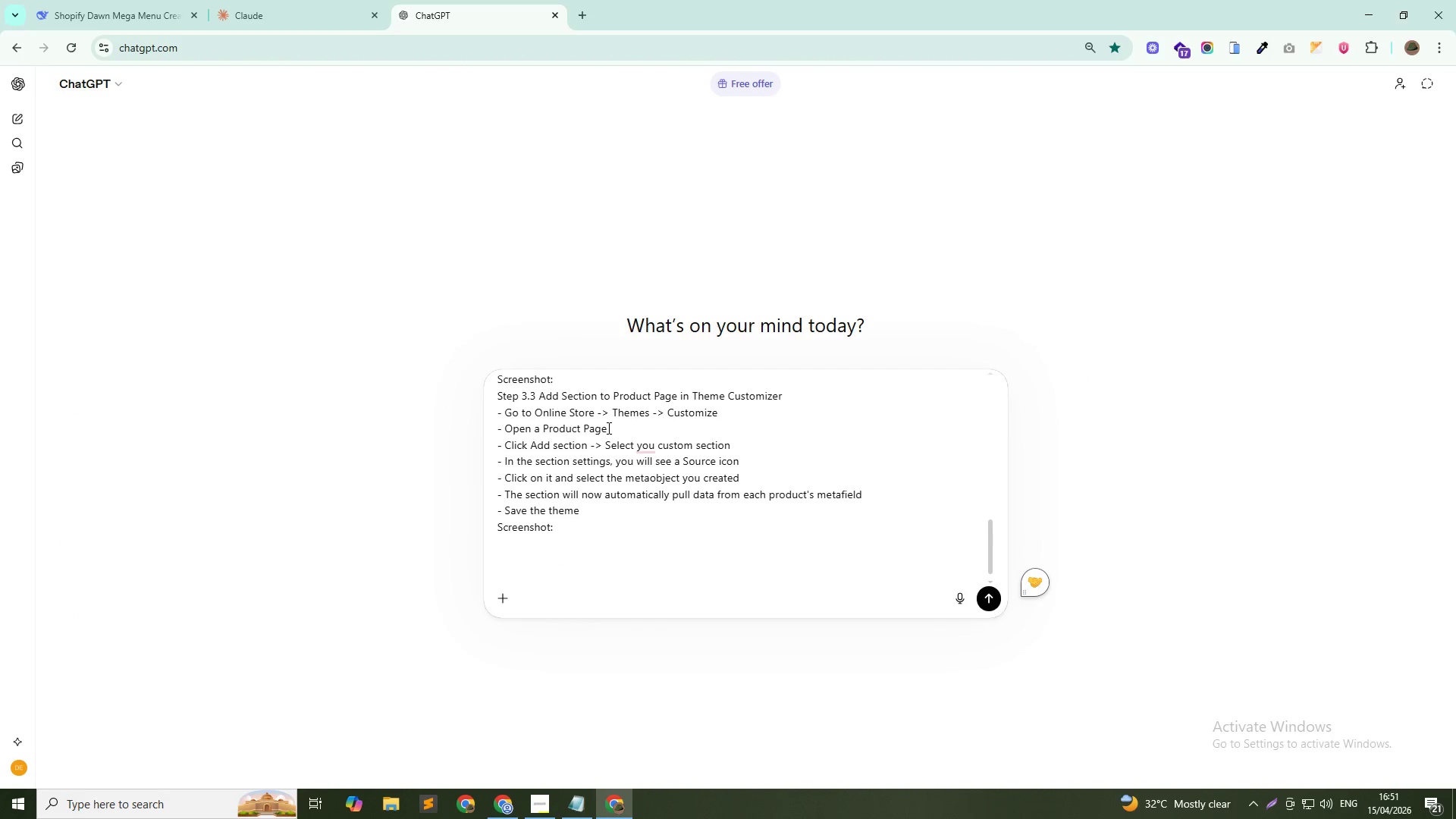 
key(Shift+Enter)
 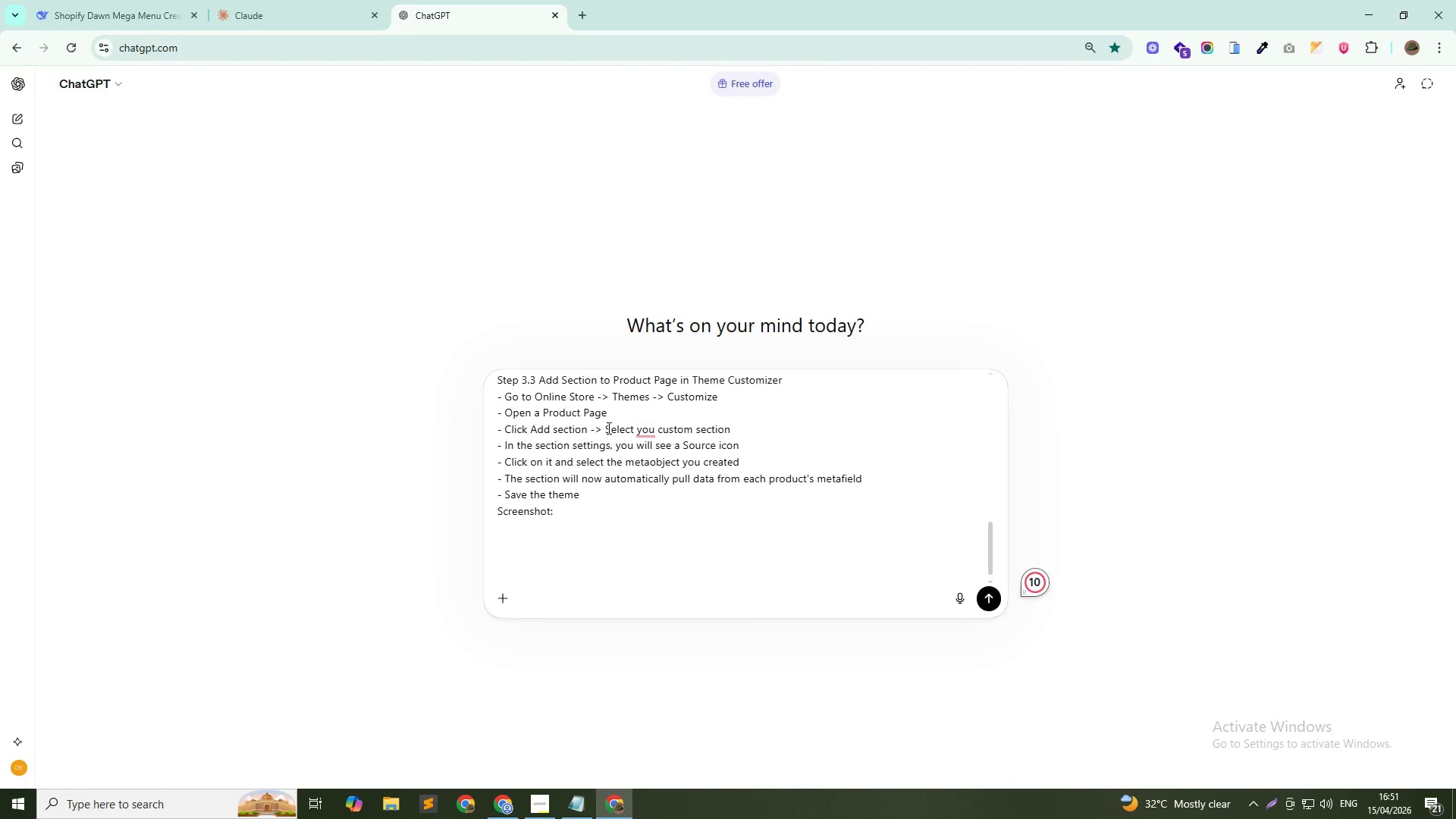 
wait(6.39)
 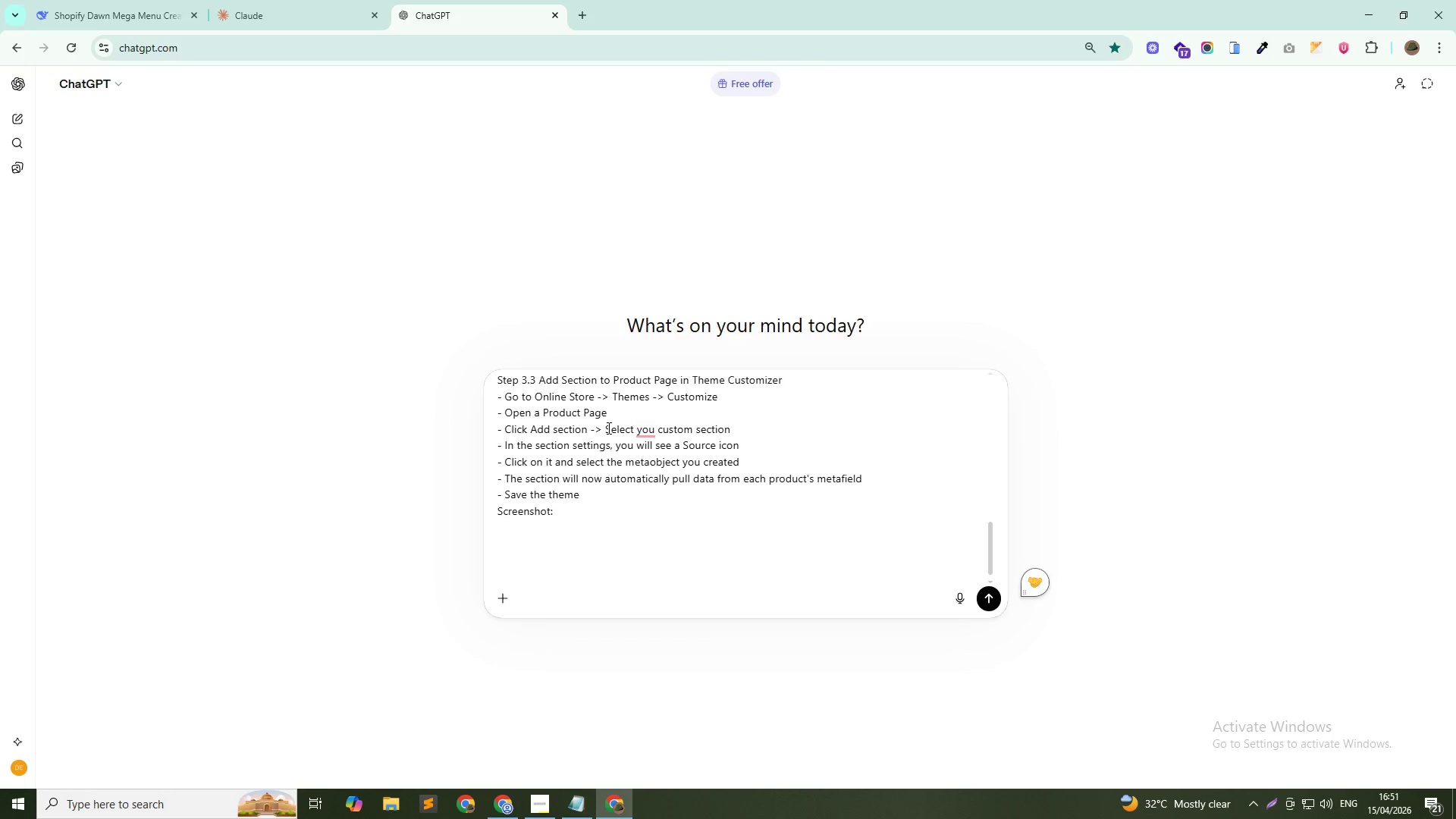 
type(give)
key(Backspace)
key(Backspace)
key(Backspace)
key(Backspace)
type(right above )
key(Backspace)
key(Backspace)
key(Backspace)
type(write abou)
key(Backspace)
type(ve proper in word format)
 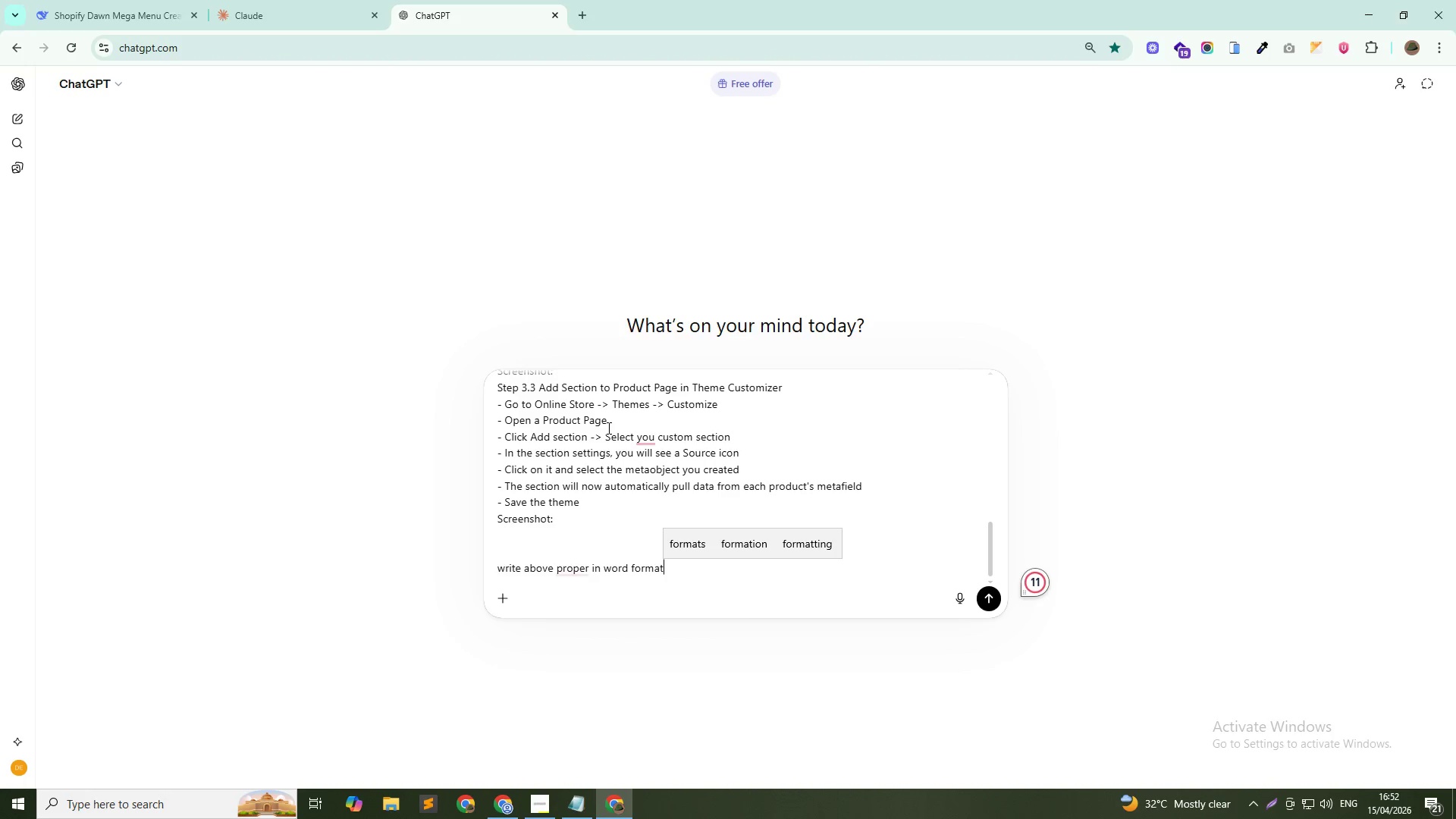 
key(Enter)
 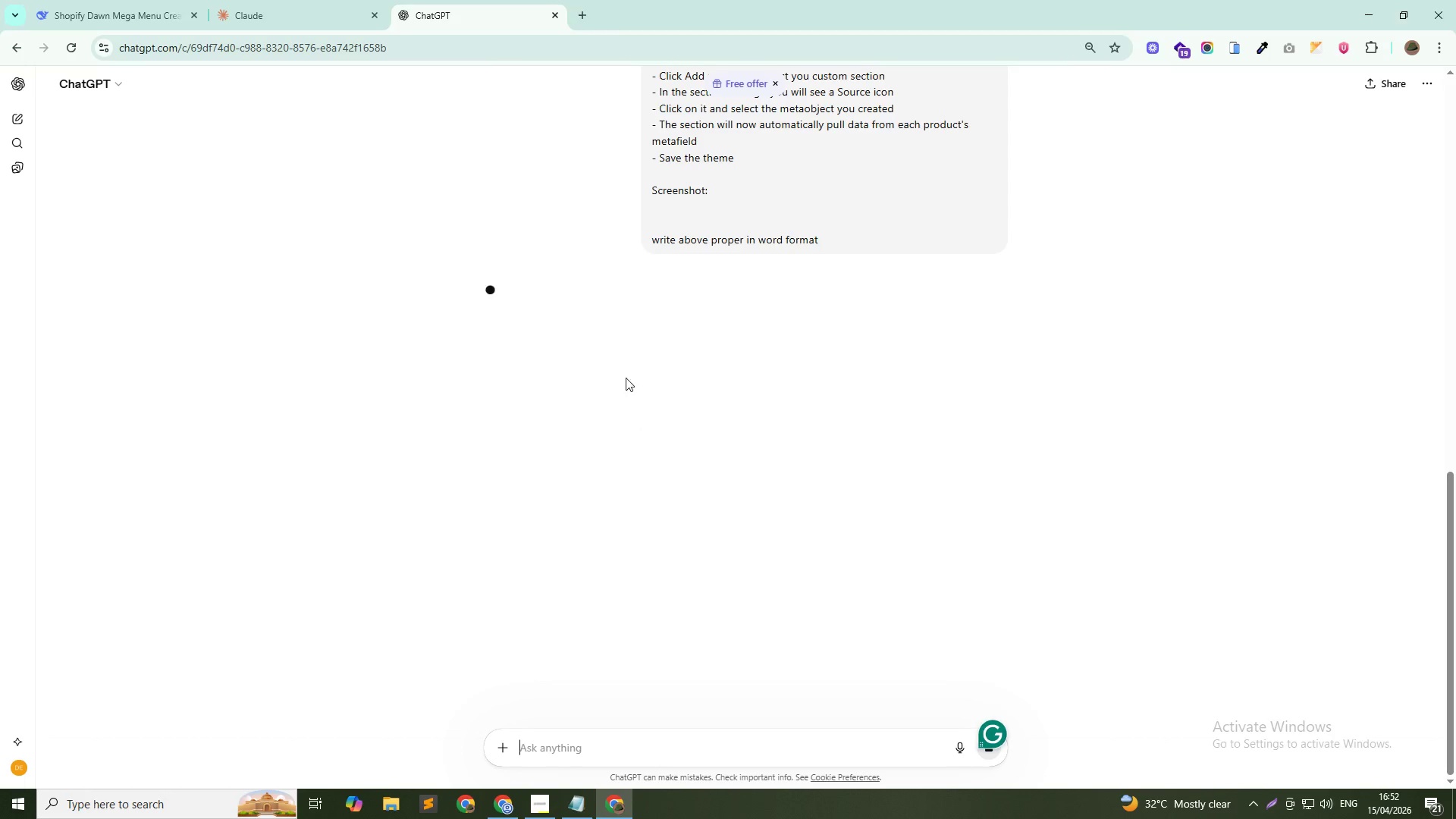 
scroll: coordinate [692, 338], scroll_direction: up, amount: 4.0
 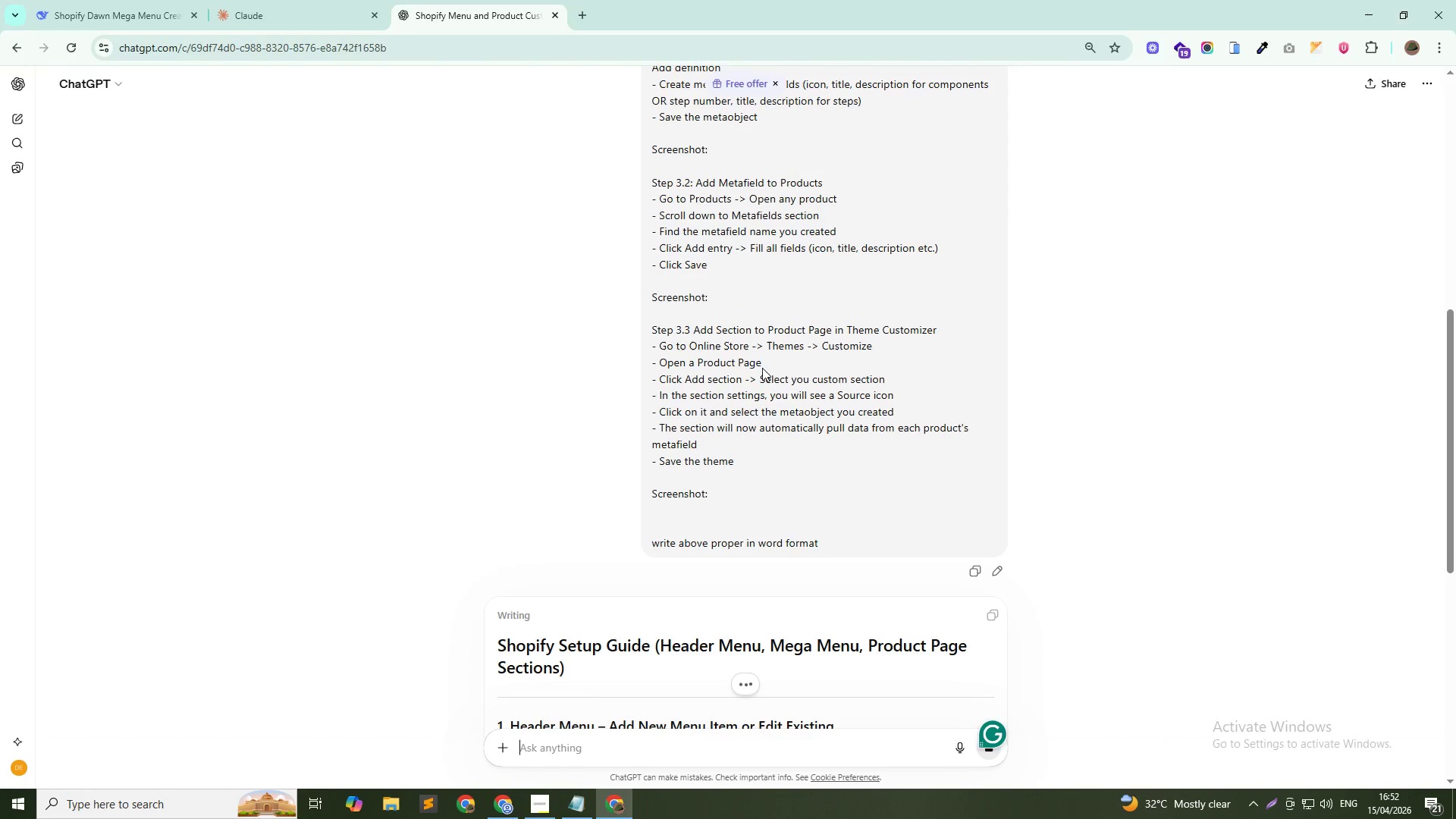 
scroll: coordinate [770, 417], scroll_direction: down, amount: 7.0
 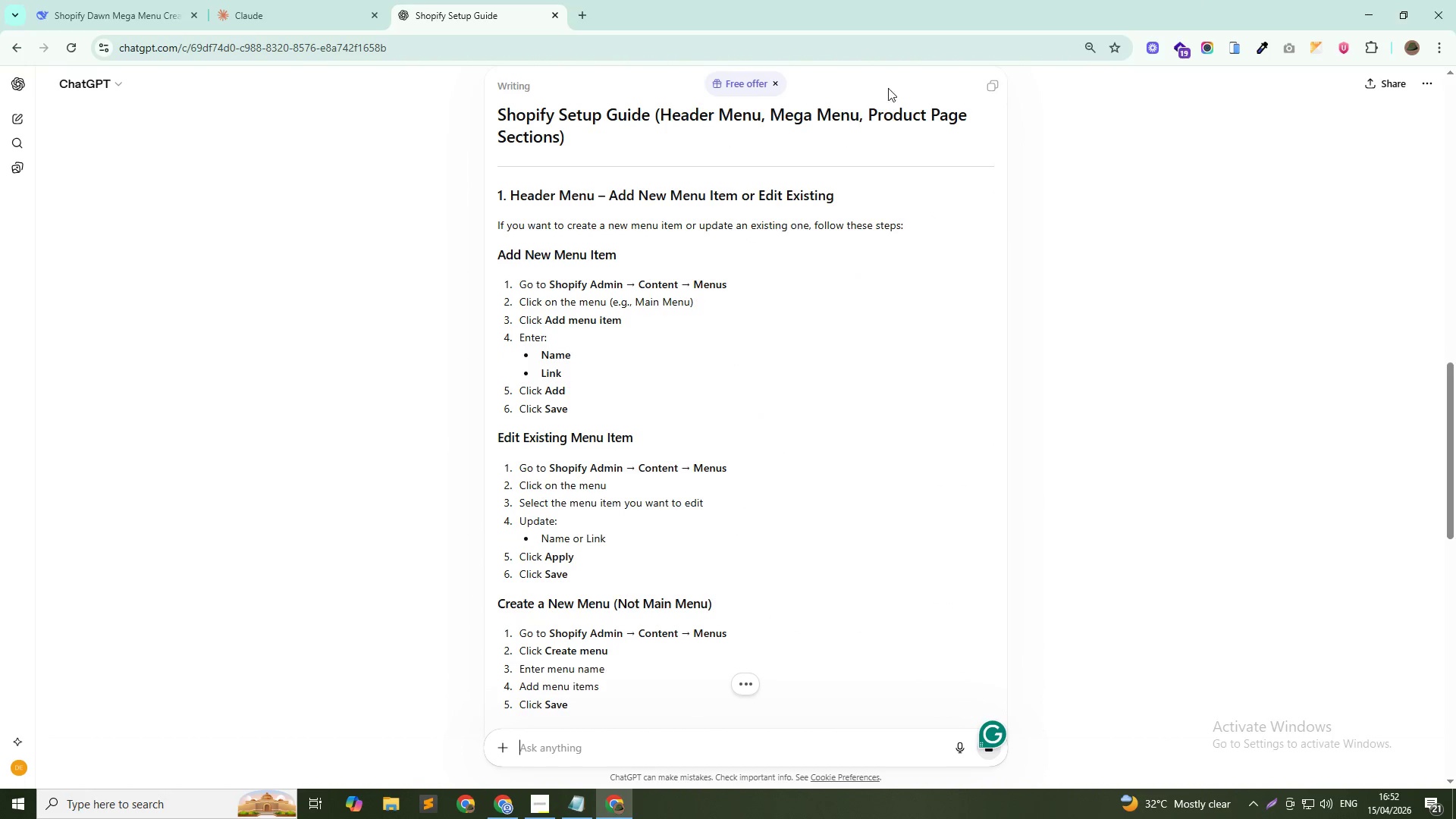 
left_click([588, 5])
 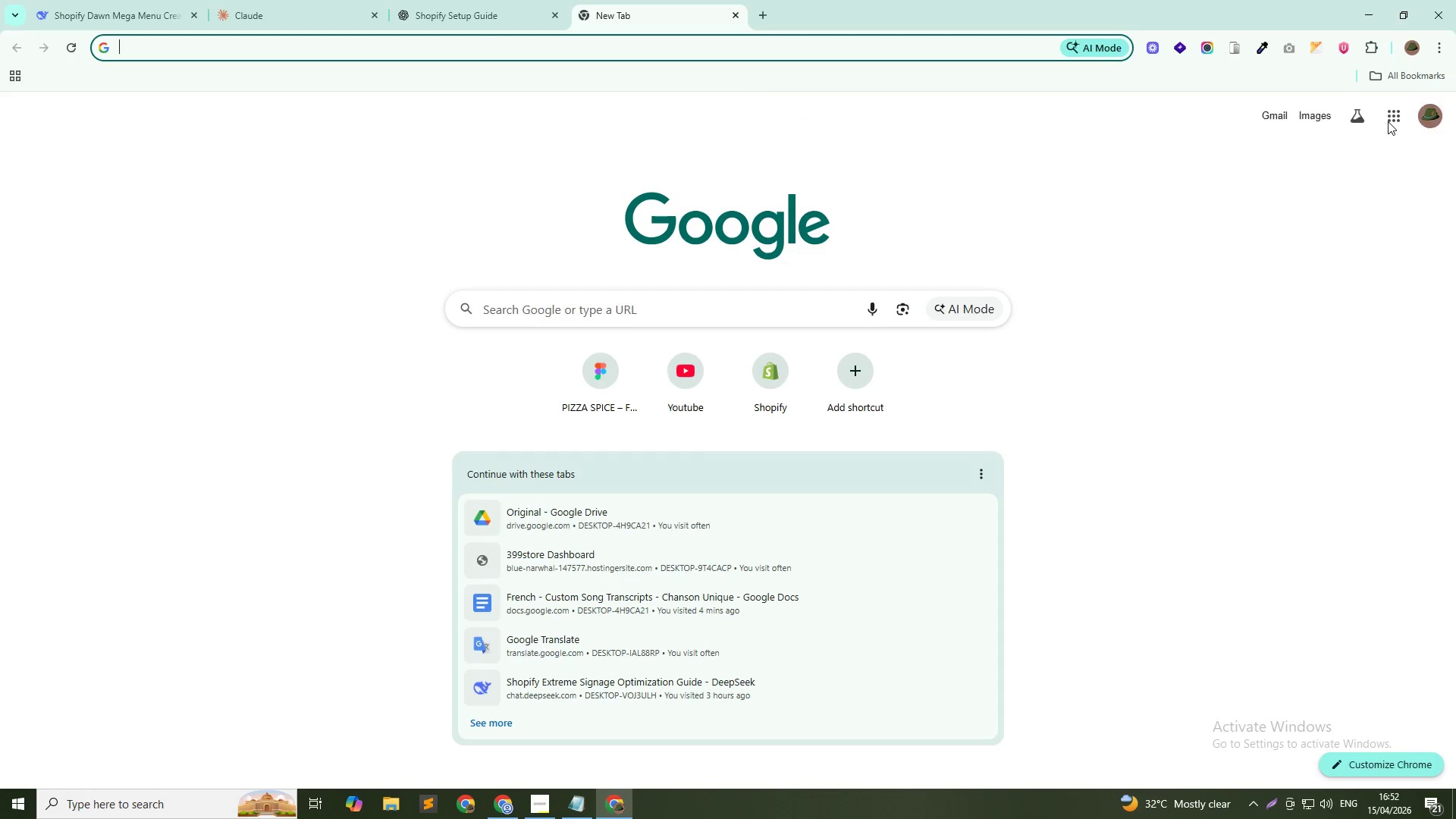 
left_click([1389, 121])
 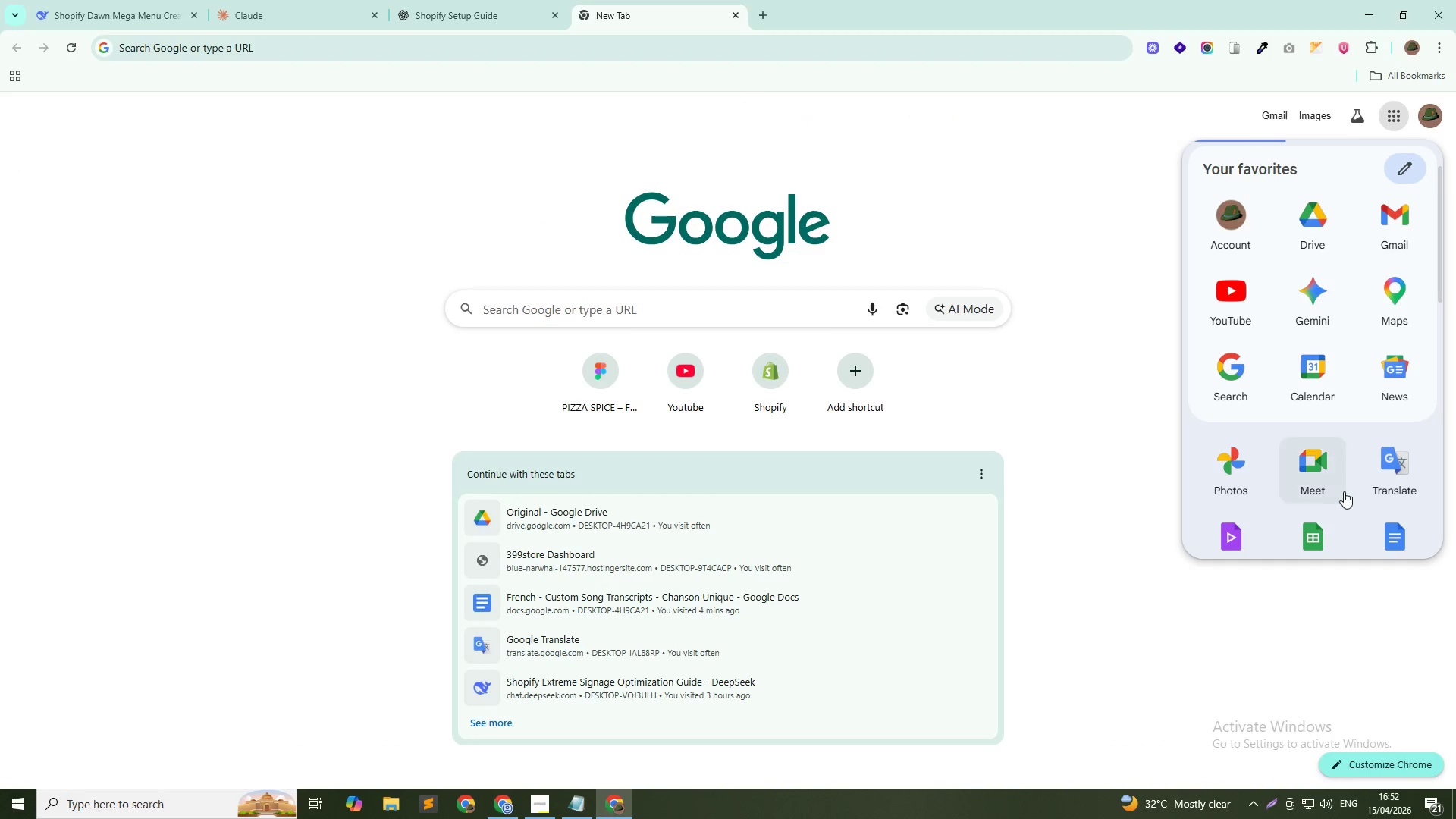 
scroll: coordinate [1357, 484], scroll_direction: down, amount: 1.0
 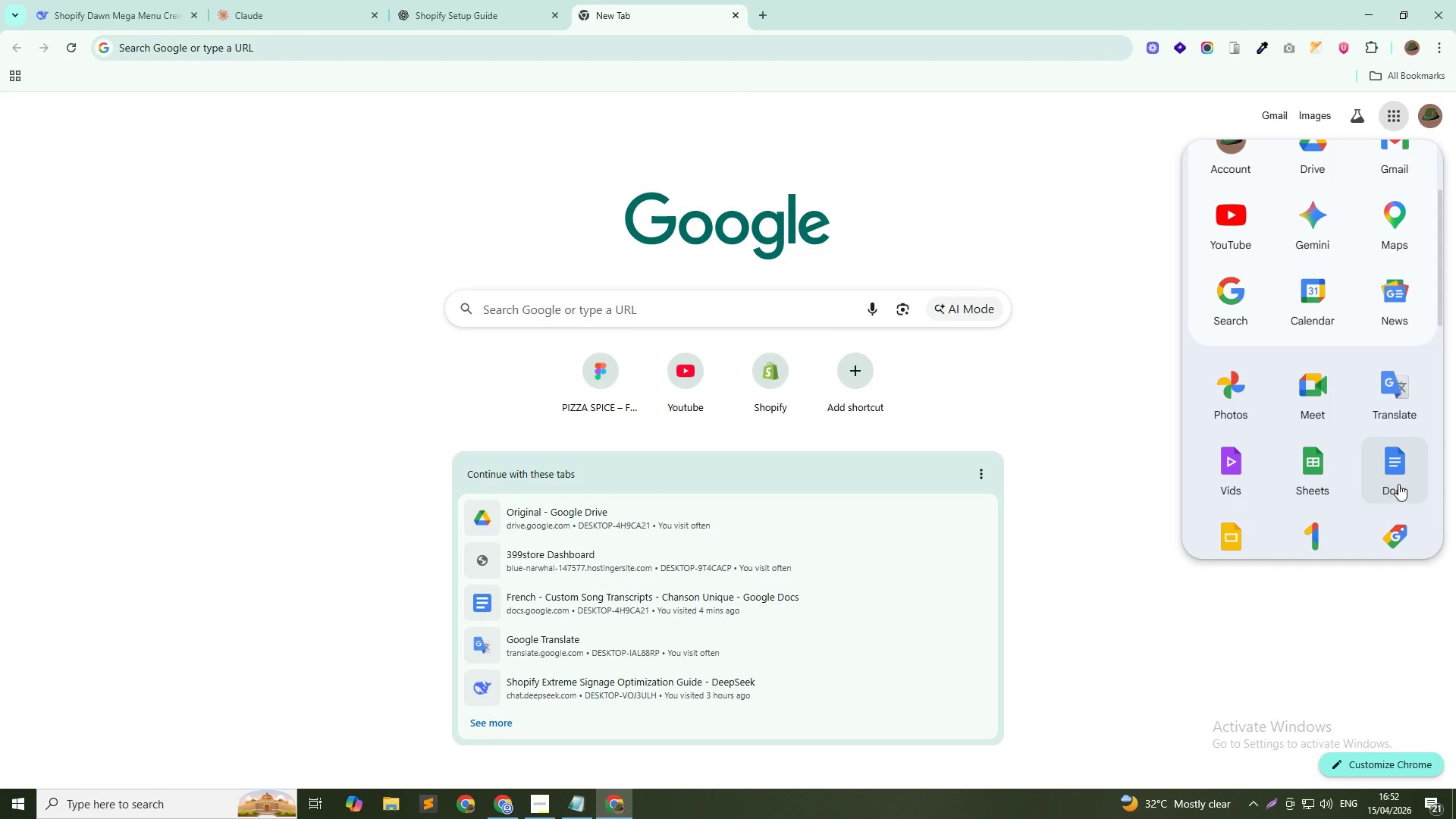 
left_click([1399, 483])
 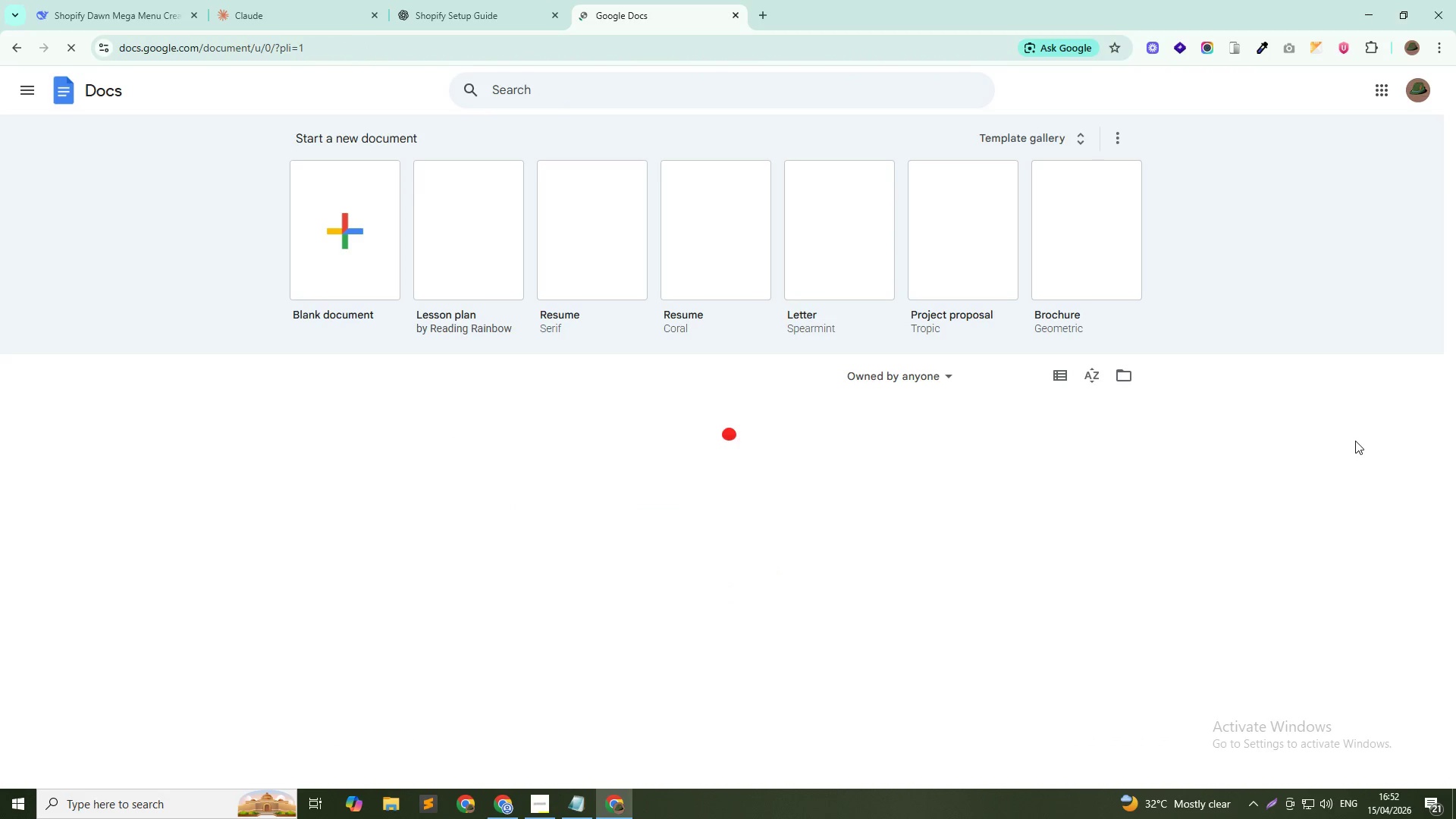 
wait(5.34)
 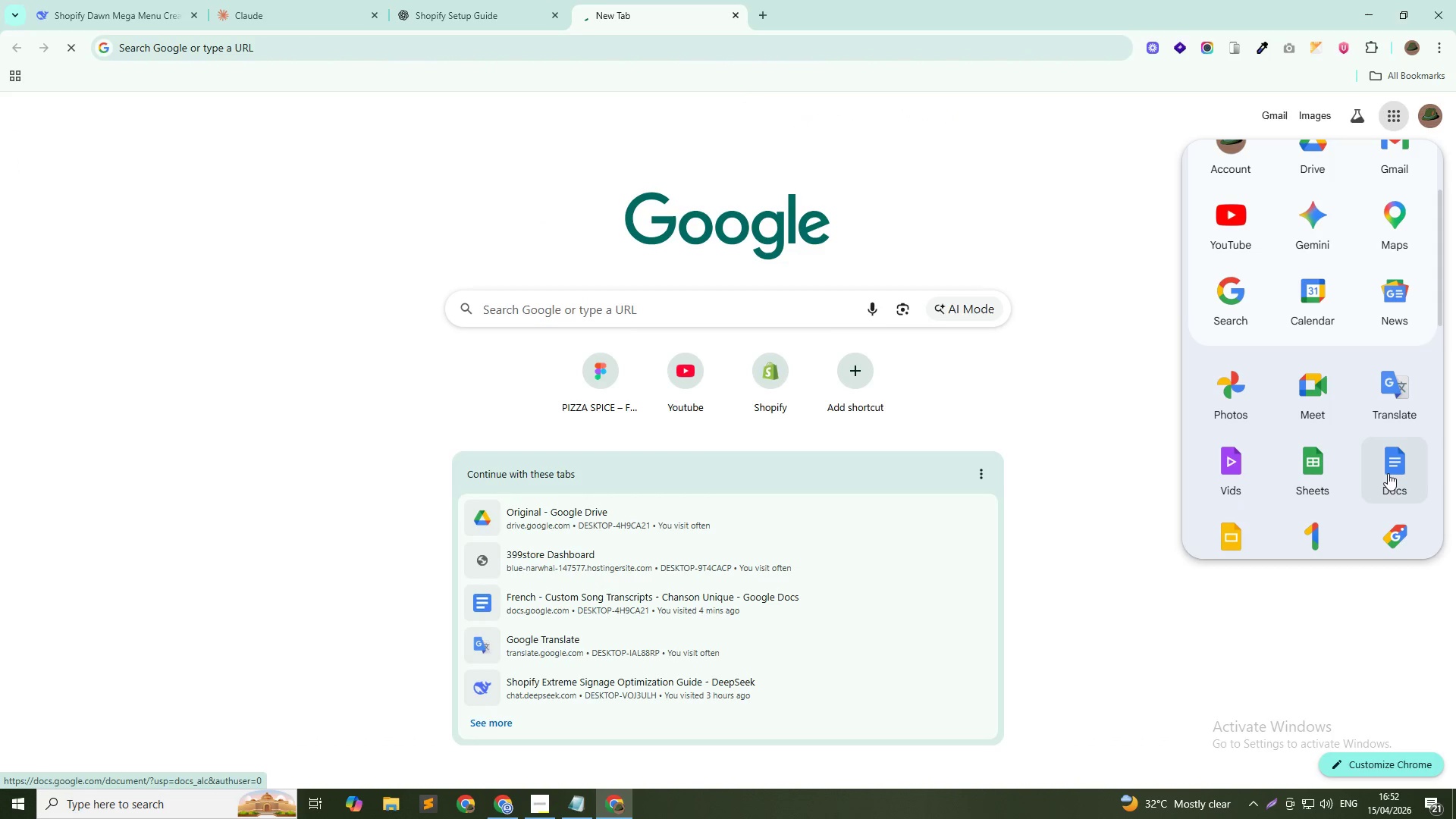 
left_click([312, 237])
 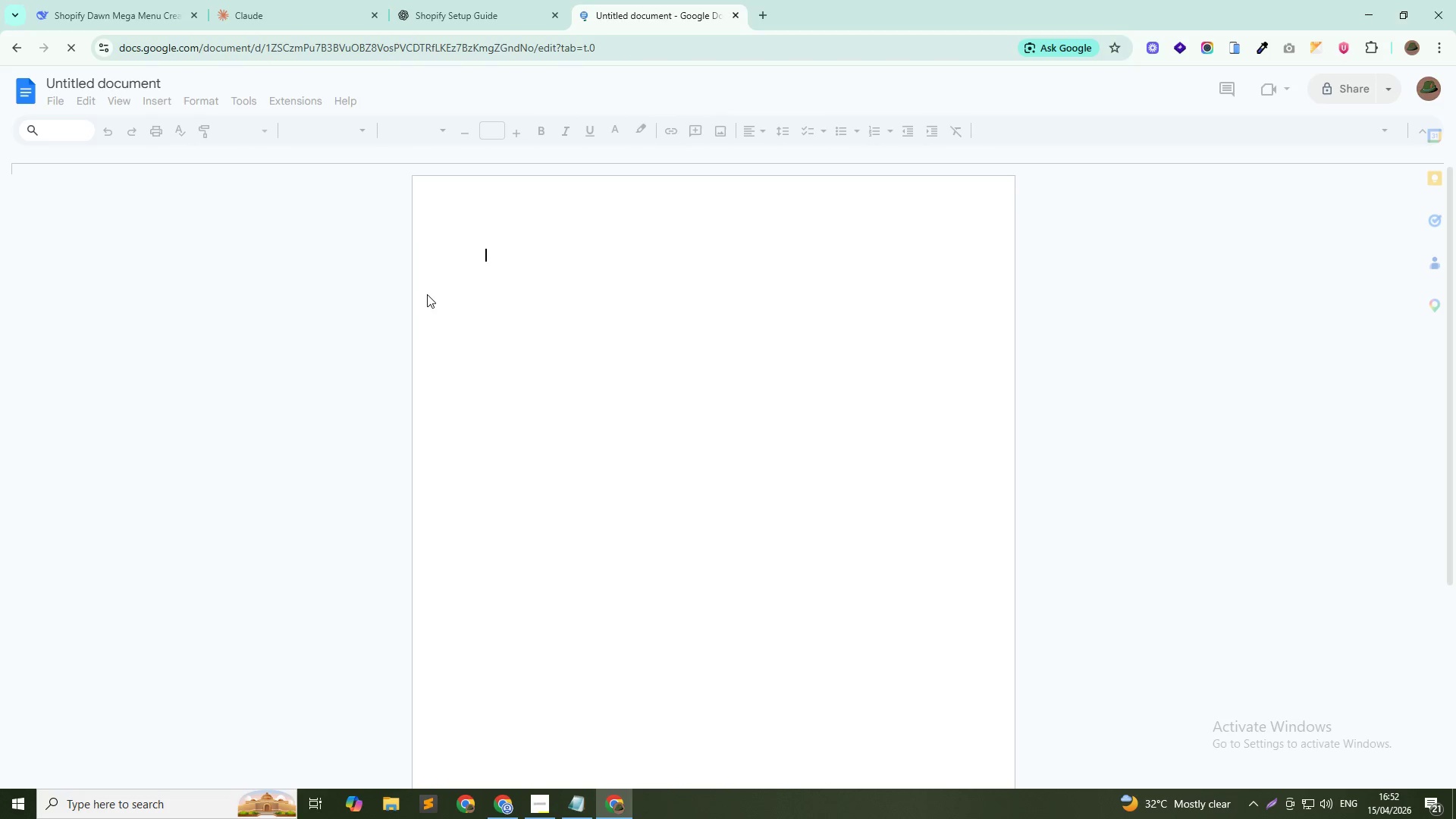 
key(Control+V)
 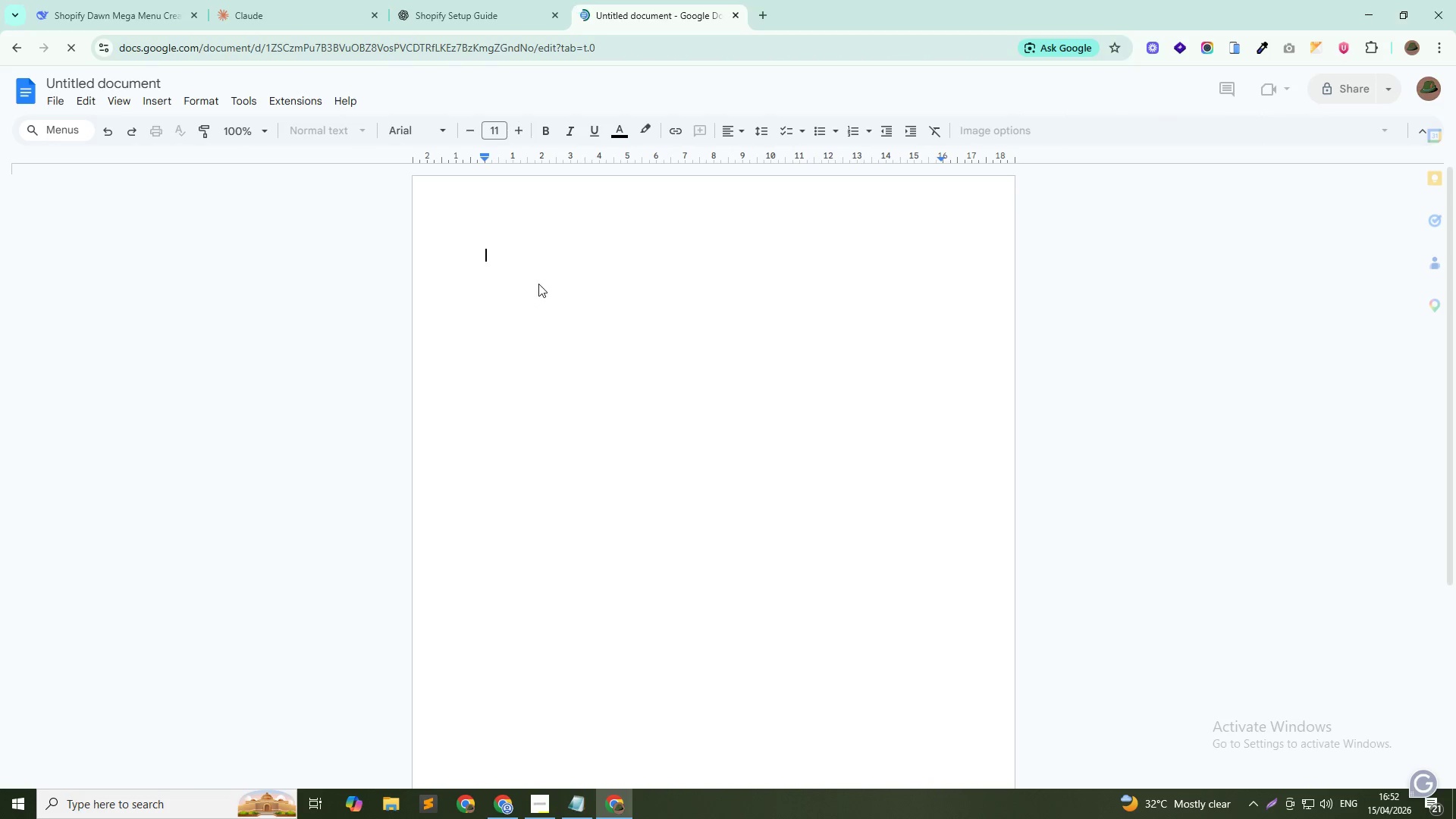 
left_click([539, 258])
 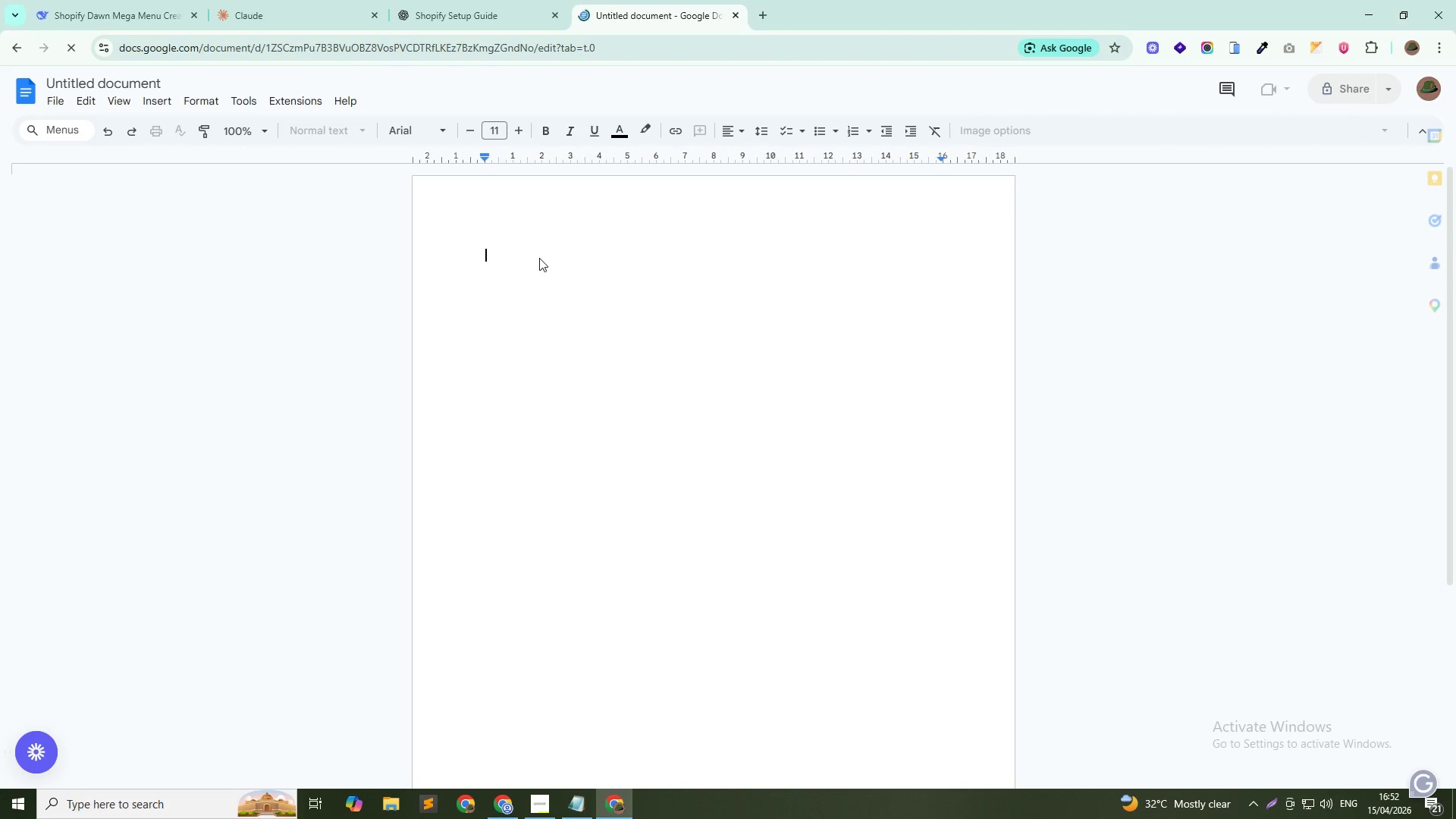 
key(Control+V)
 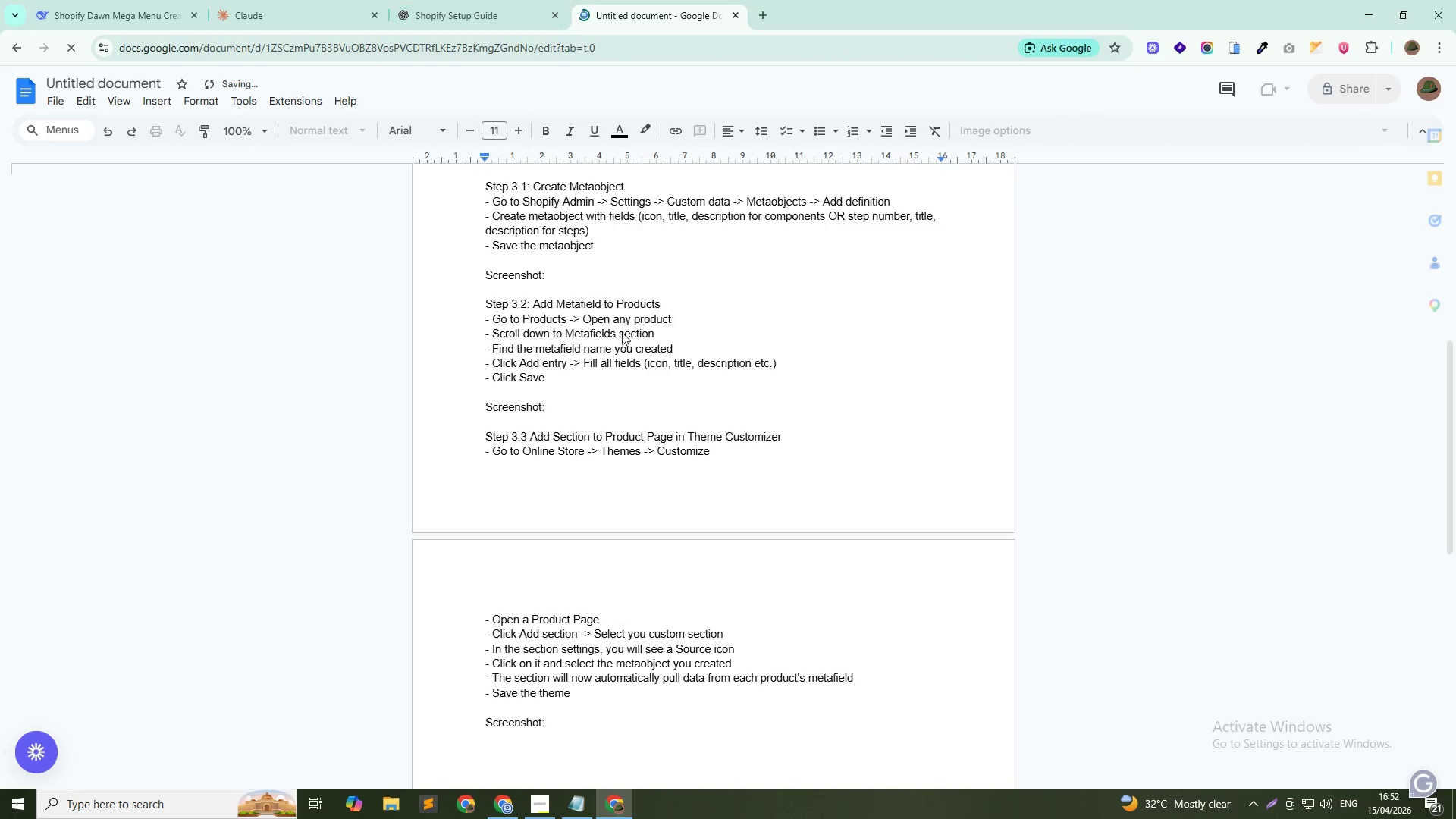 
key(Control+Z)
 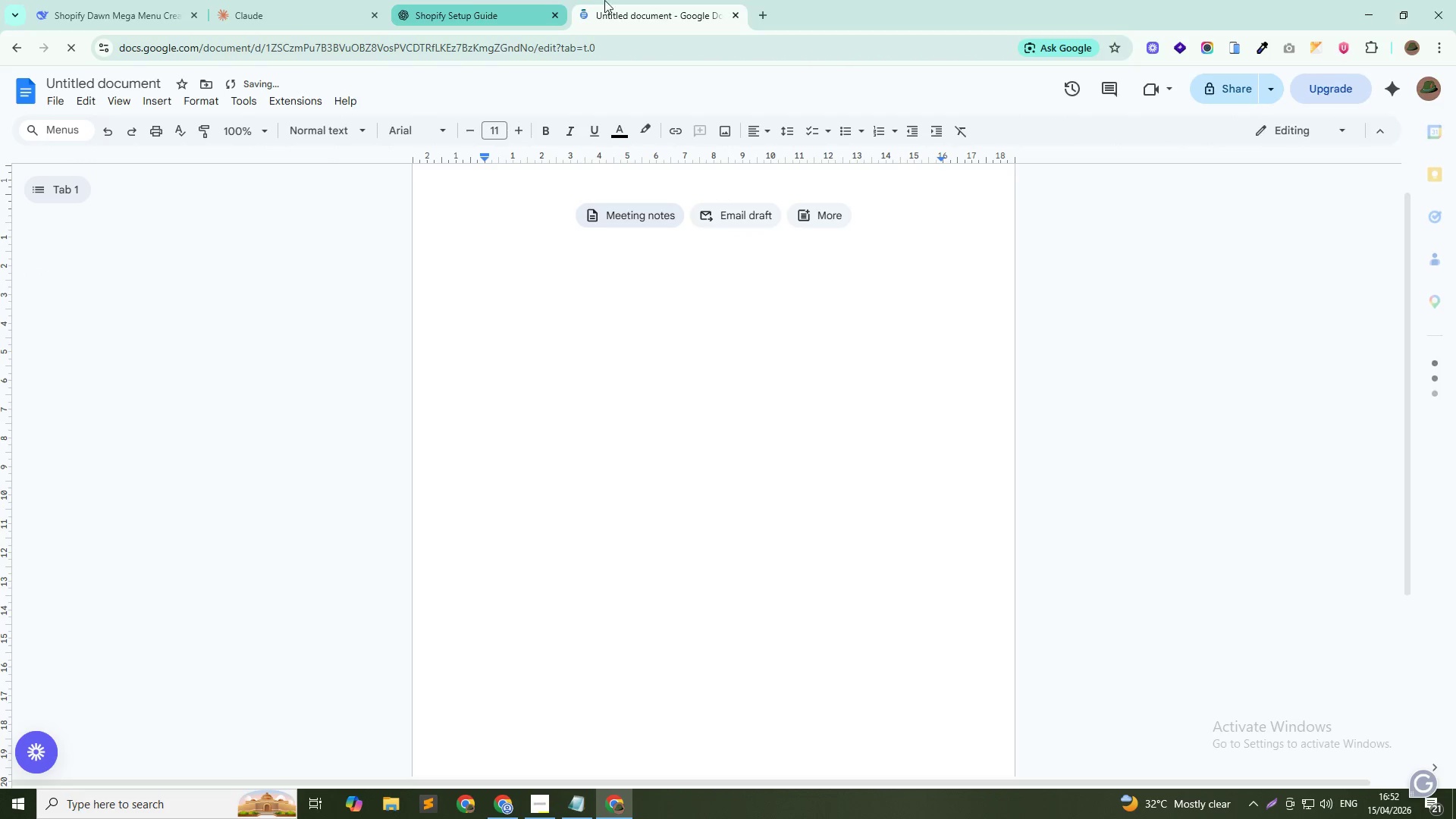 
left_click([494, 0])
 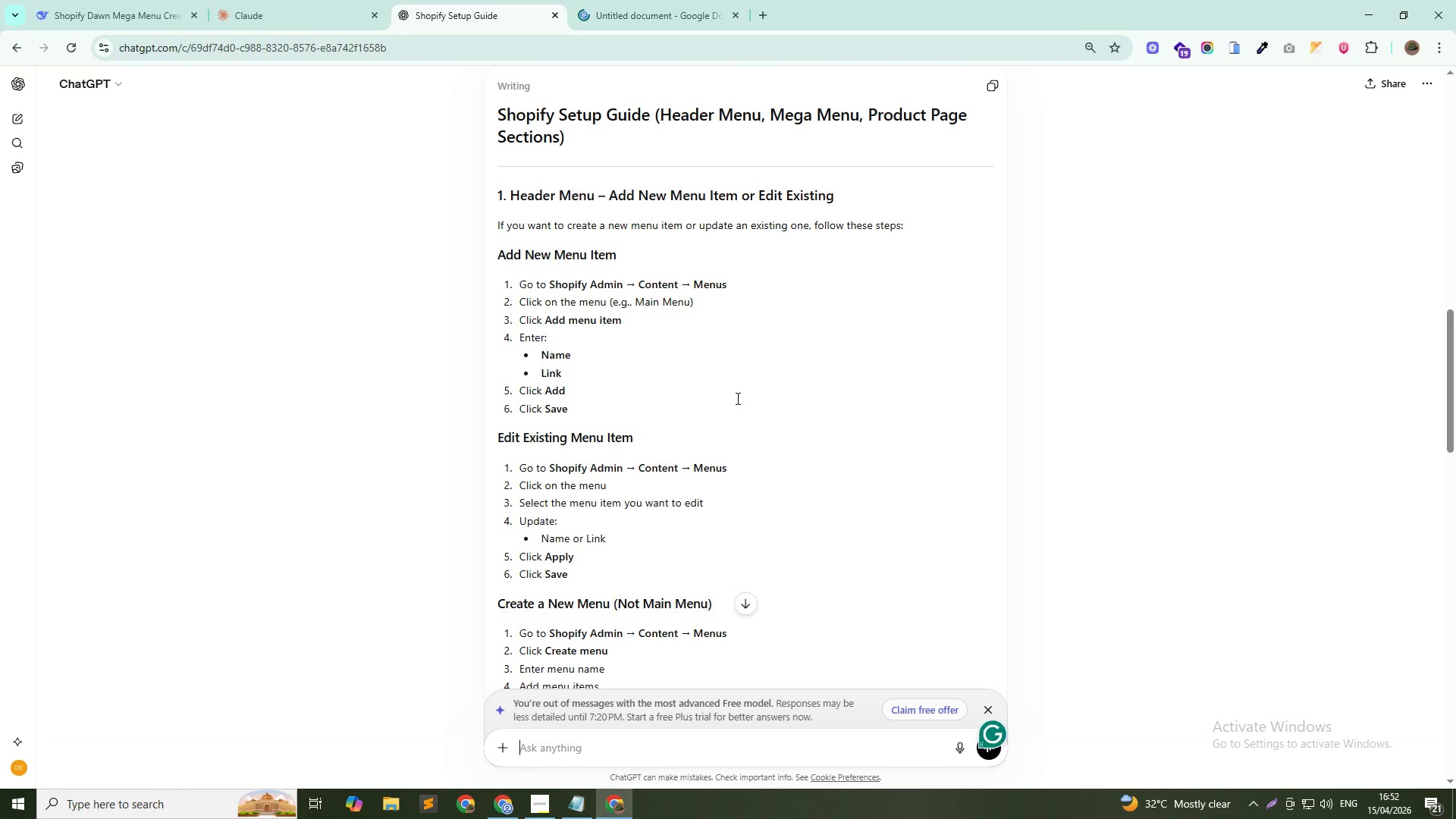 
scroll: coordinate [737, 398], scroll_direction: down, amount: 3.0
 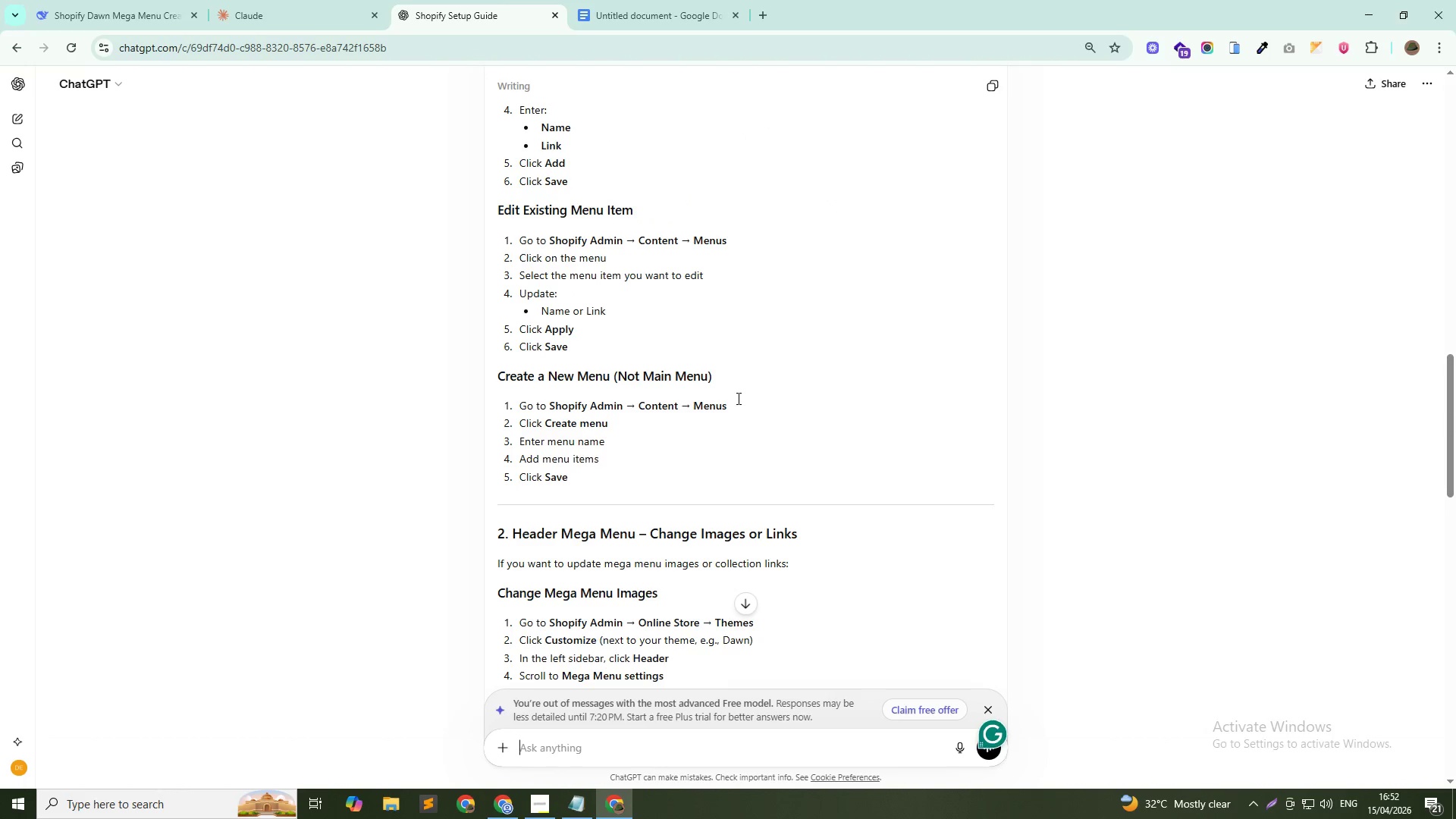 
scroll: coordinate [745, 391], scroll_direction: up, amount: 4.0
 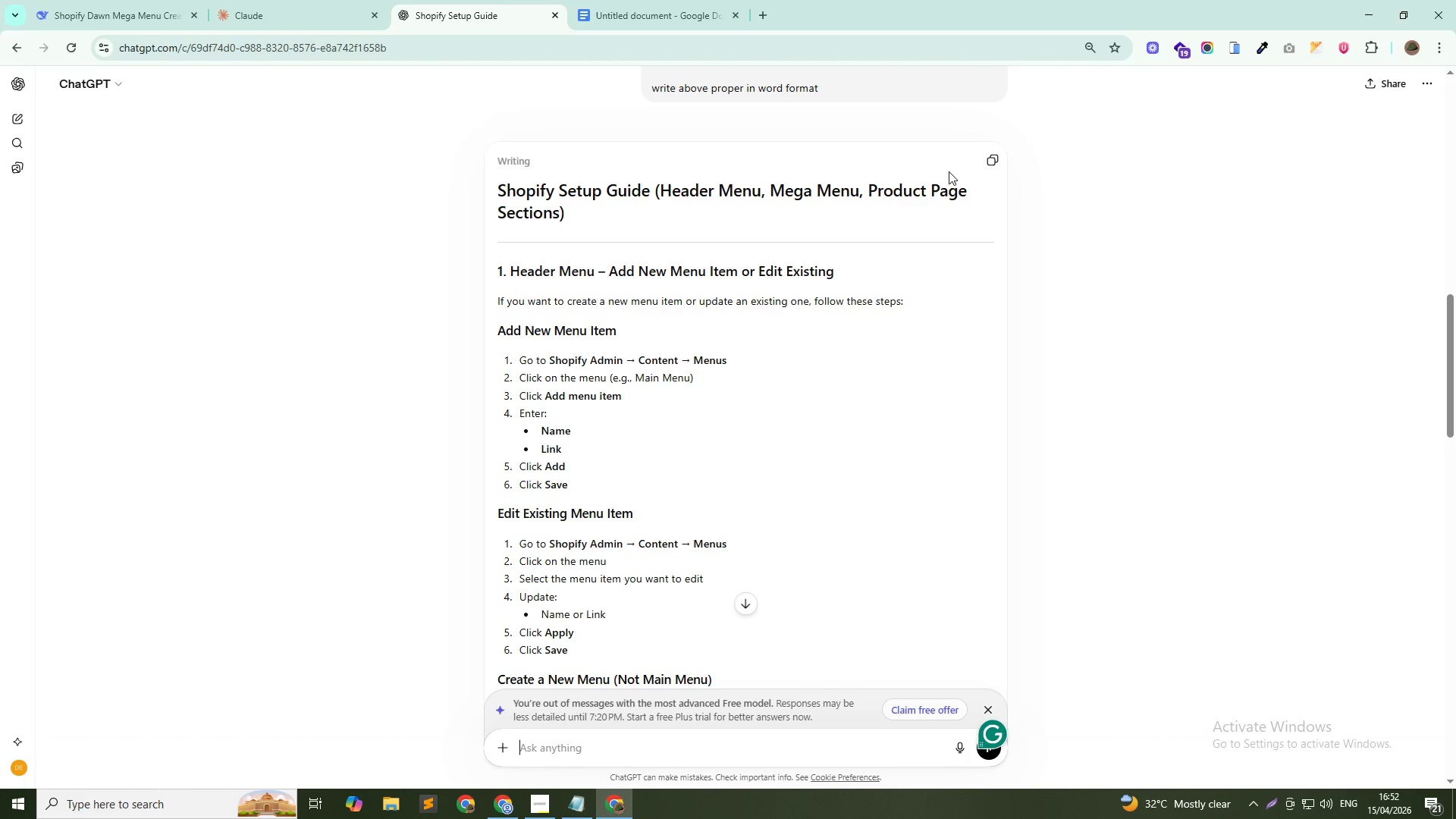 
scroll: coordinate [899, 318], scroll_direction: down, amount: 27.0
 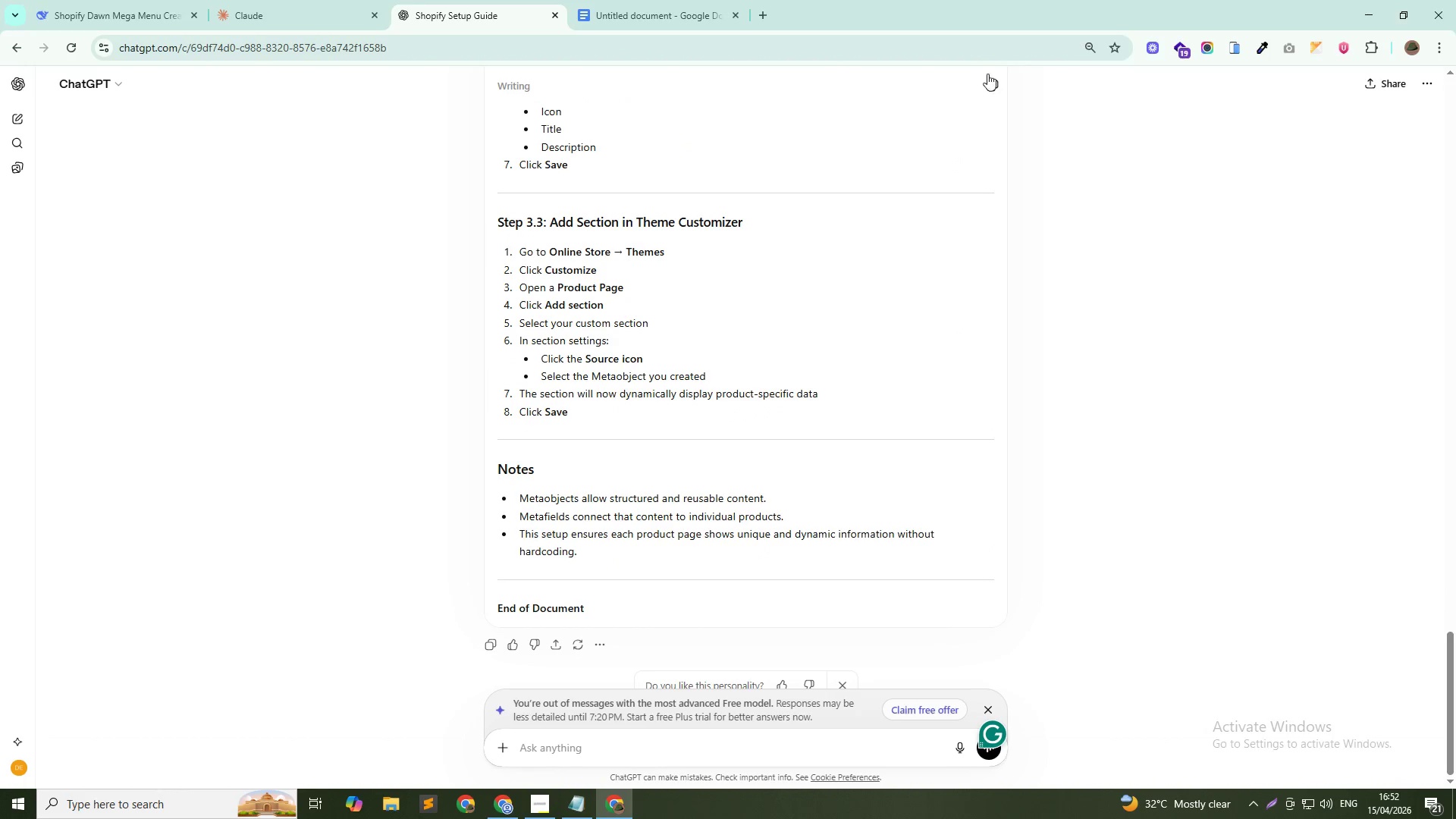 
left_click([987, 90])
 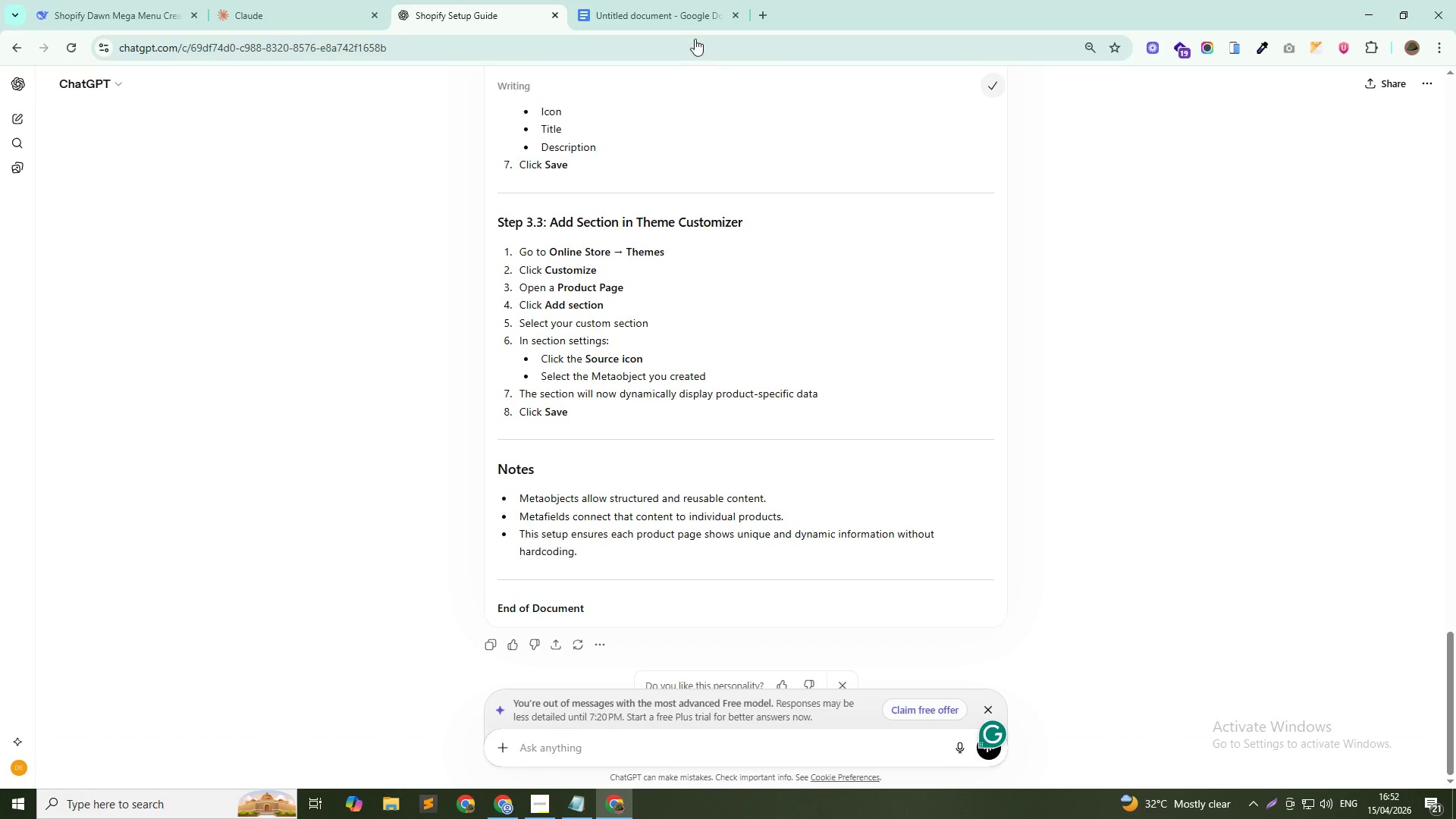 
left_click_drag(start_coordinate=[688, 28], to_coordinate=[687, 24])
 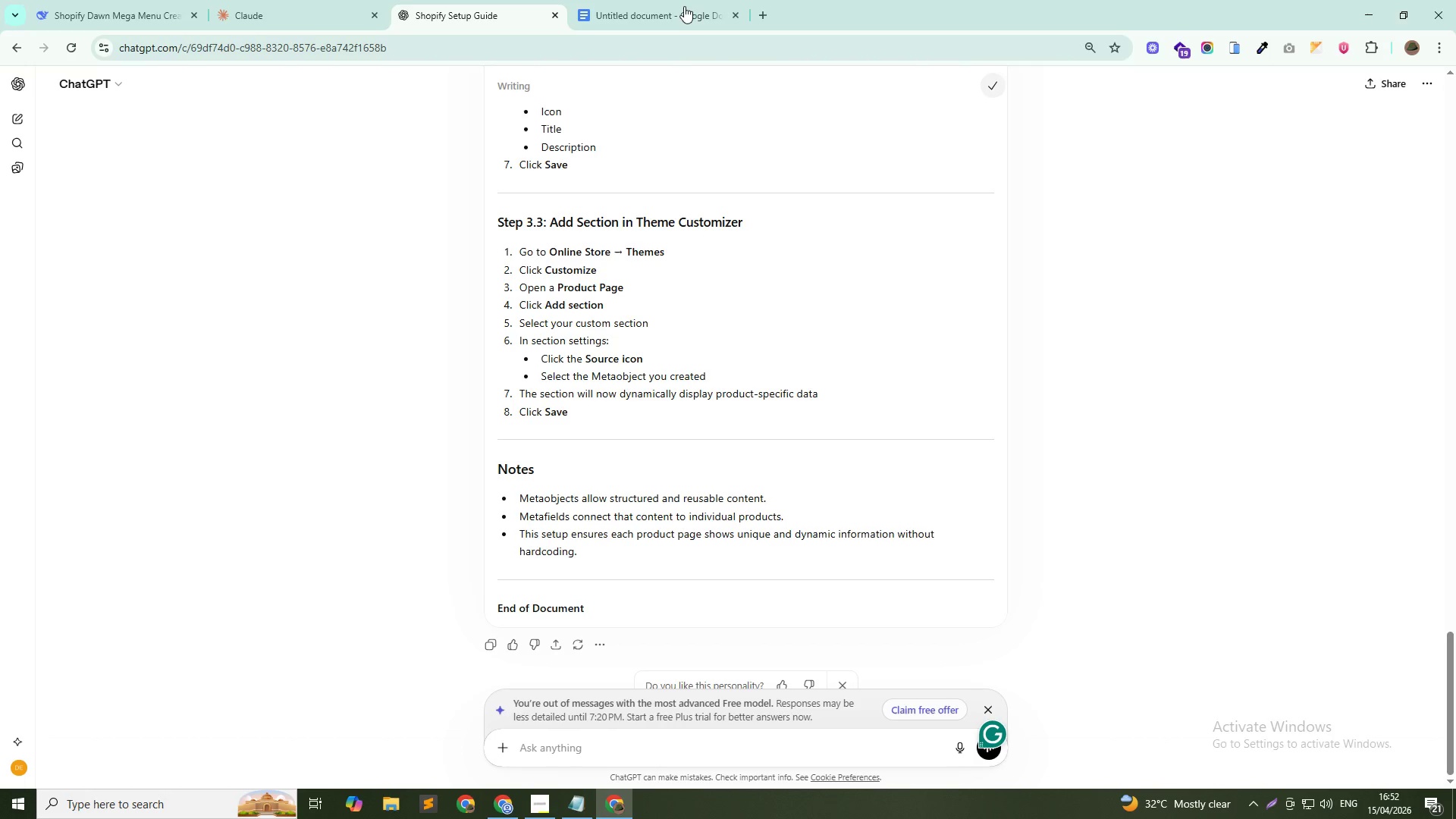 
left_click([684, 6])
 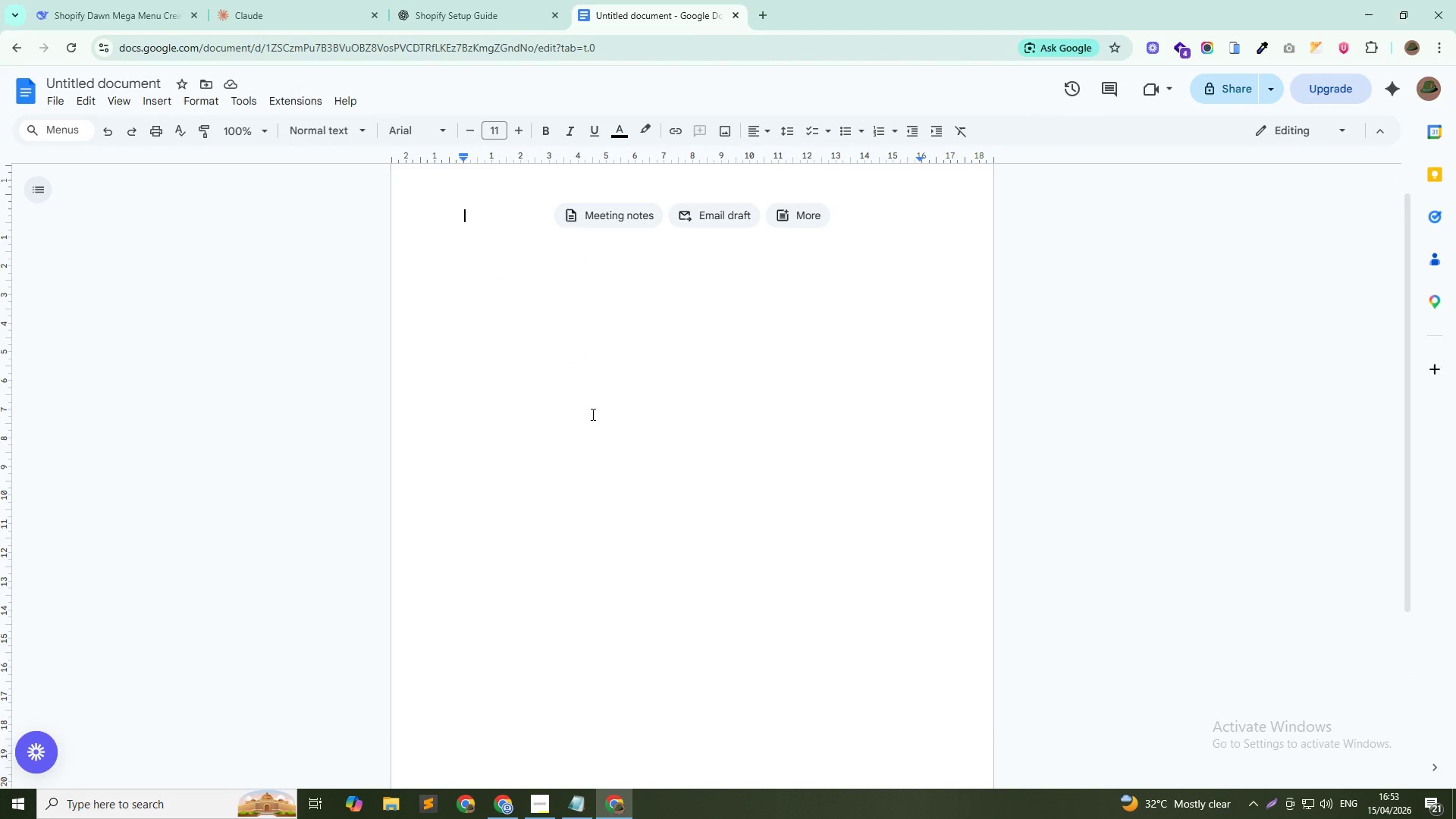 
key(Control+V)
 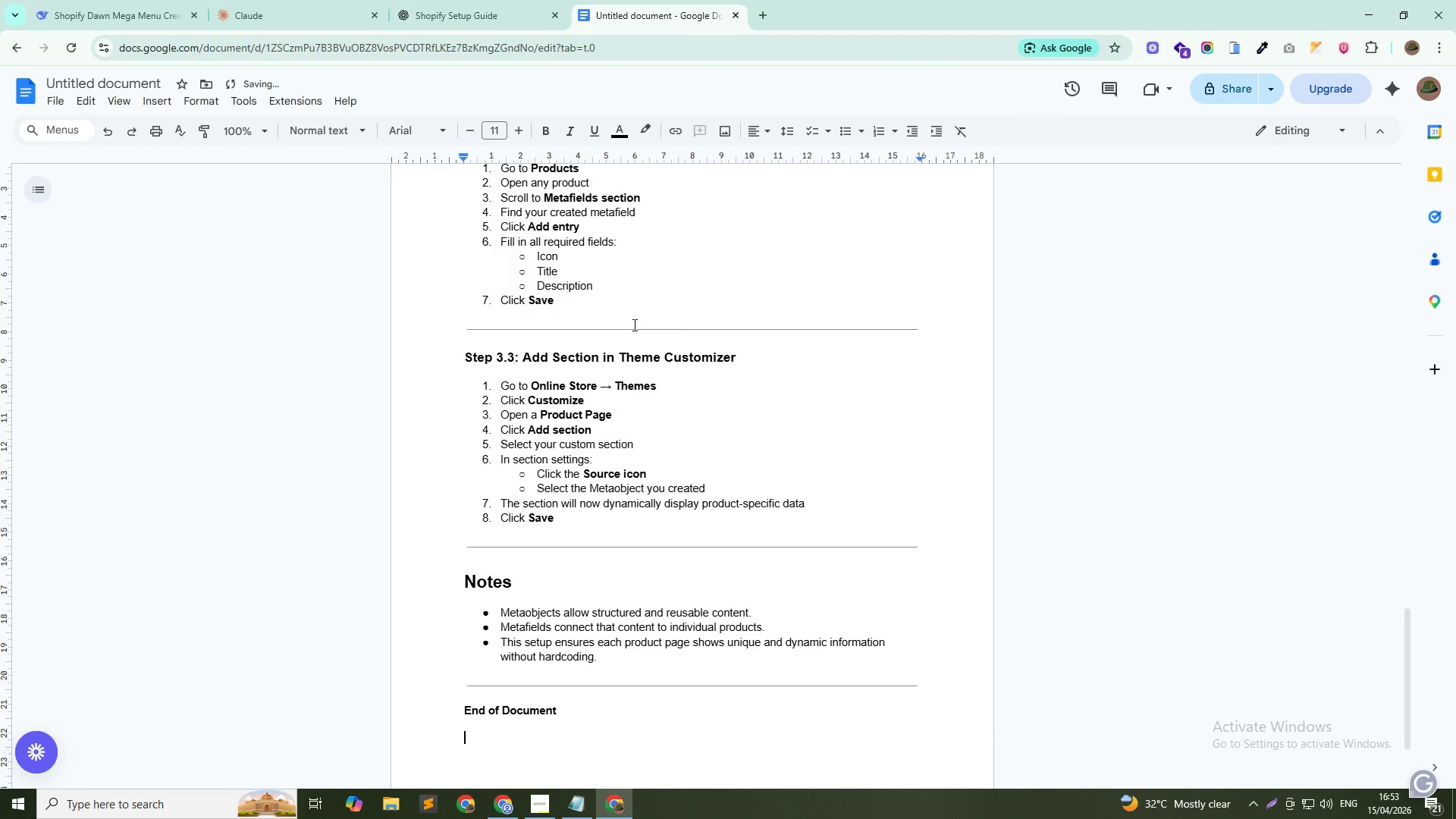 
scroll: coordinate [646, 356], scroll_direction: up, amount: 9.0
 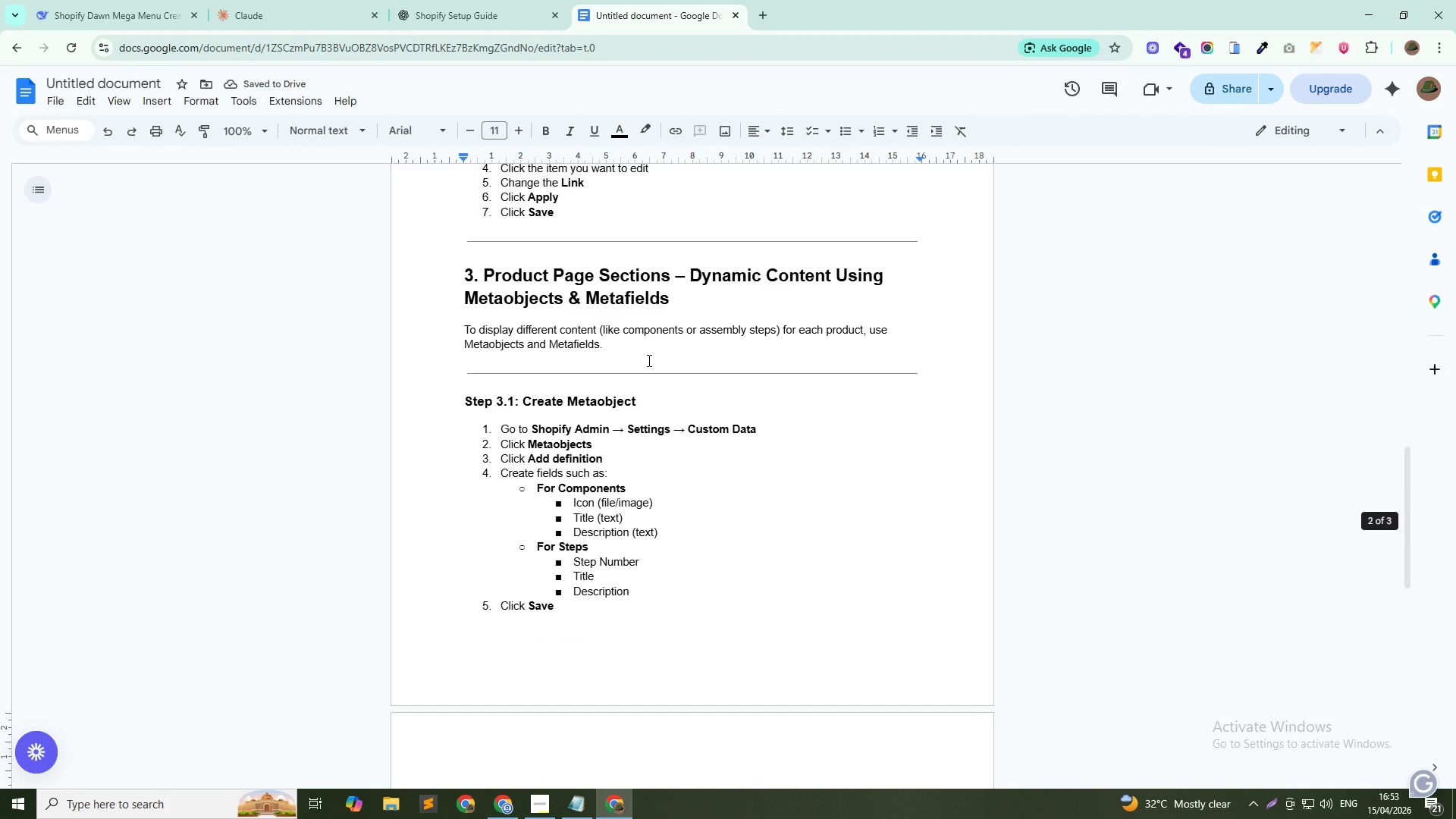 
scroll: coordinate [633, 418], scroll_direction: down, amount: 17.0
 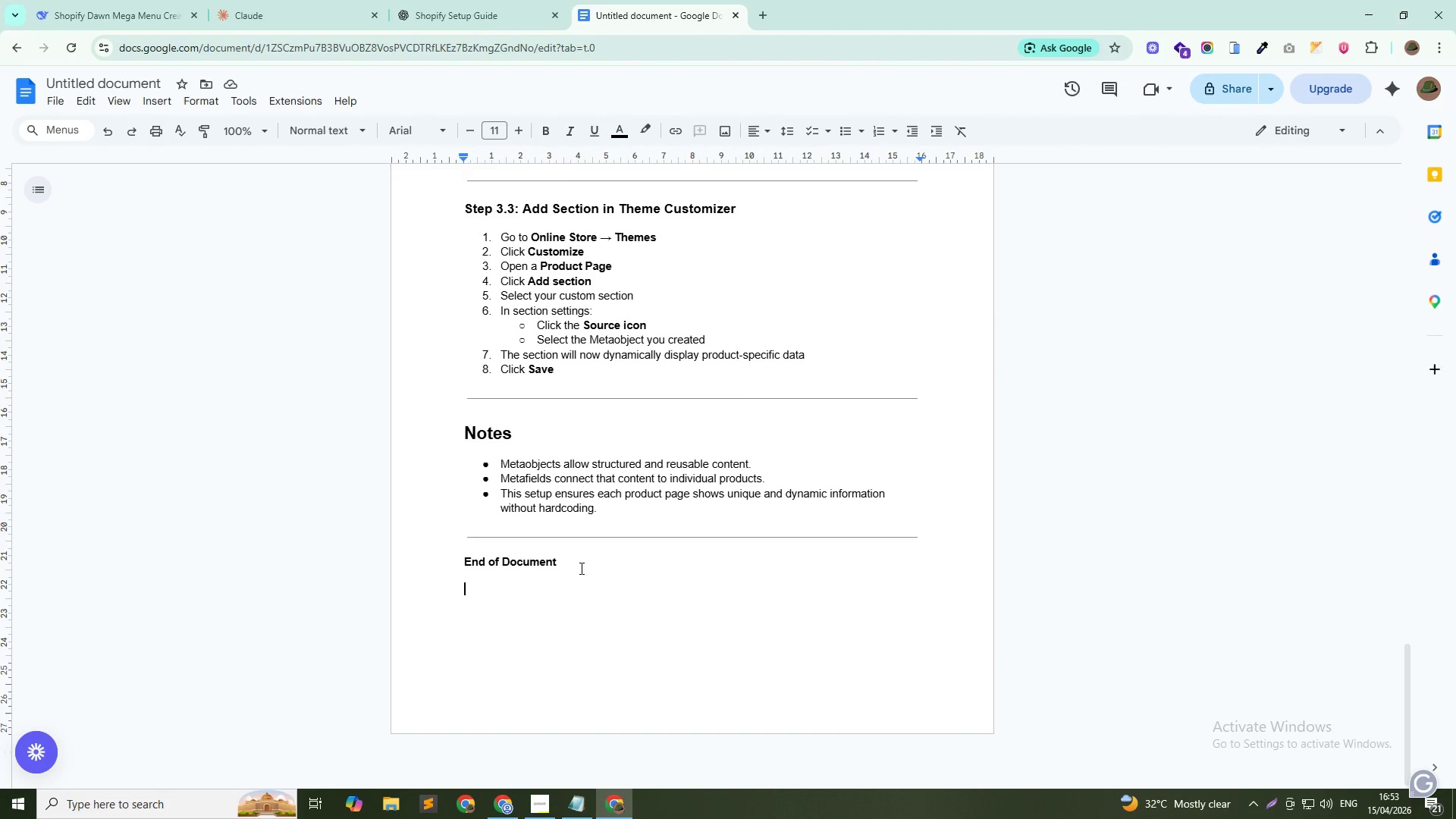 
left_click_drag(start_coordinate=[580, 568], to_coordinate=[417, 565])
 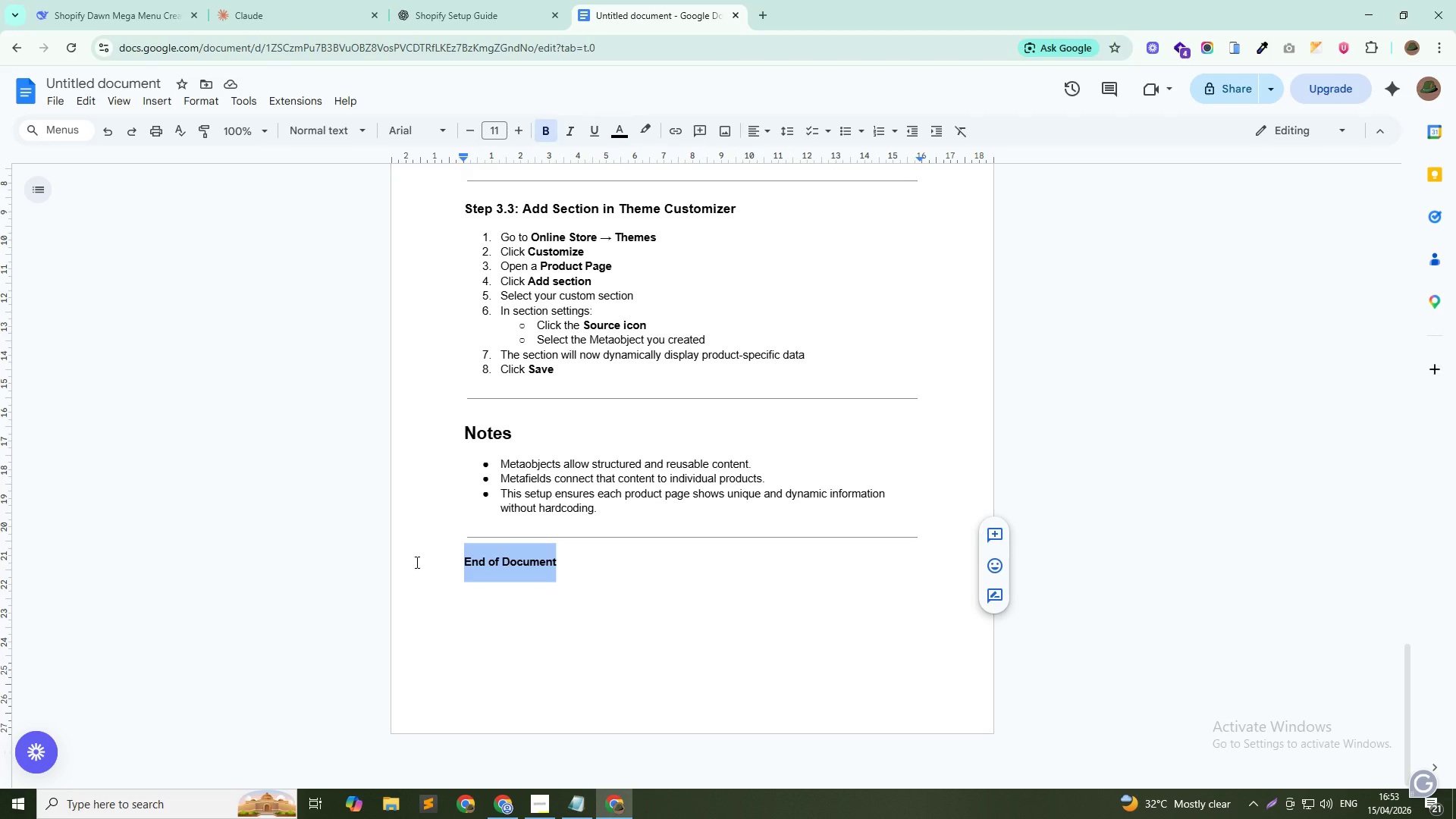 
key(Backspace)
 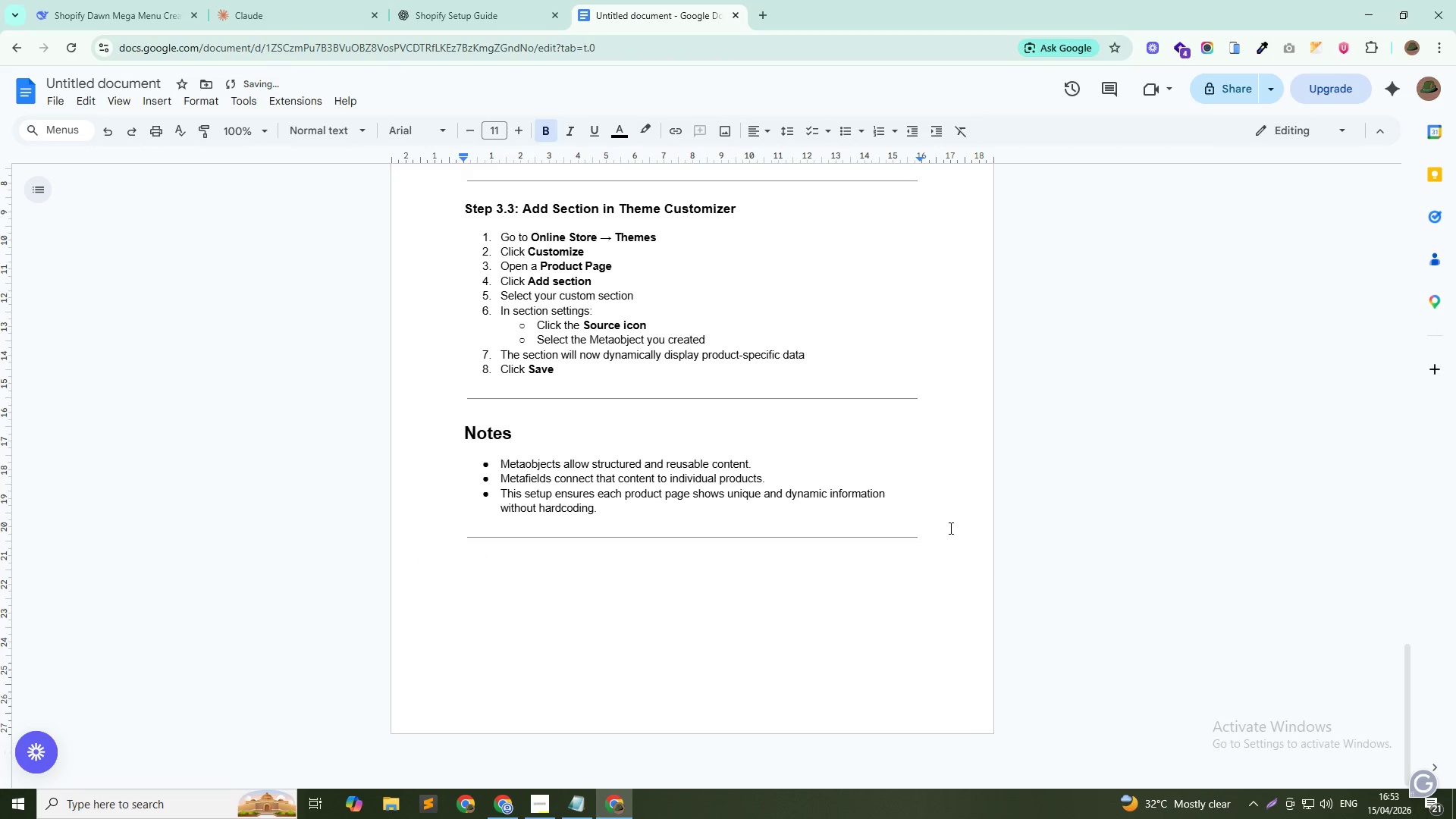 
left_click_drag(start_coordinate=[940, 535], to_coordinate=[459, 418])
 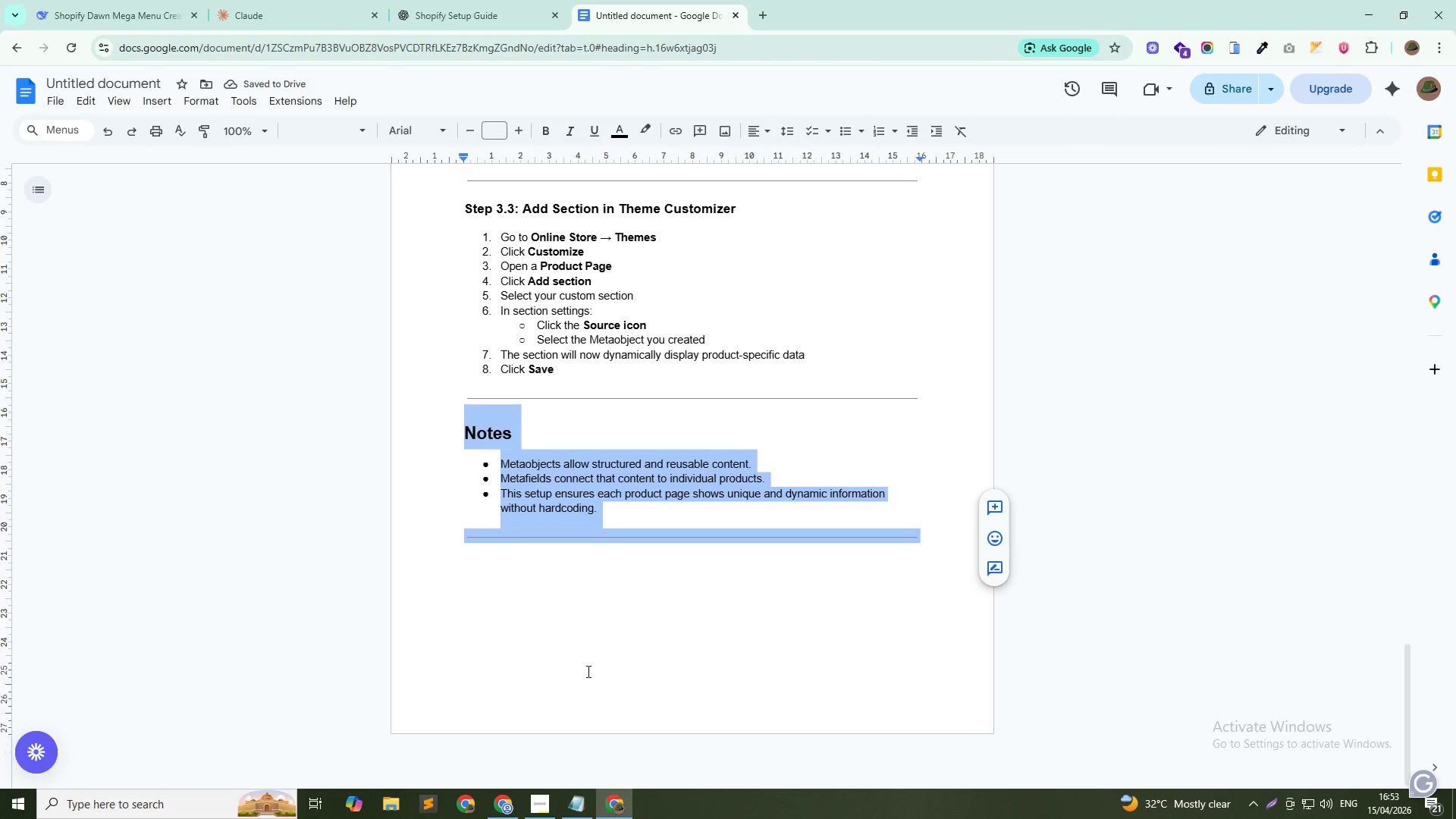 
left_click([587, 671])
 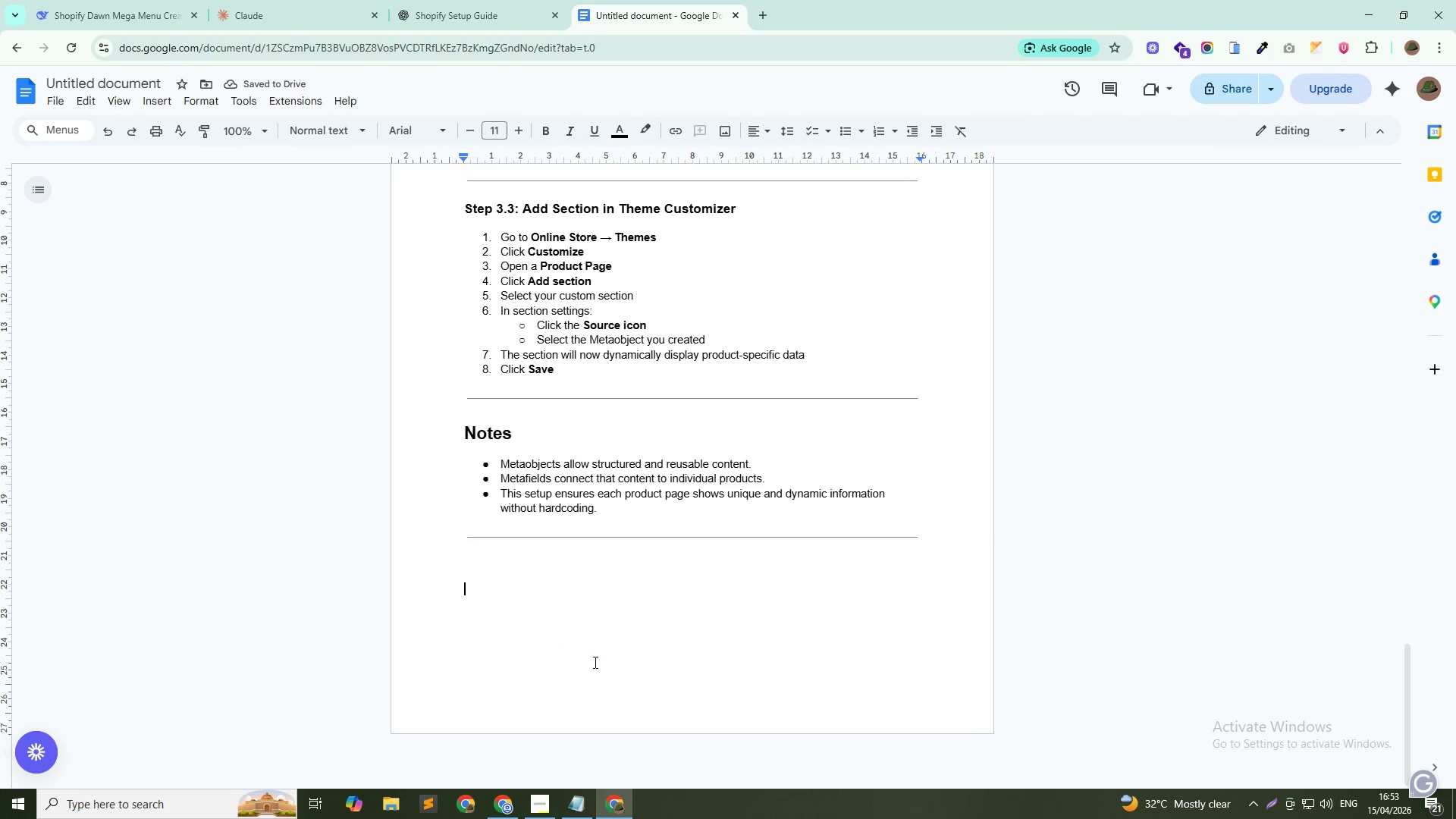 
scroll: coordinate [629, 485], scroll_direction: up, amount: 31.0
 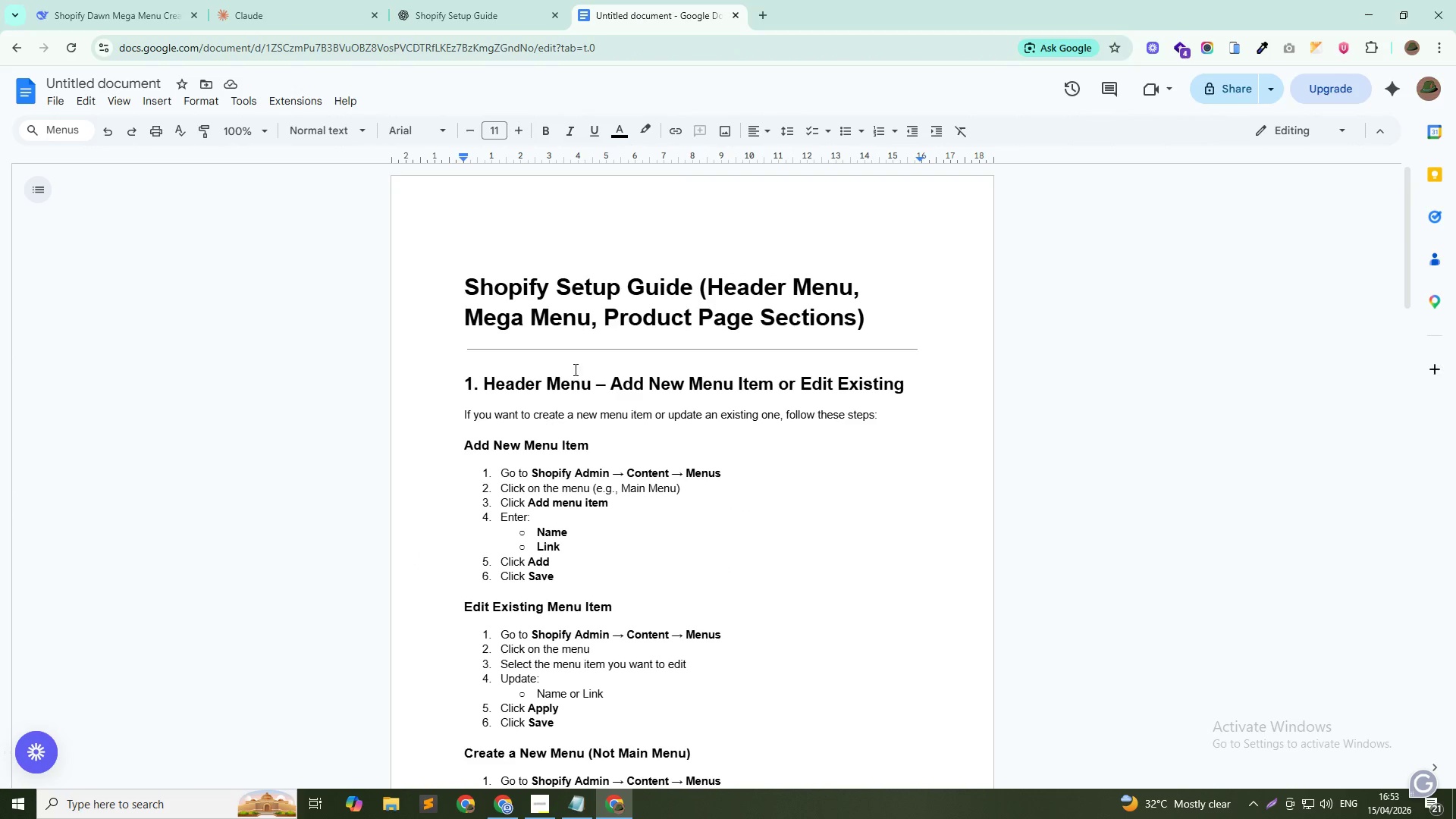 
scroll: coordinate [598, 490], scroll_direction: down, amount: 5.0
 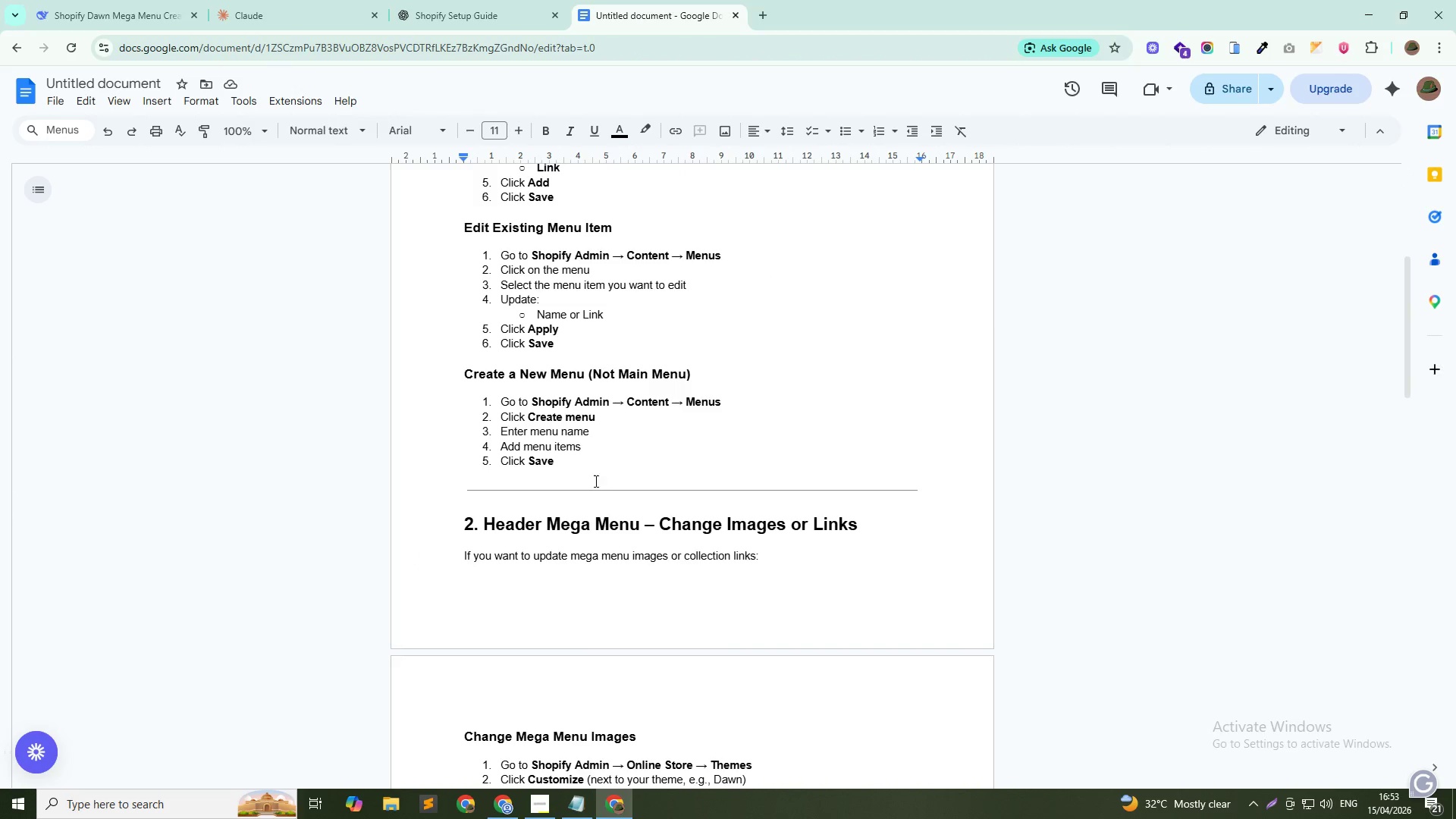 
left_click([583, 457])
 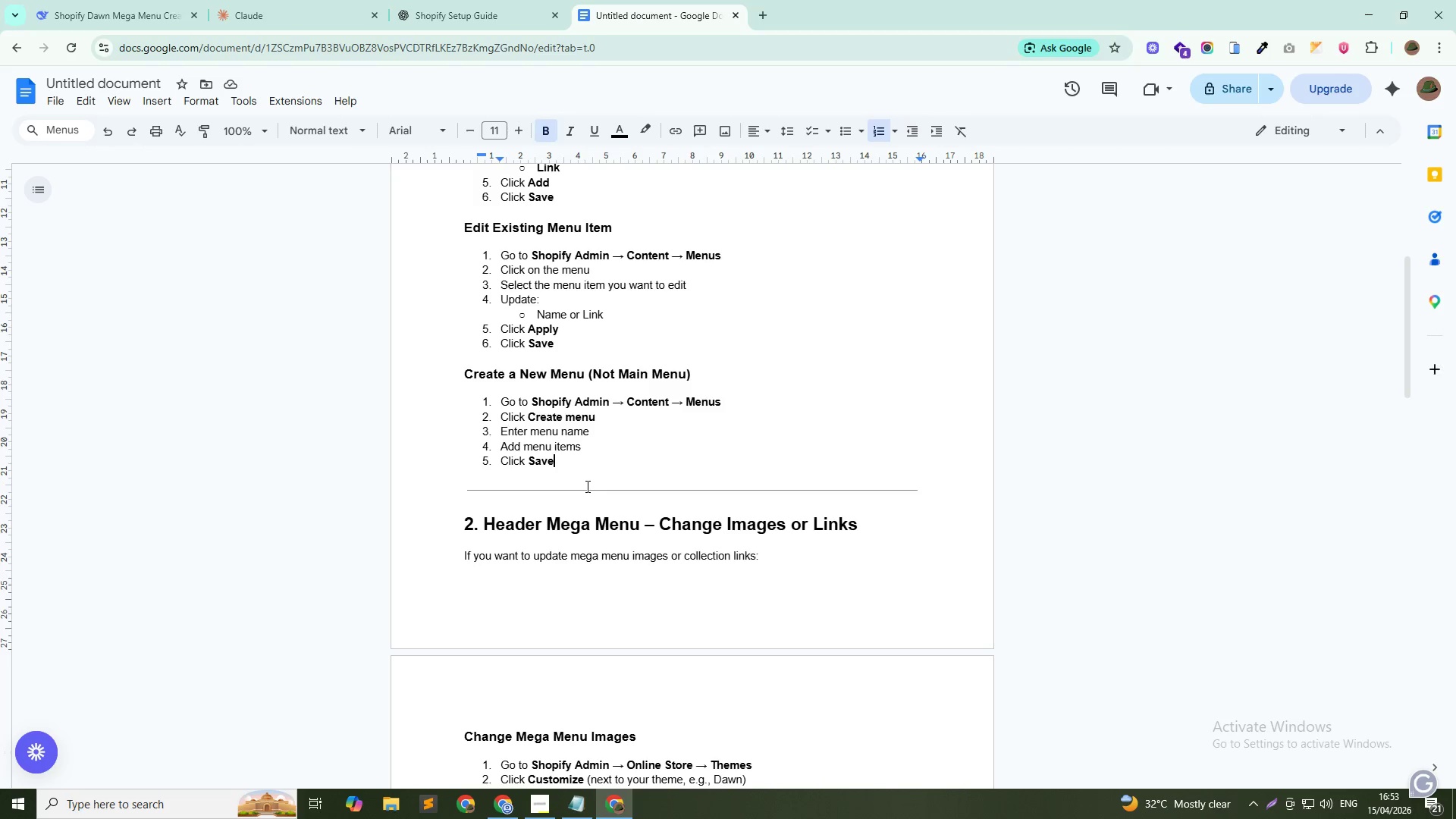 
key(NumpadEnter)
 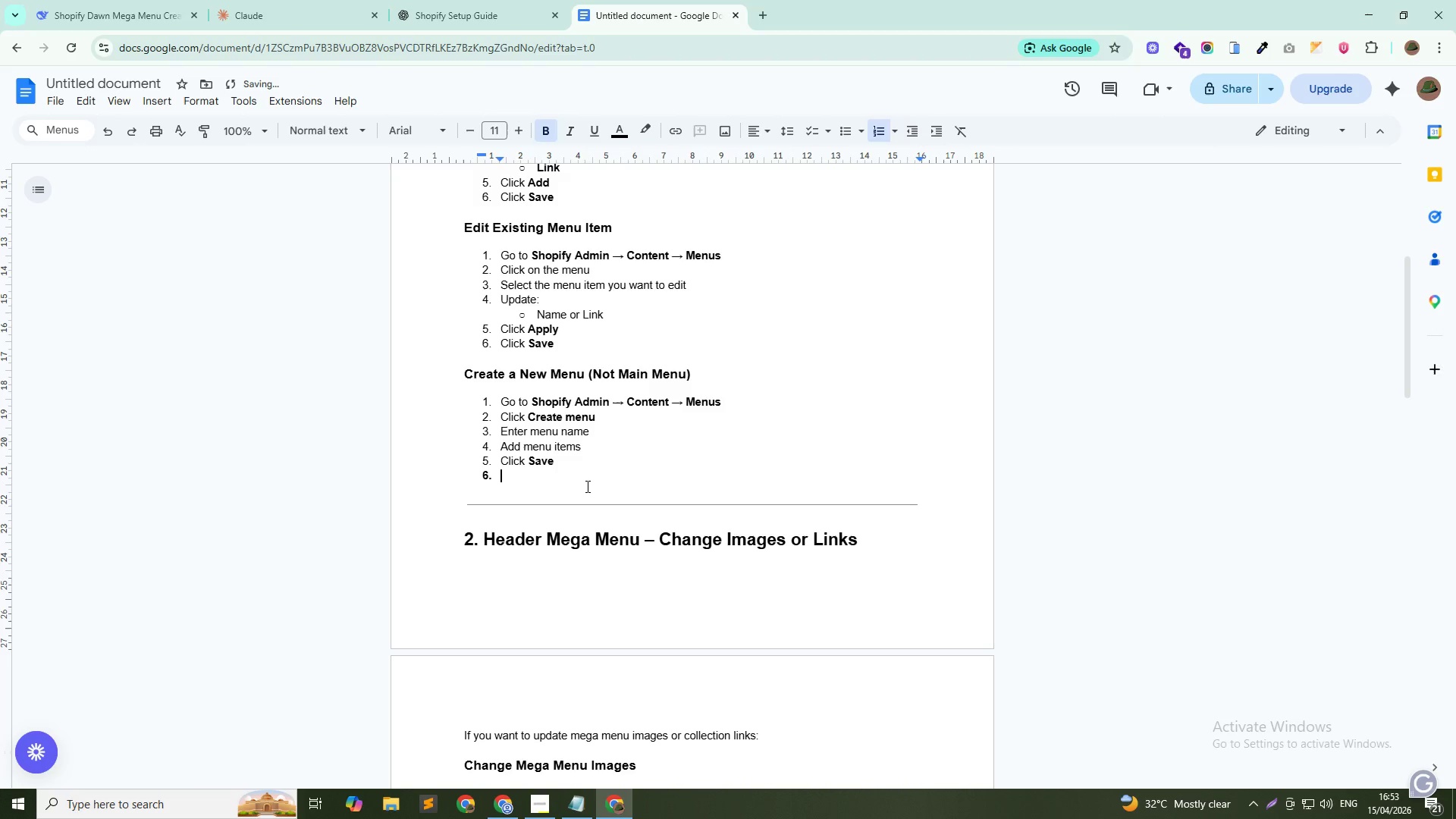 
key(Backspace)
 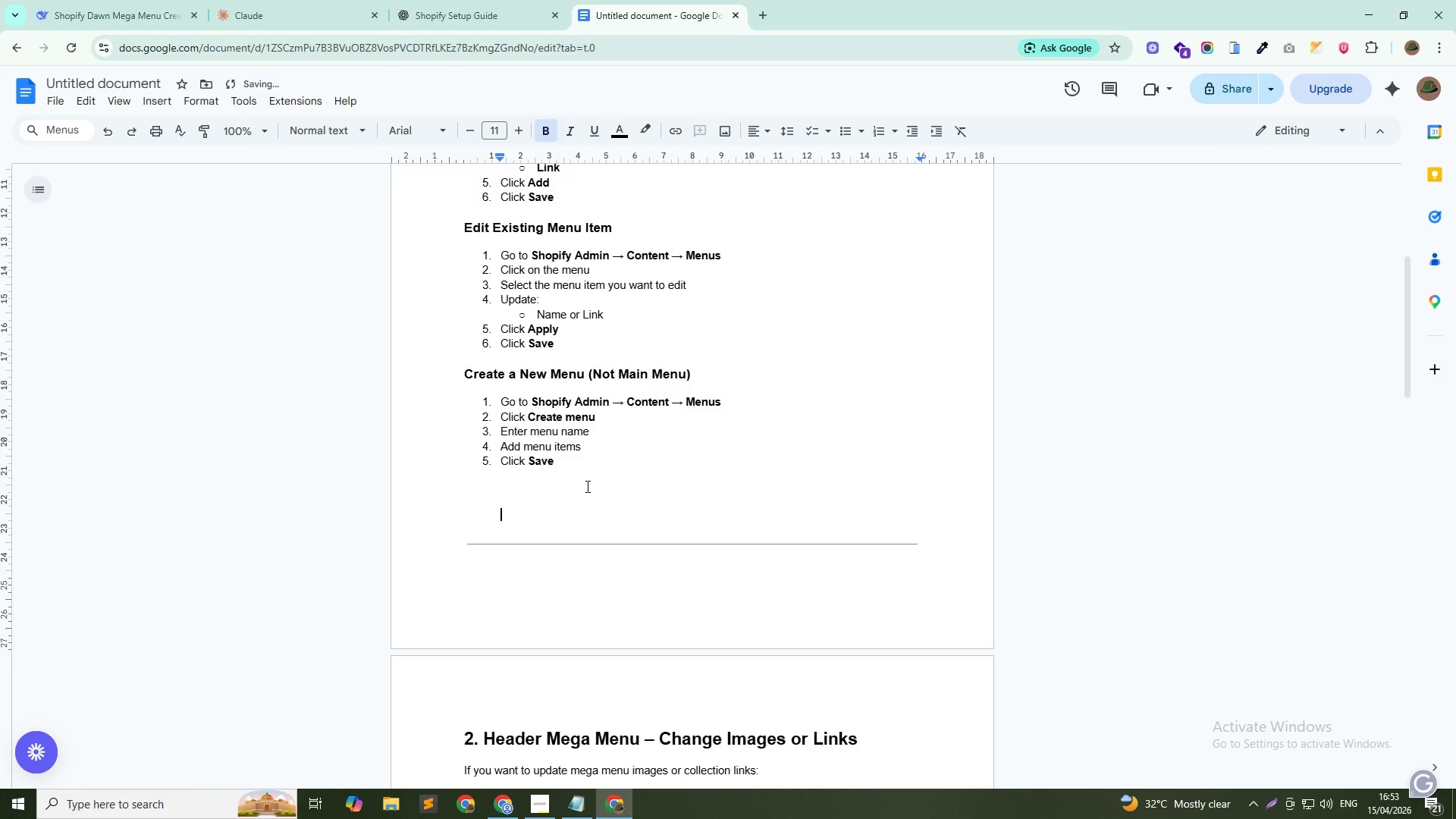 
key(NumpadEnter)
 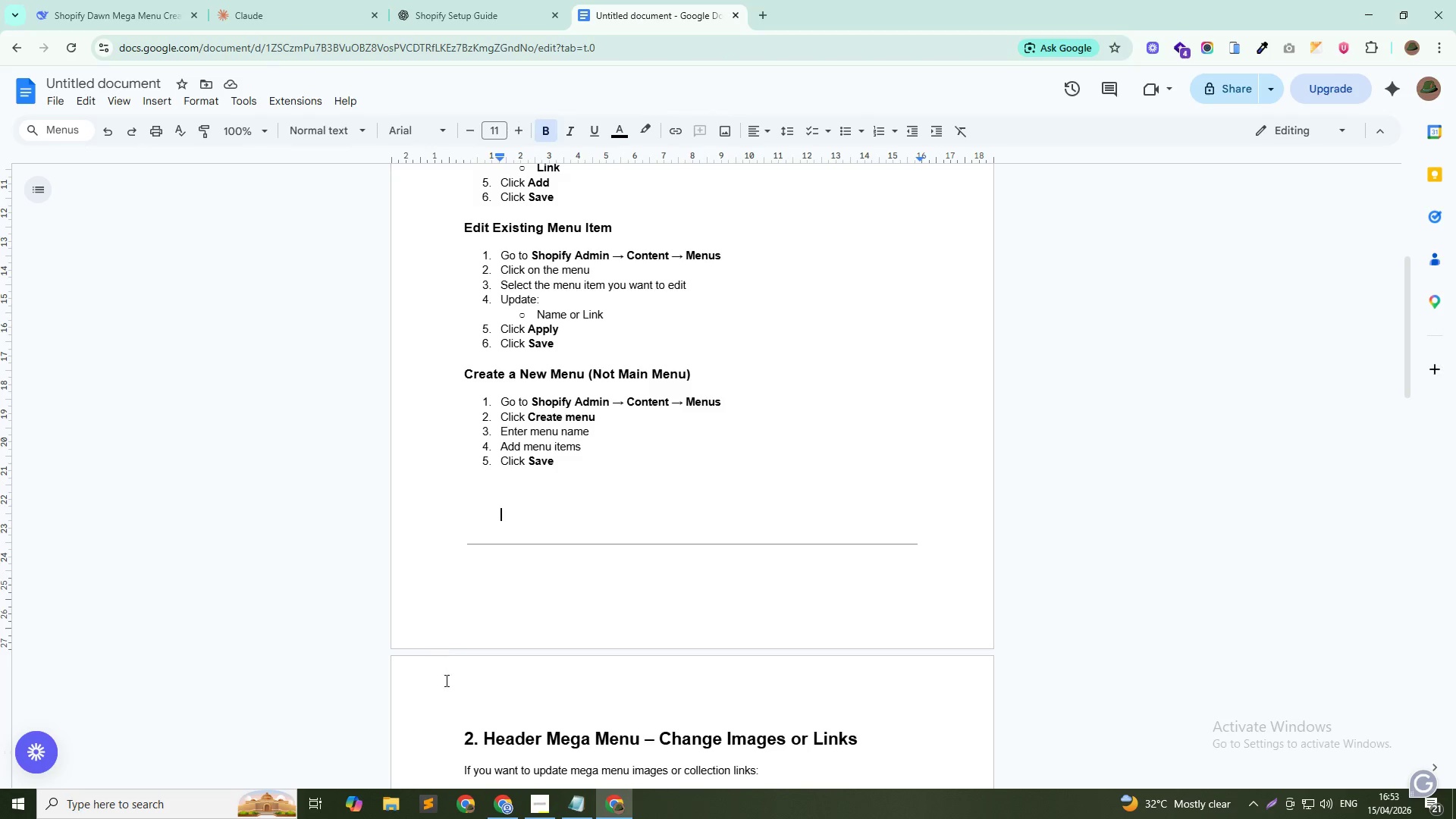 
wait(12.58)
 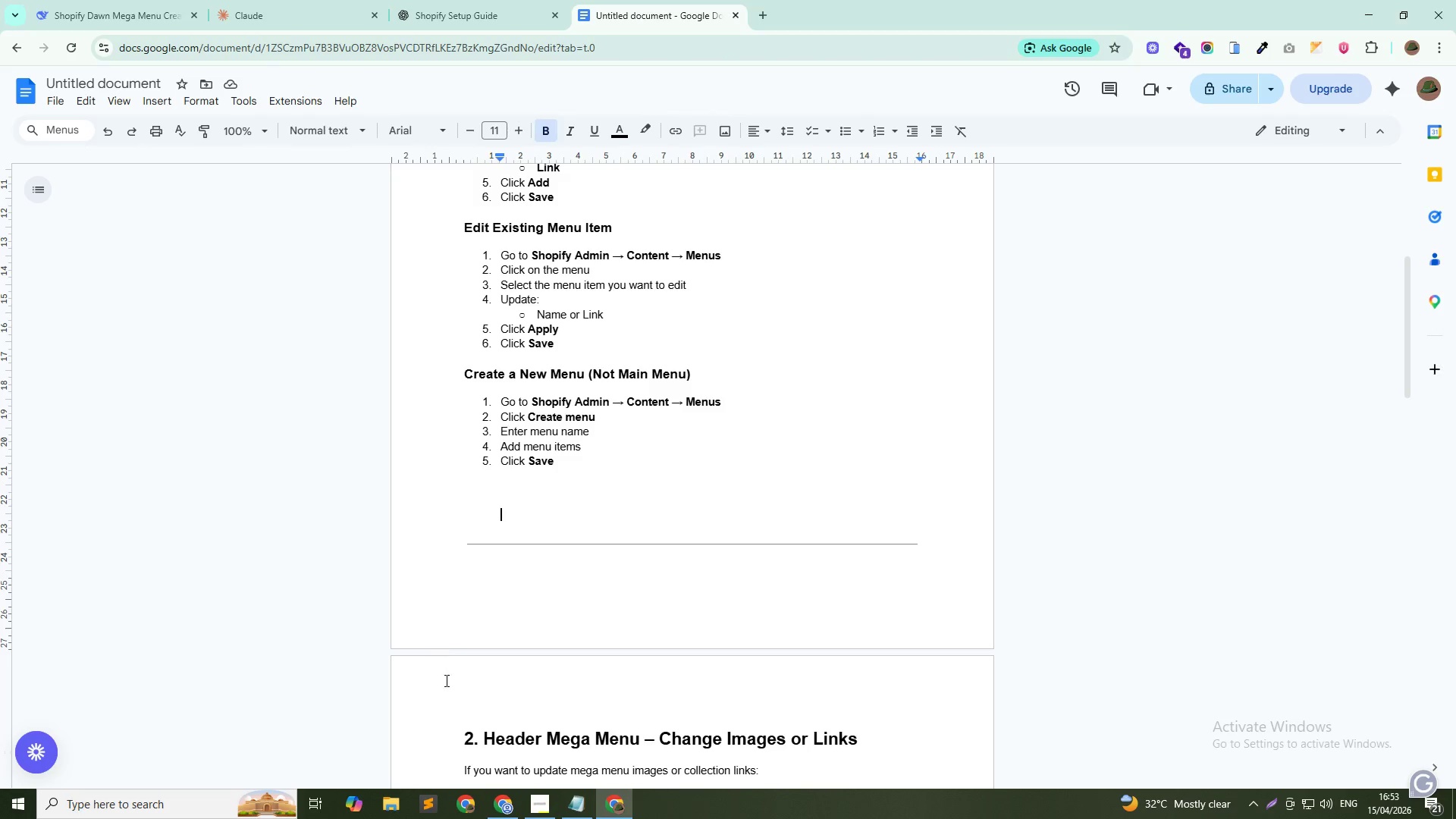 
left_click([718, 129])
 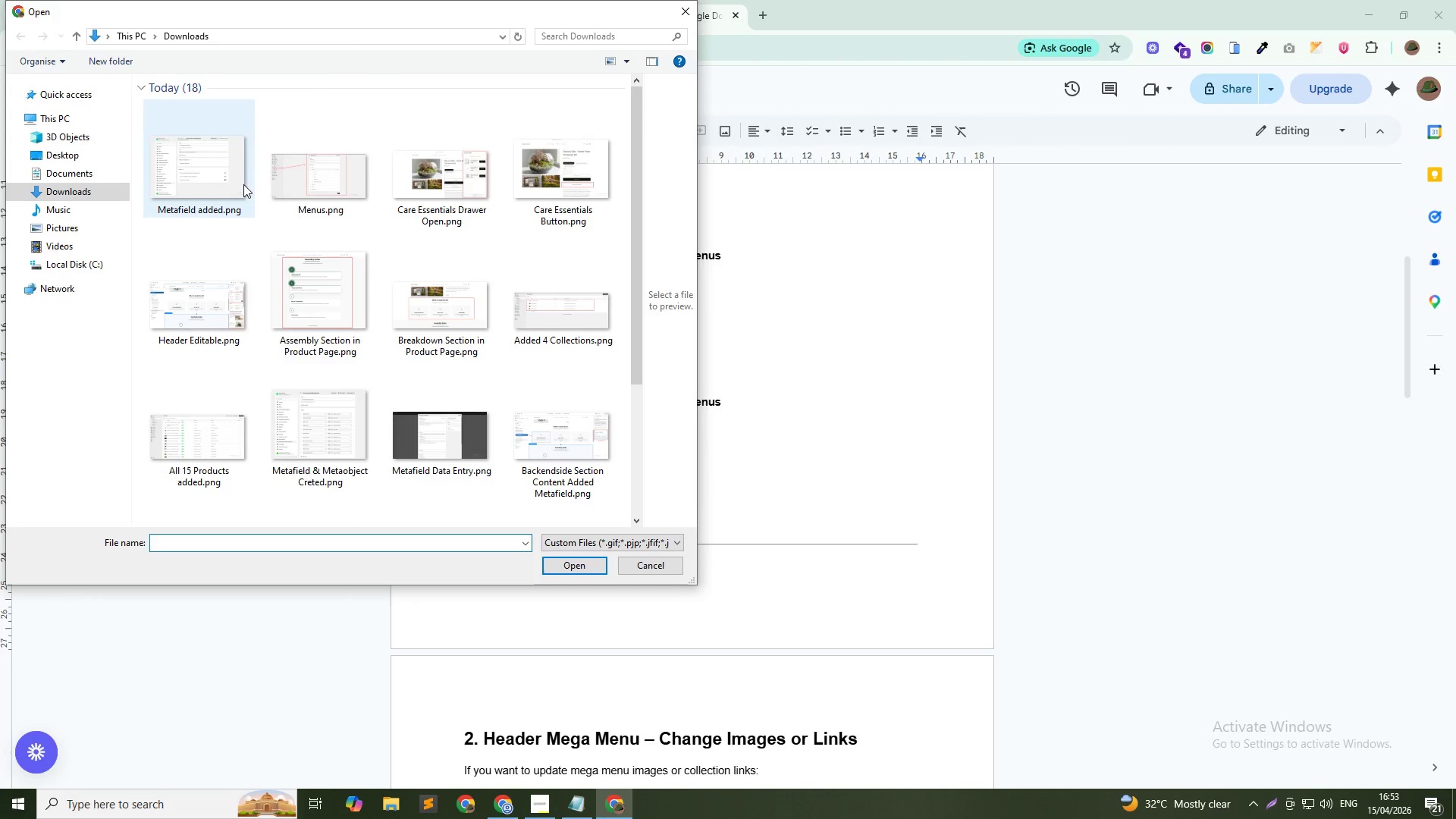 
left_click([691, 6])
 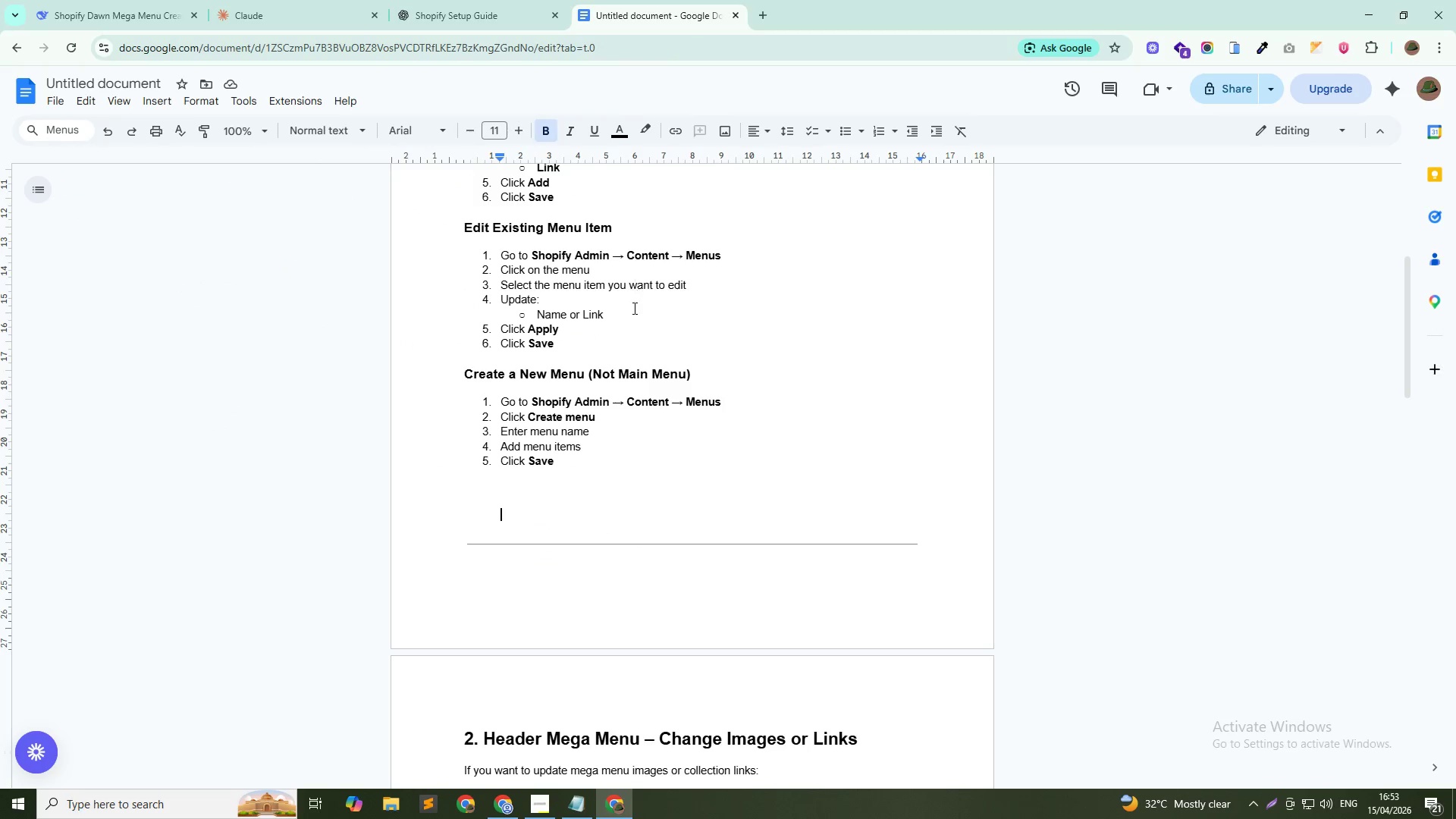 
scroll: coordinate [635, 326], scroll_direction: up, amount: 3.0
 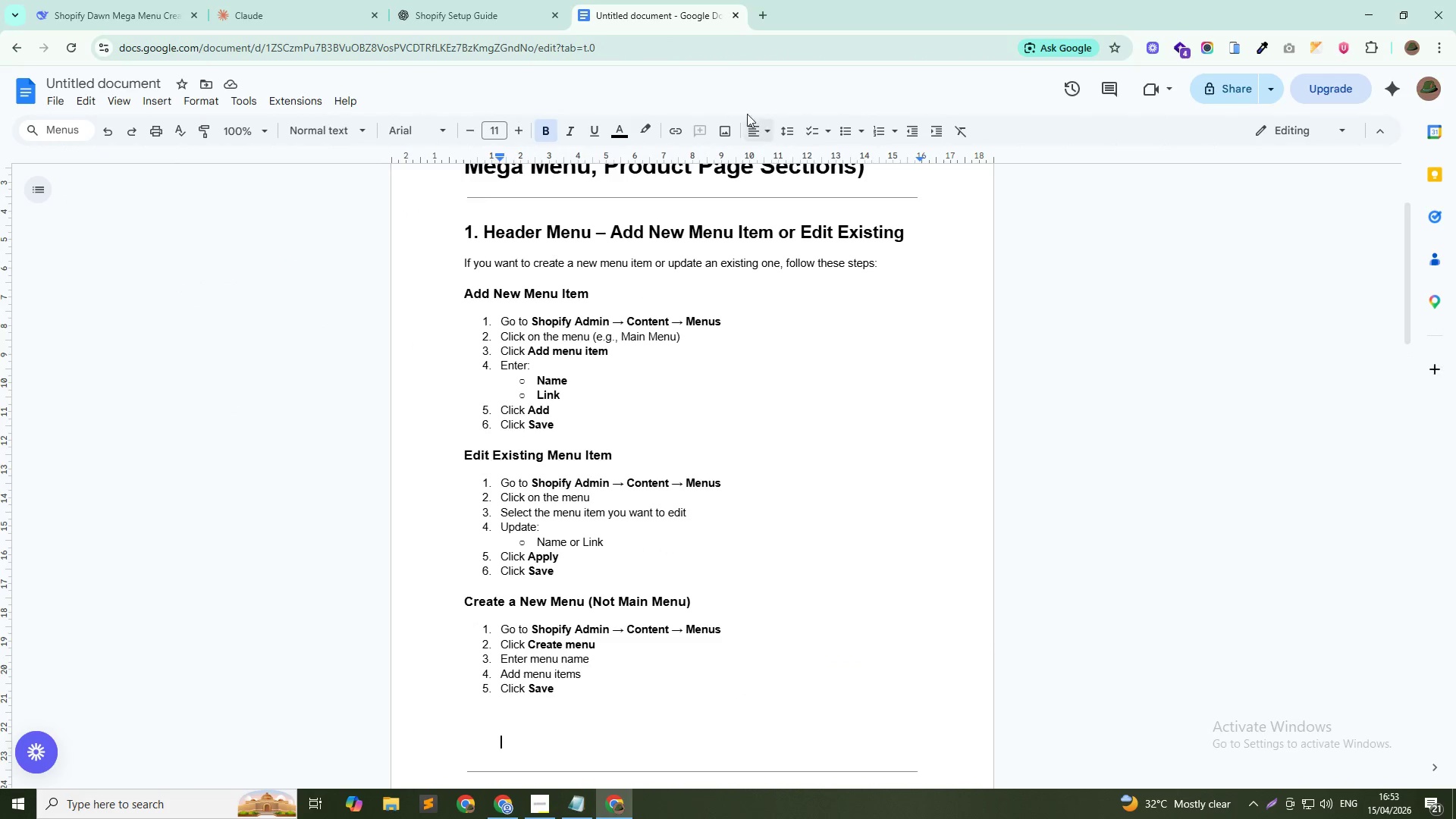 
left_click([730, 125])
 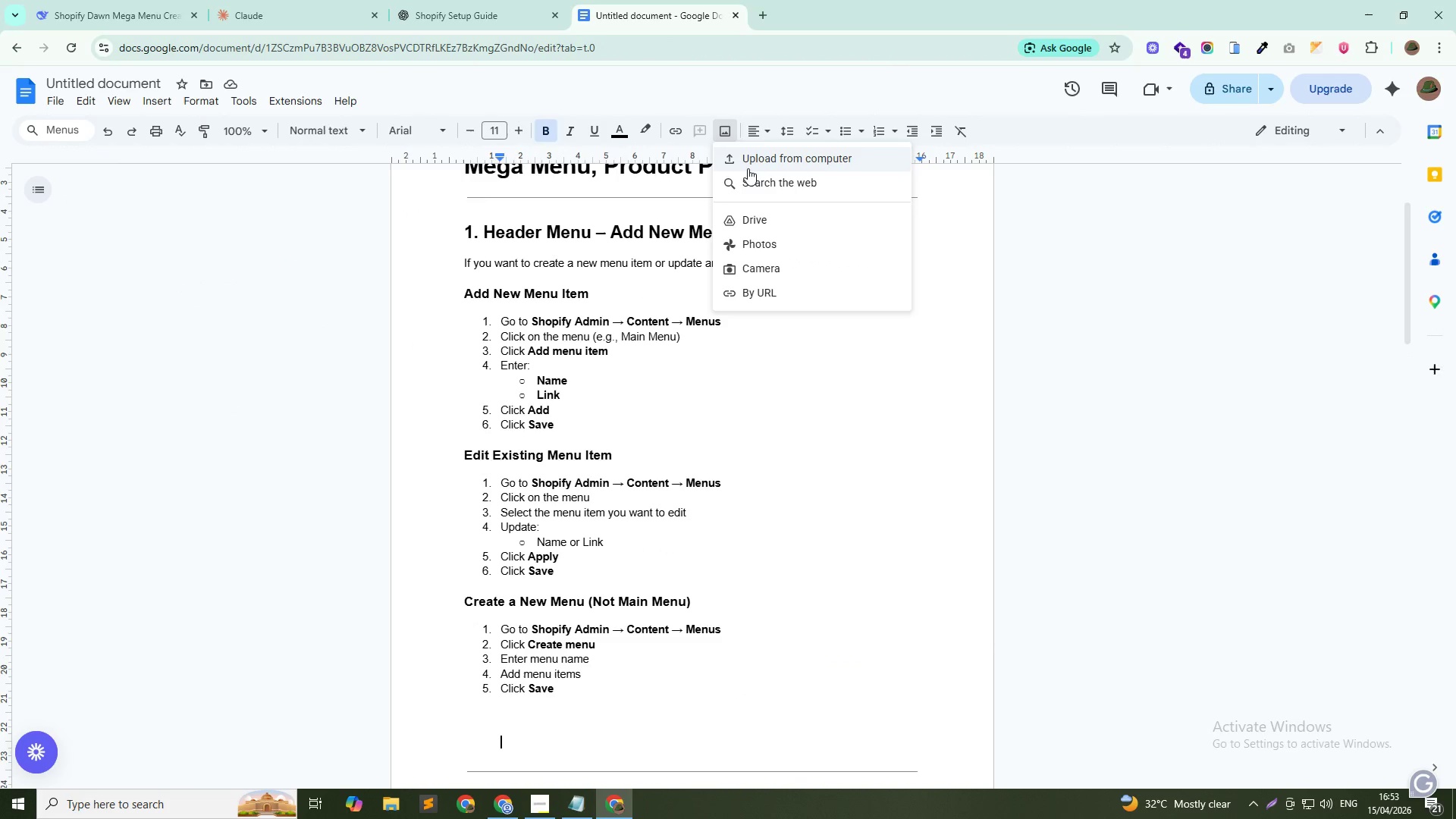 
left_click([755, 165])
 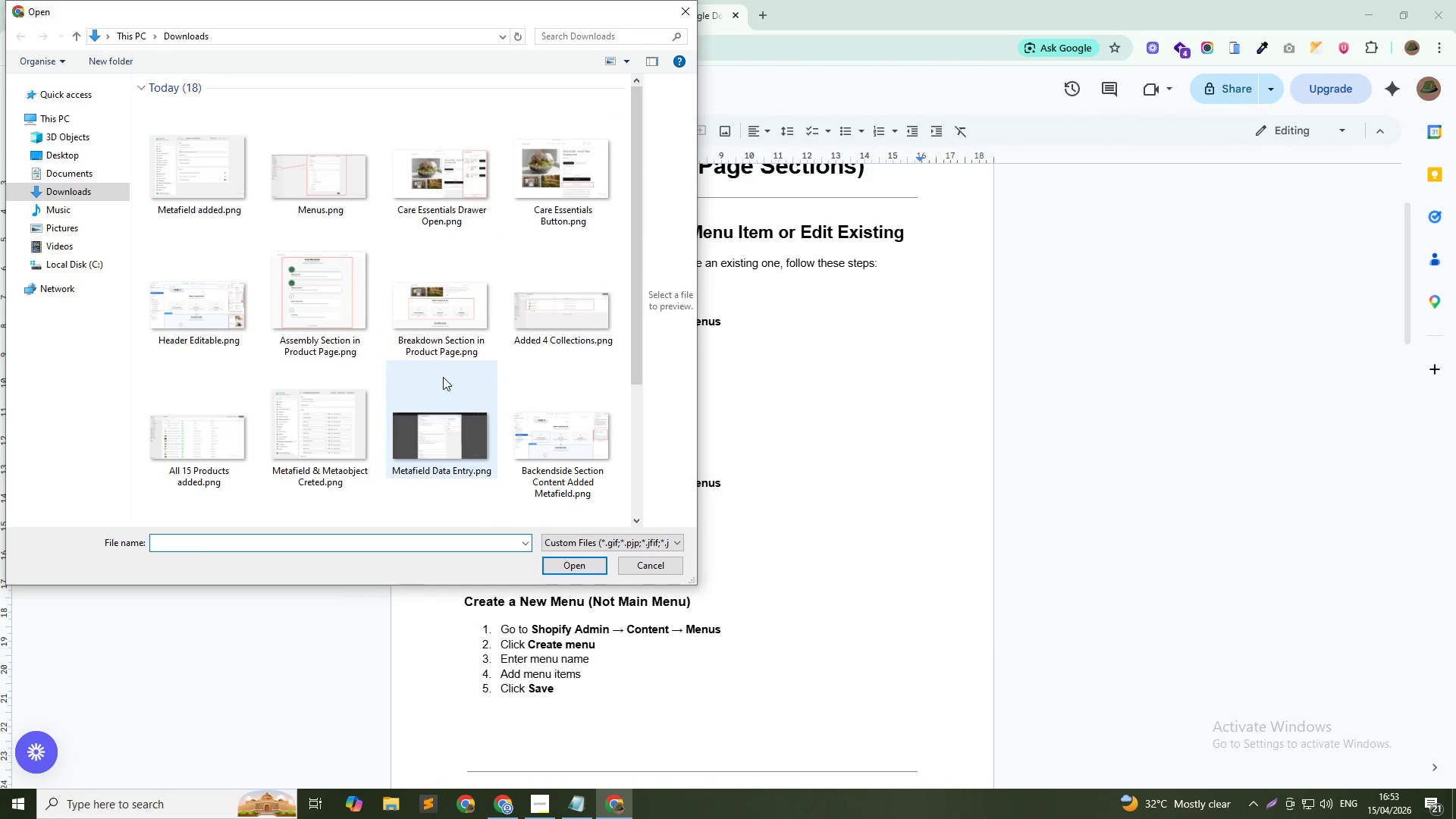 
wait(6.36)
 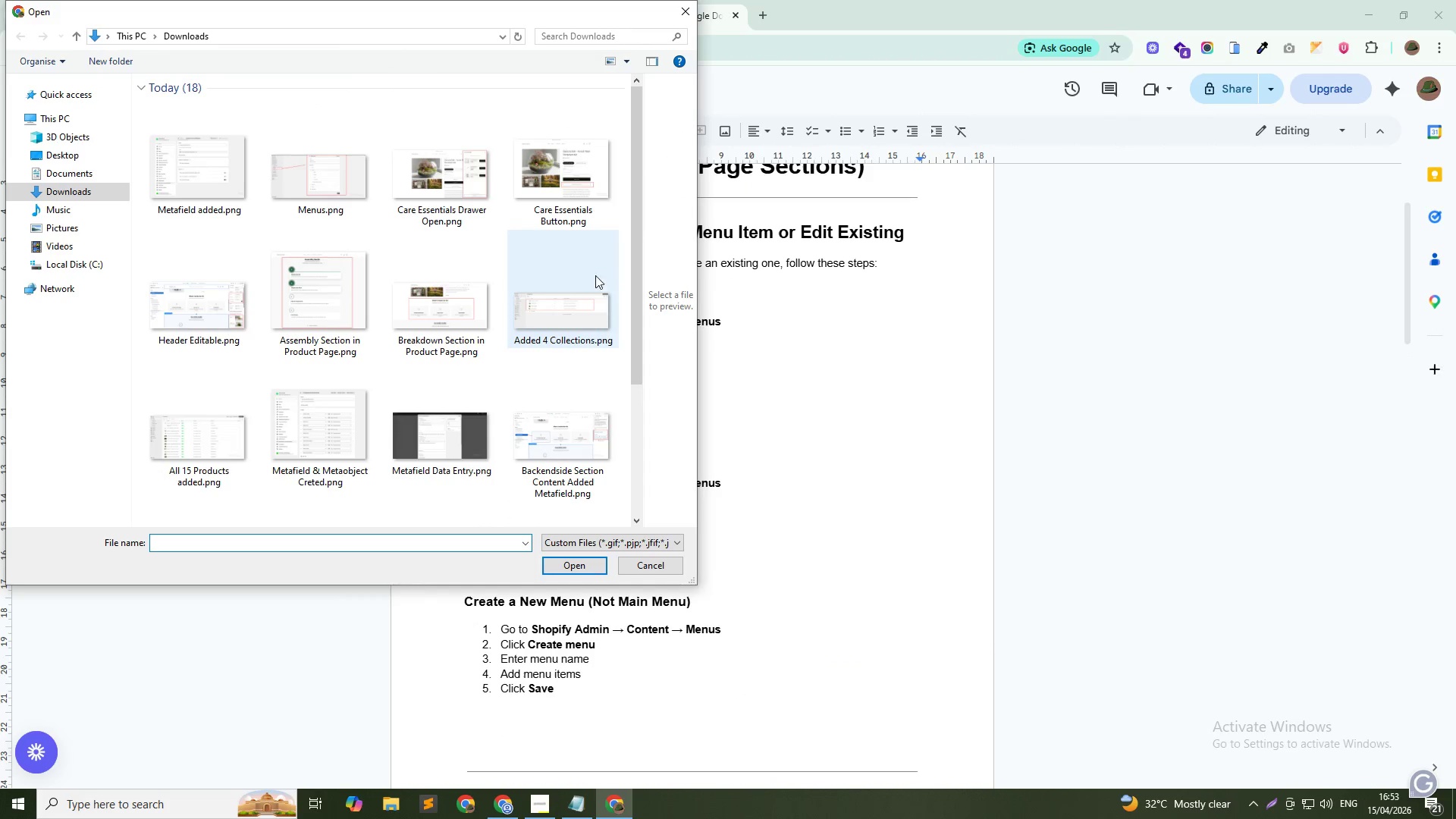 
left_click([314, 190])
 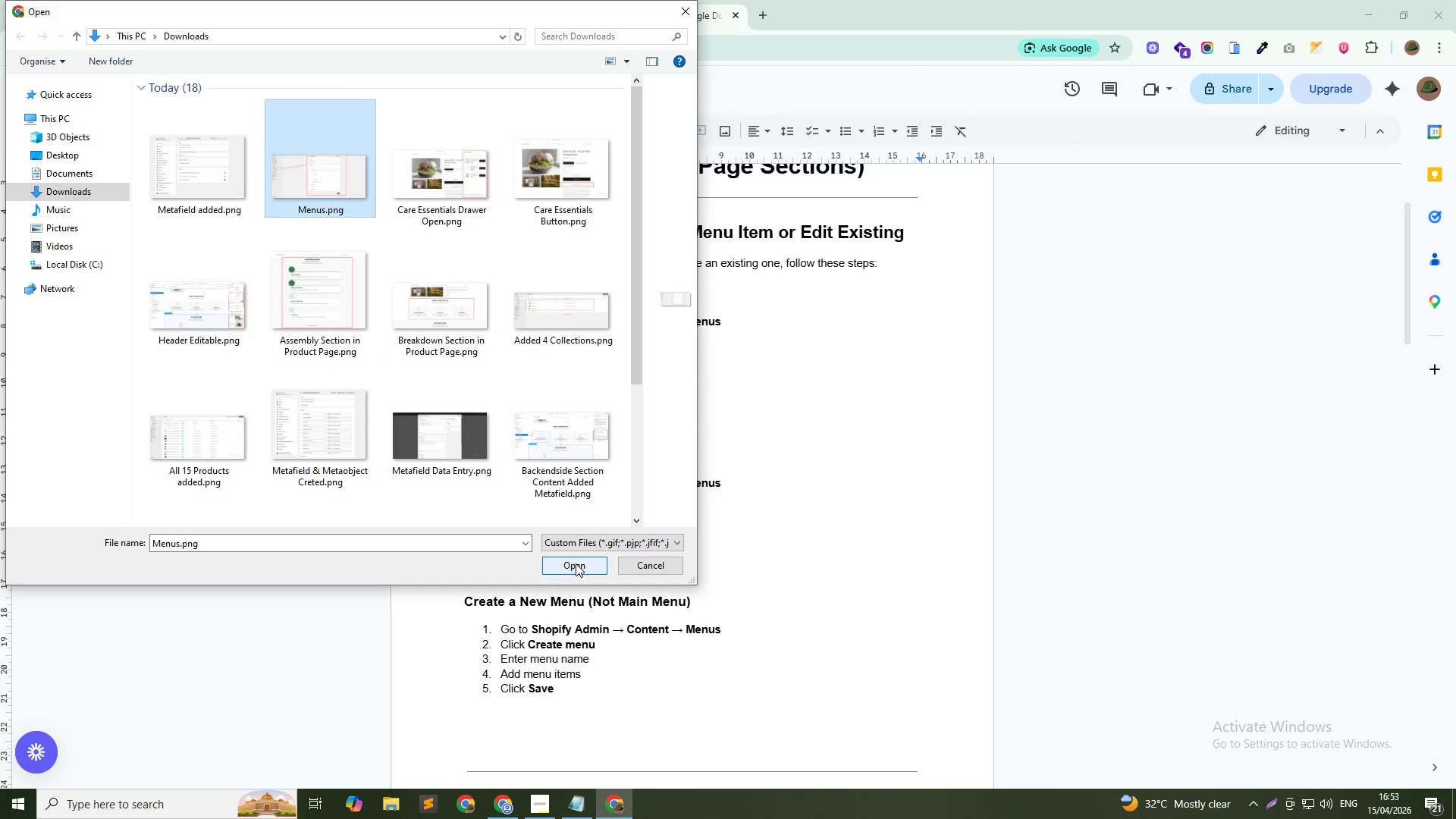 
left_click([578, 566])
 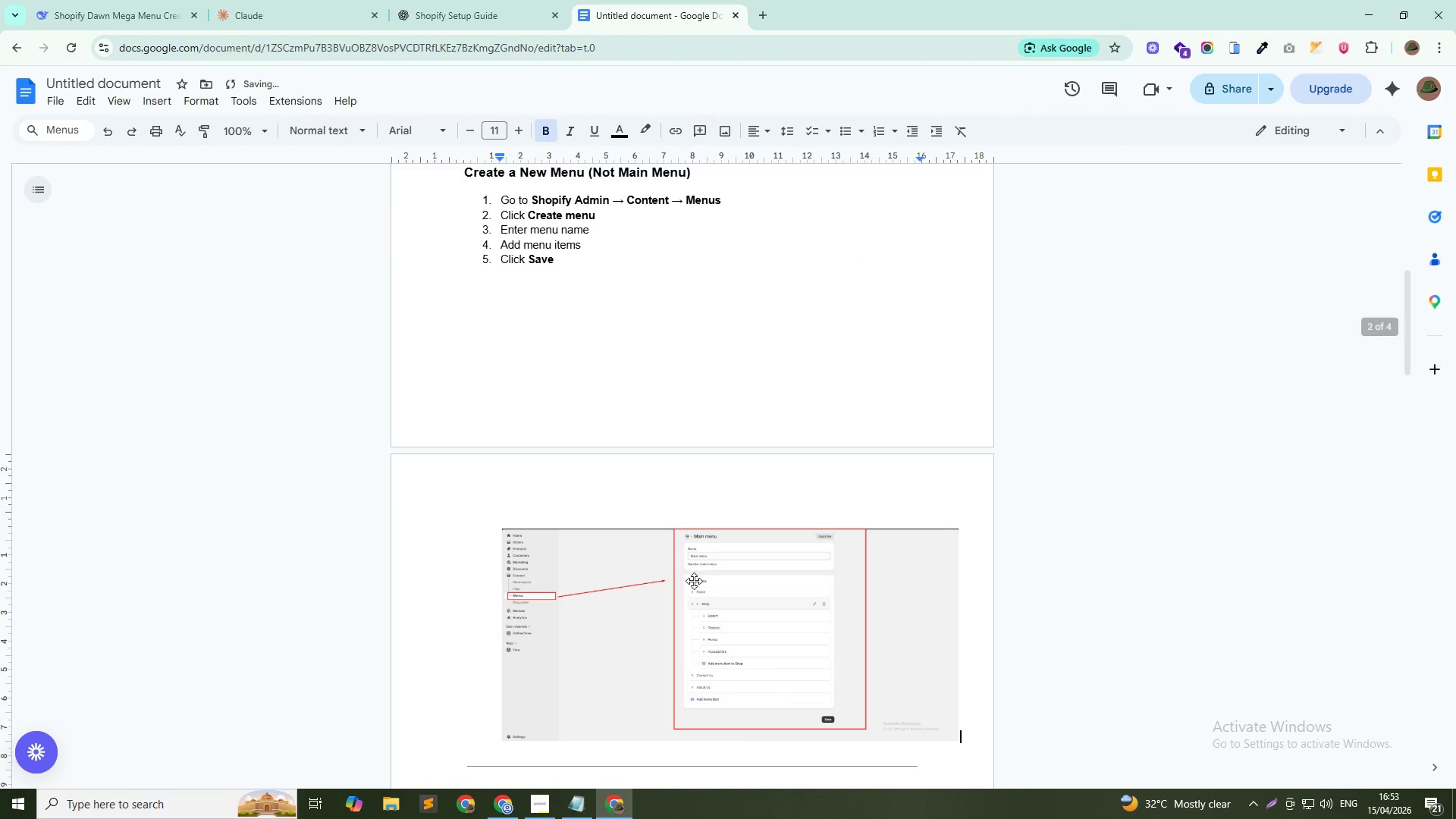 
scroll: coordinate [714, 608], scroll_direction: down, amount: 2.0
 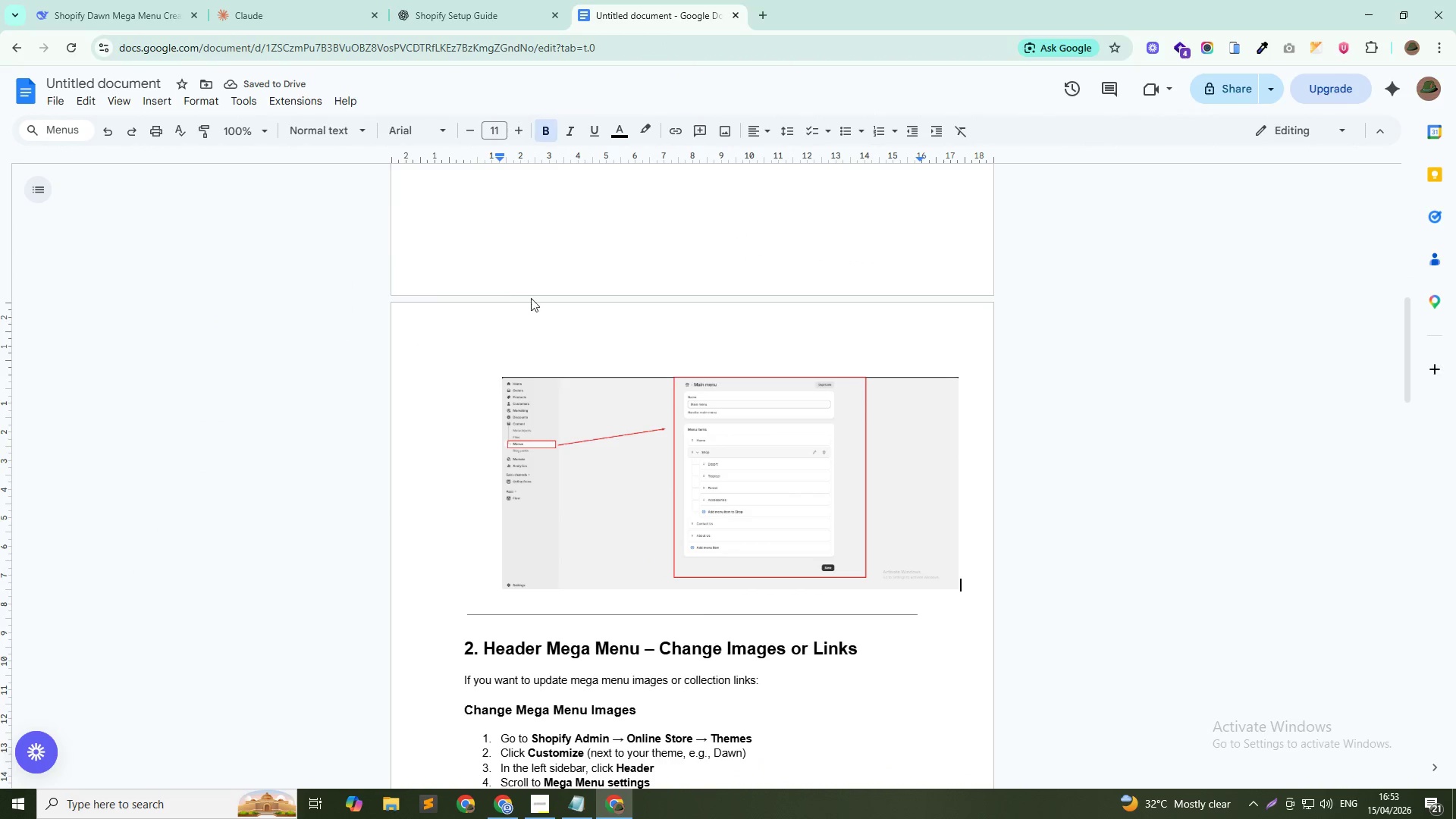 
left_click([503, 369])
 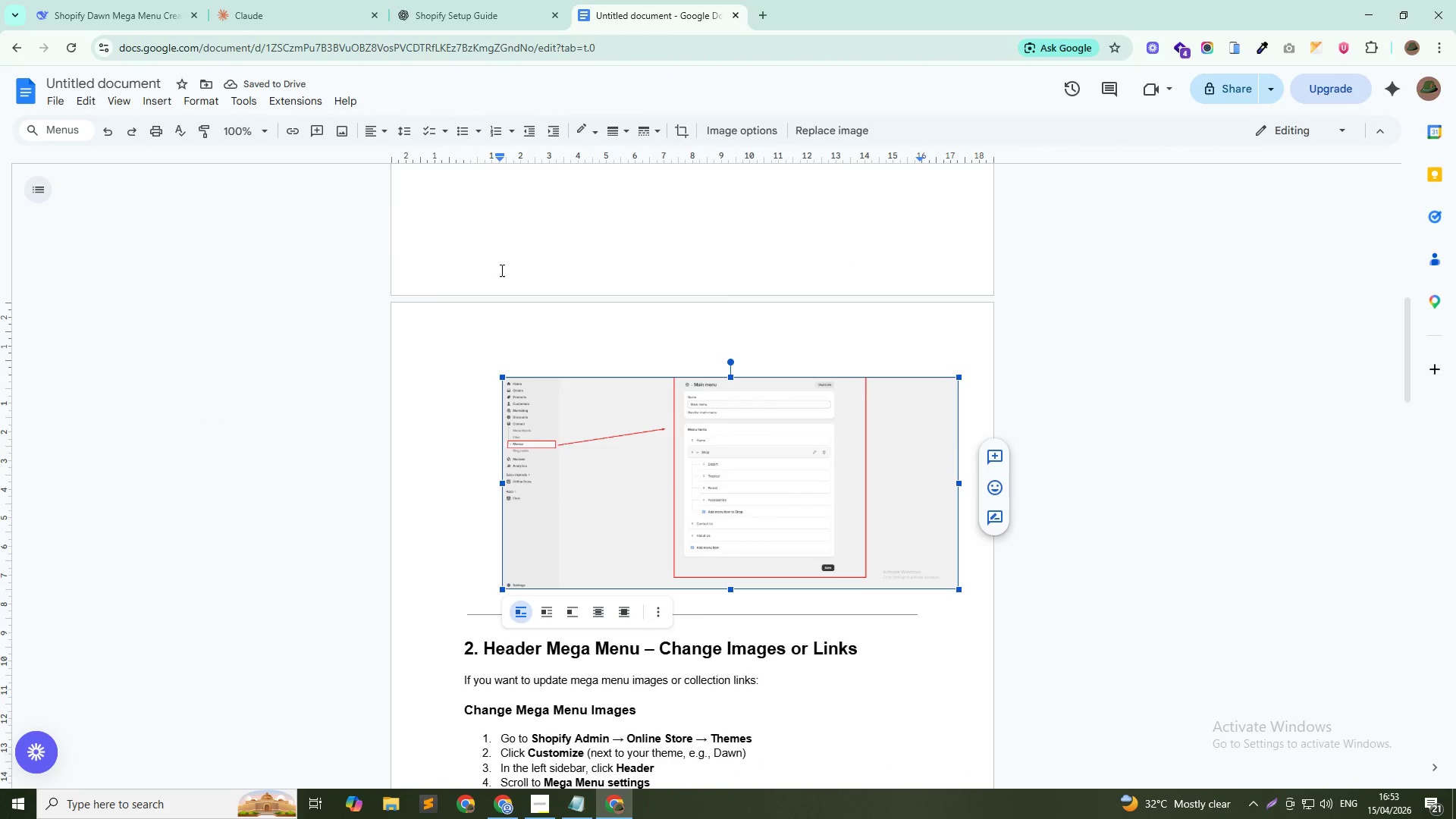 
left_click([500, 263])
 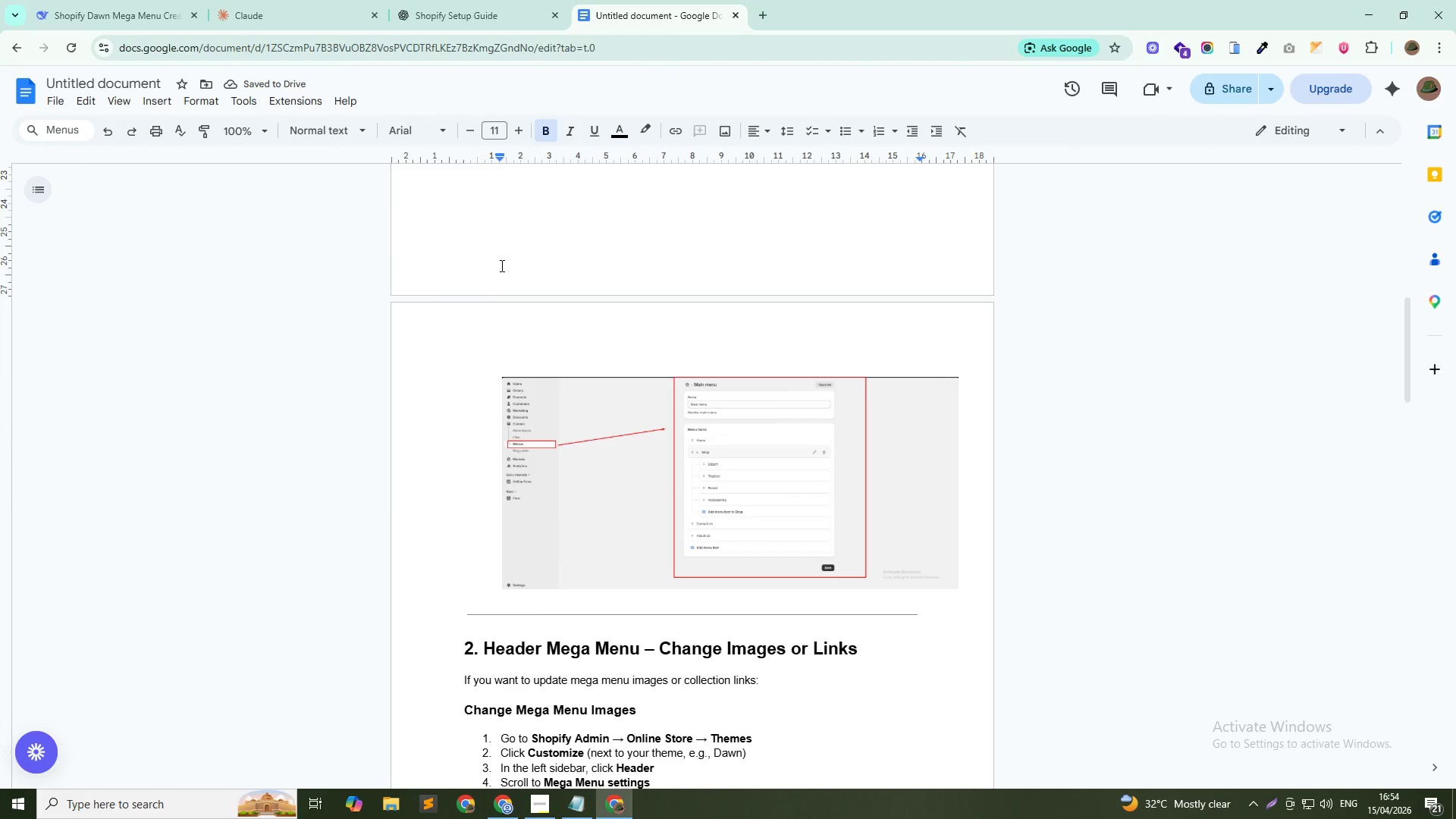 
left_click([500, 265])
 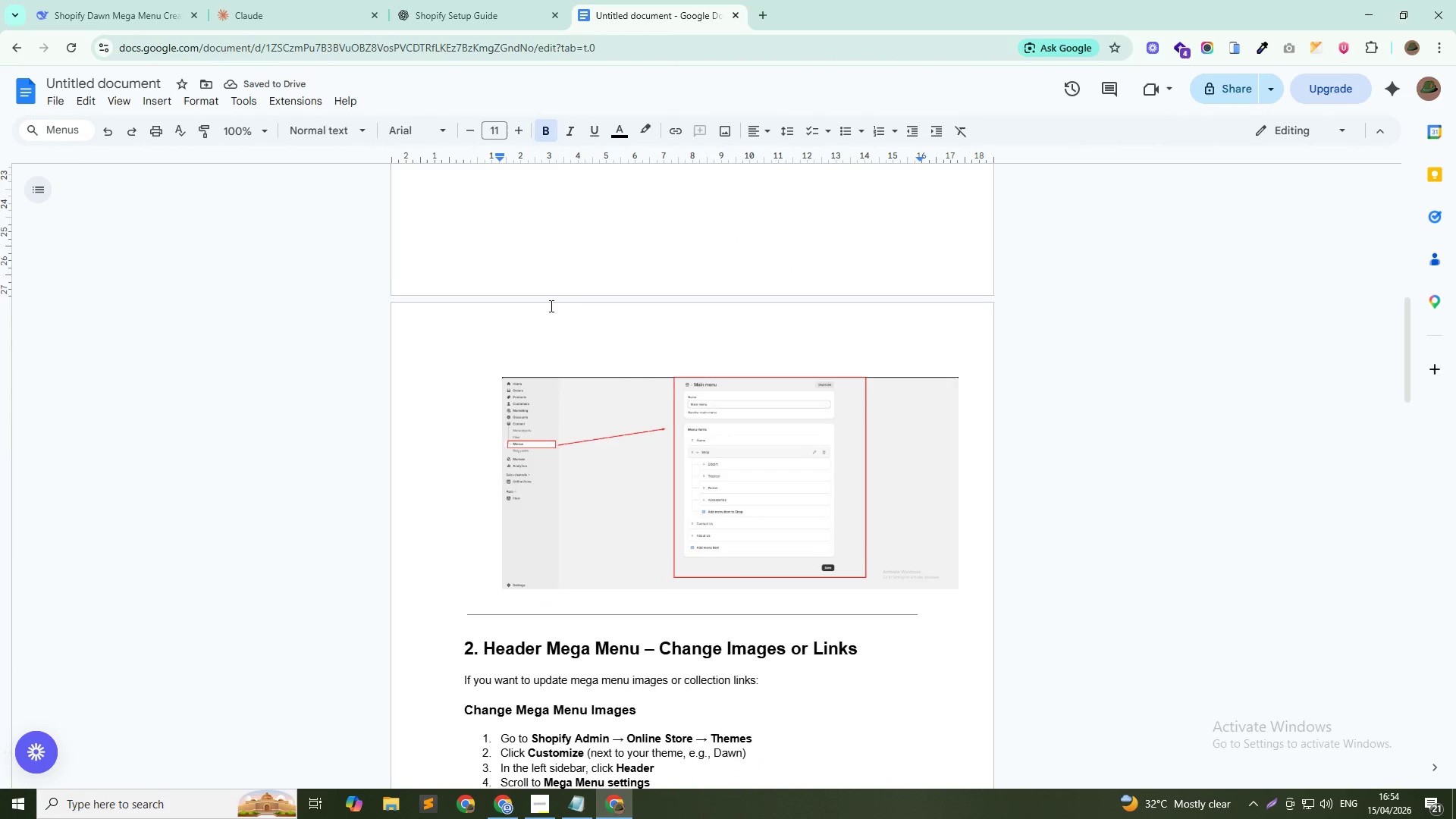 
scroll: coordinate [578, 345], scroll_direction: down, amount: 3.0
 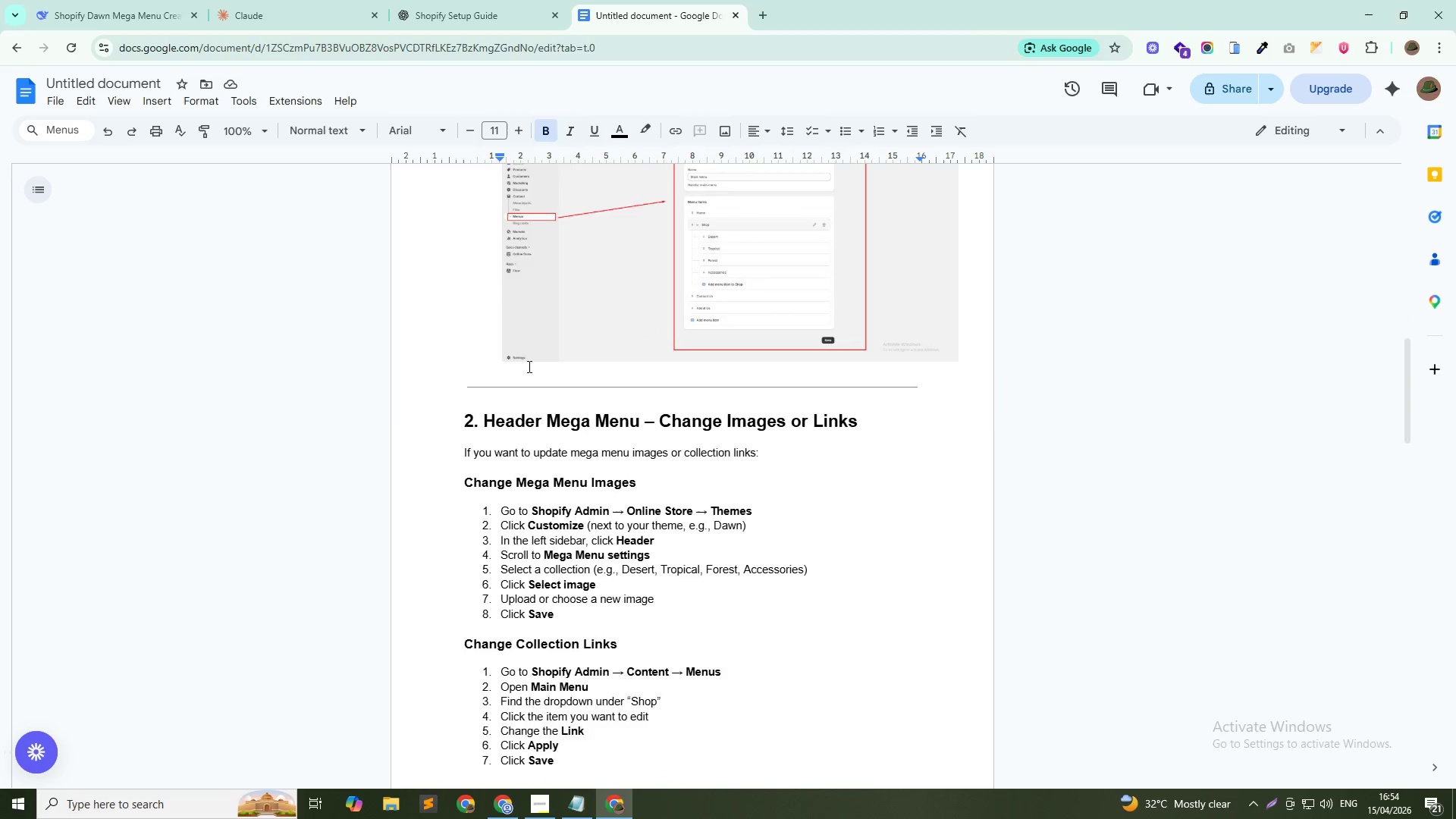 
scroll: coordinate [491, 308], scroll_direction: up, amount: 4.0
 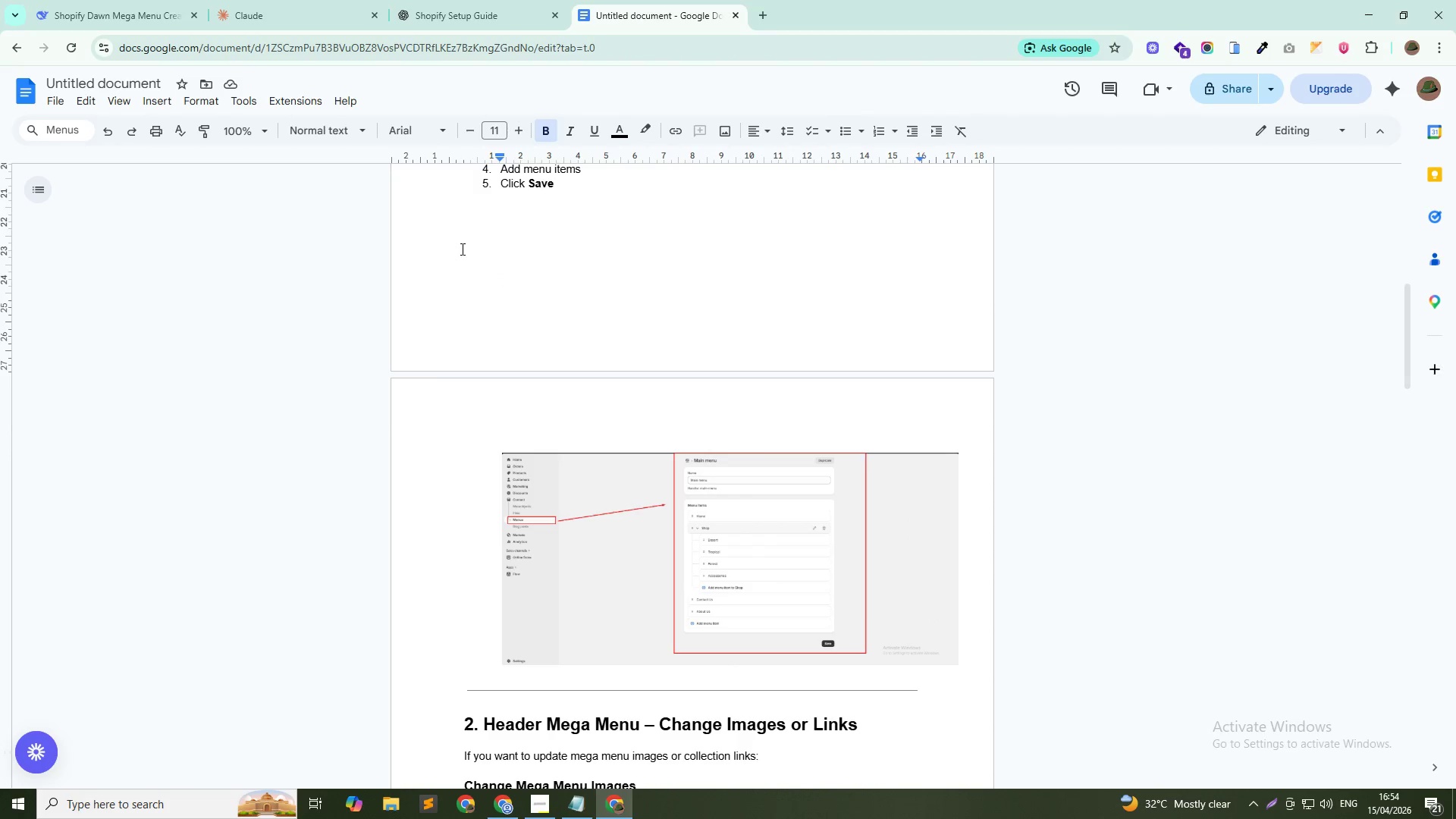 
left_click([461, 248])
 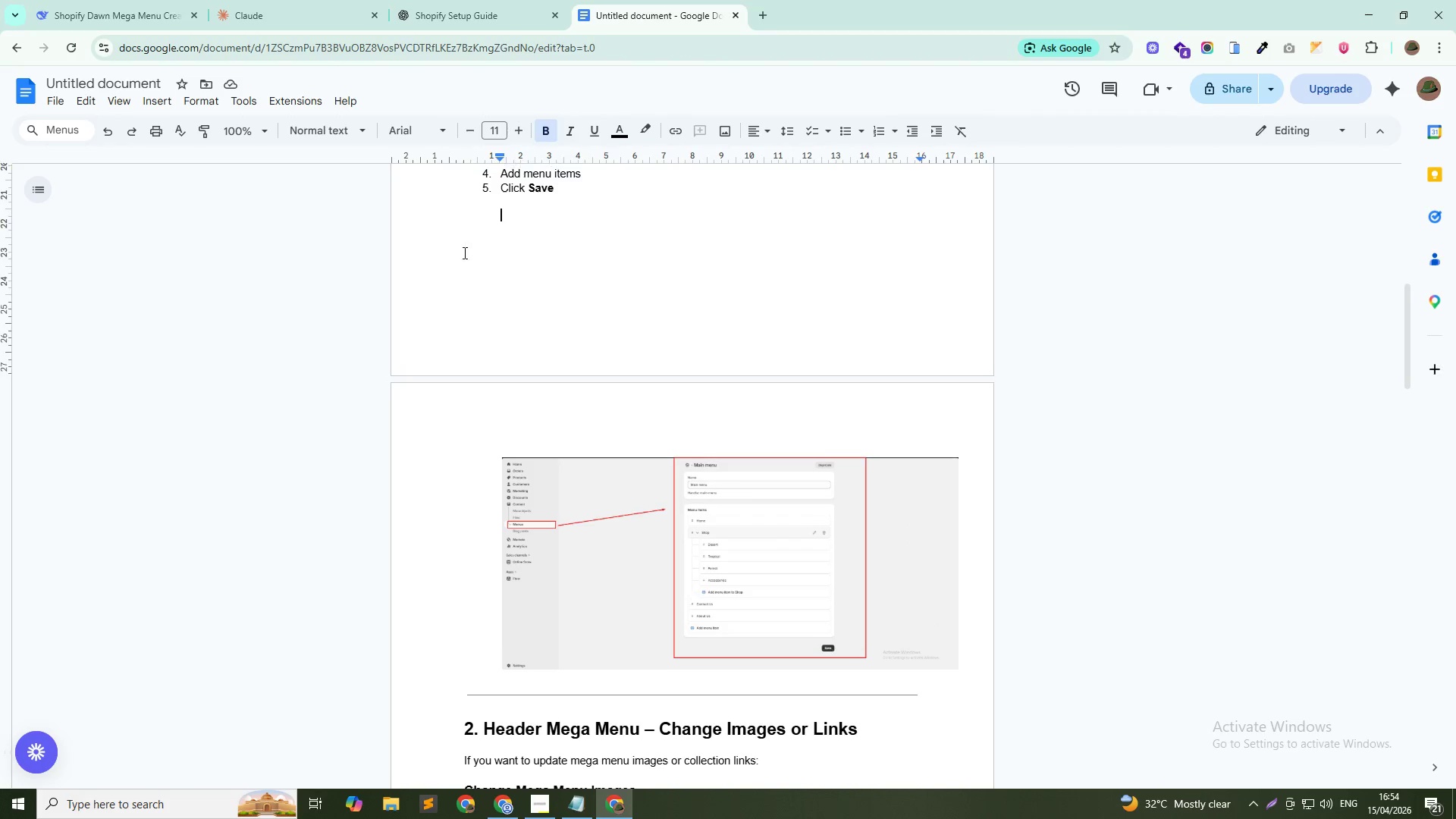 
scroll: coordinate [463, 251], scroll_direction: up, amount: 2.0
 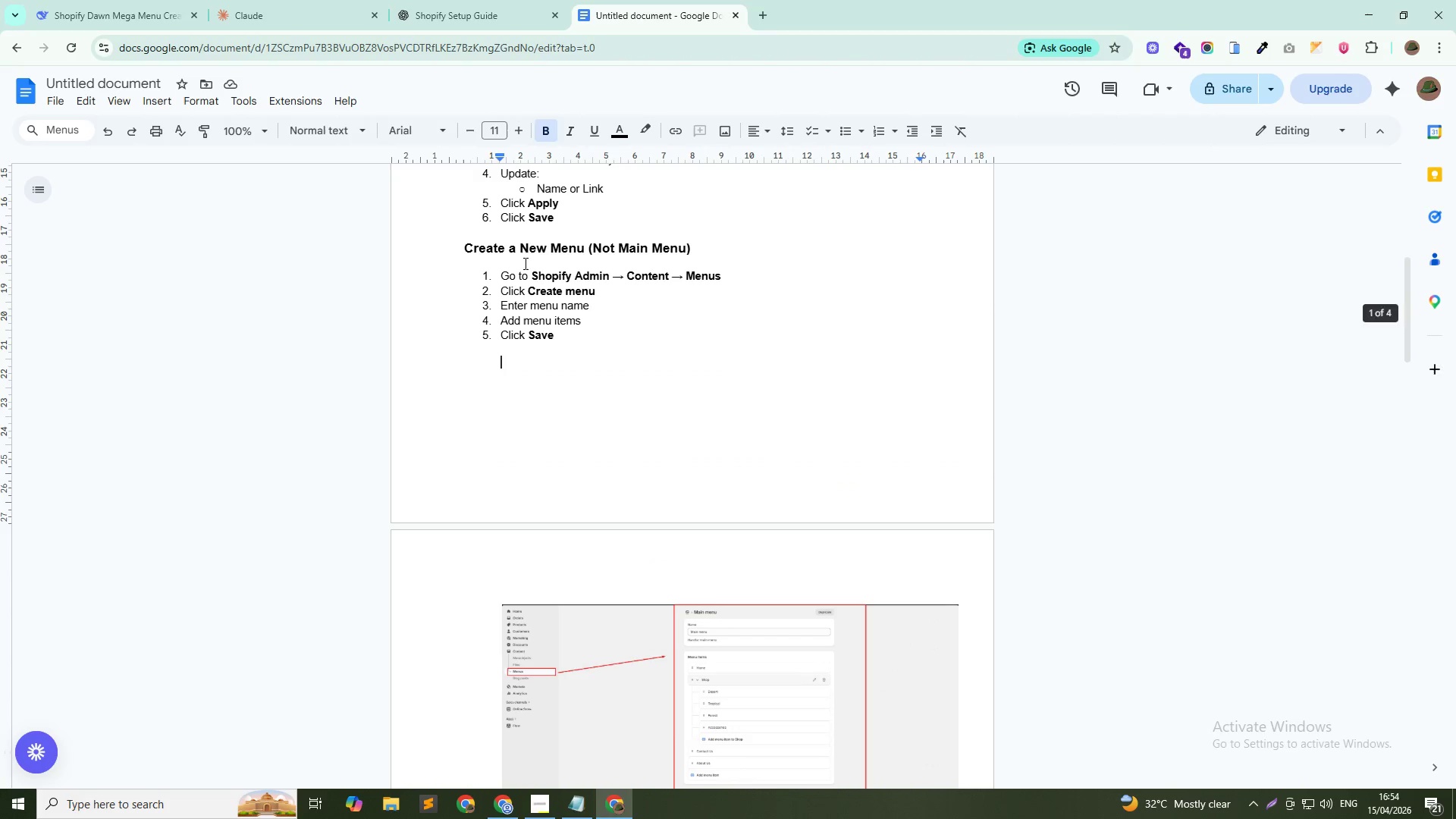 
left_click([537, 240])
 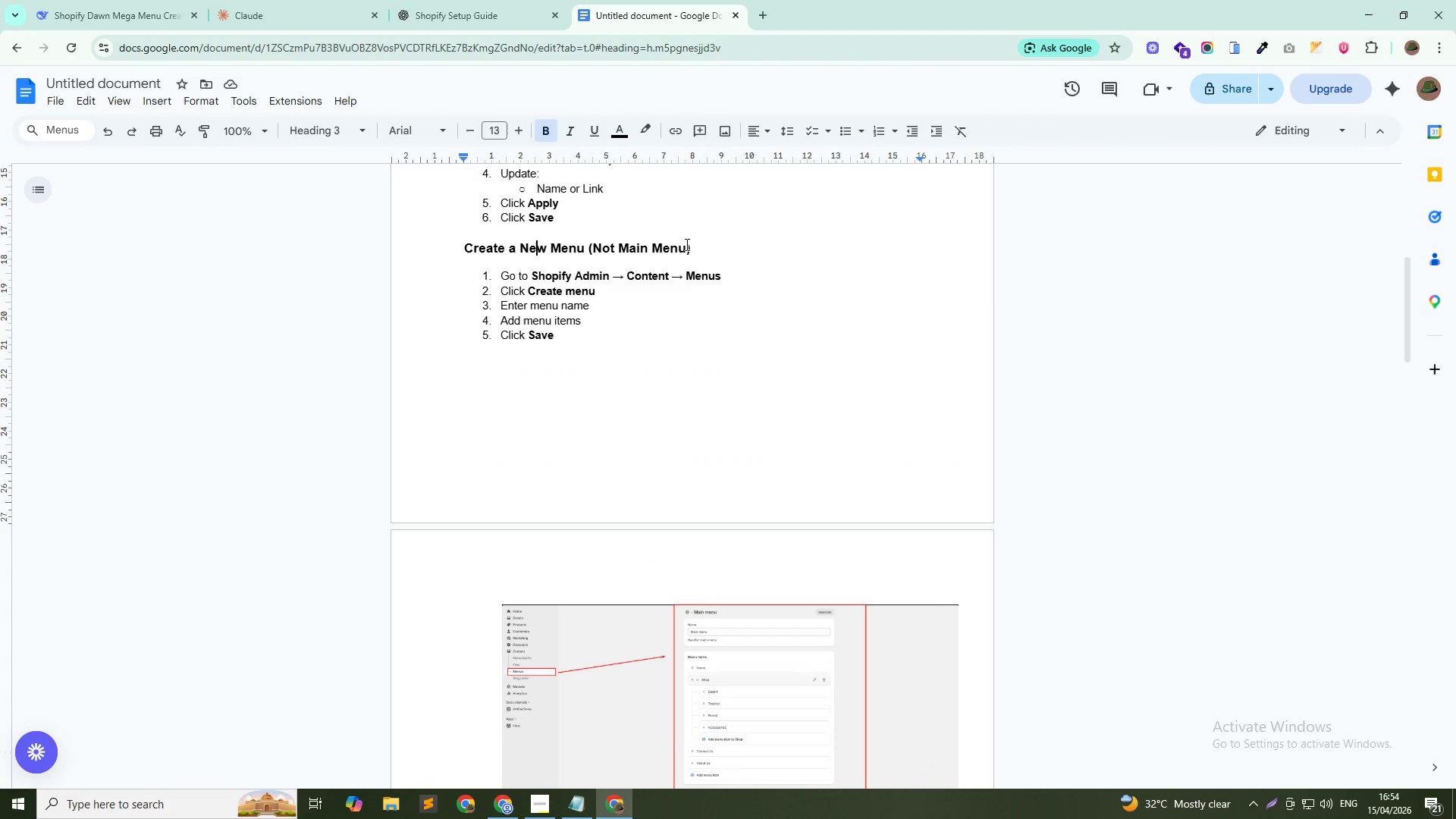 
left_click([695, 244])
 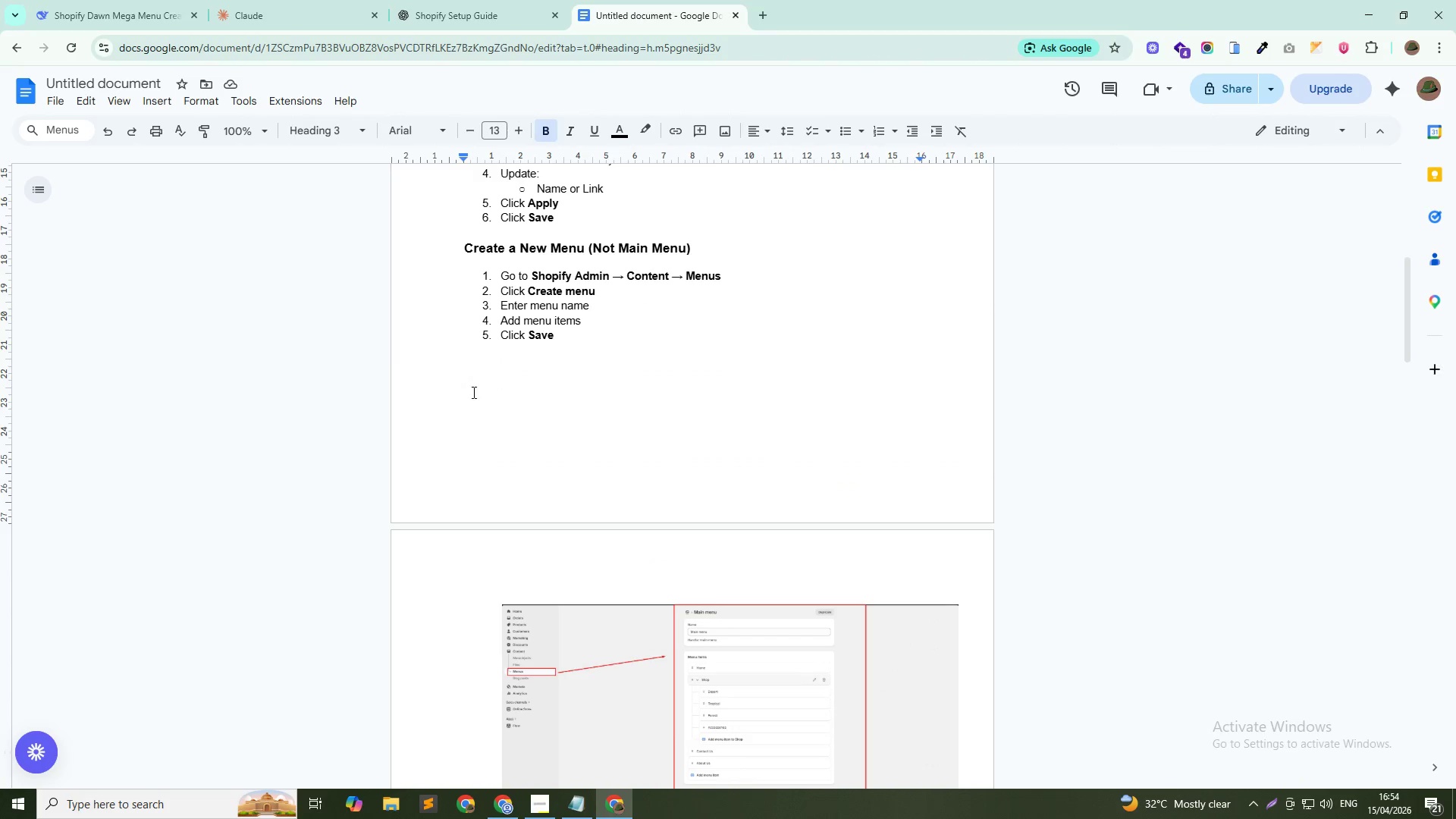 
left_click([470, 394])
 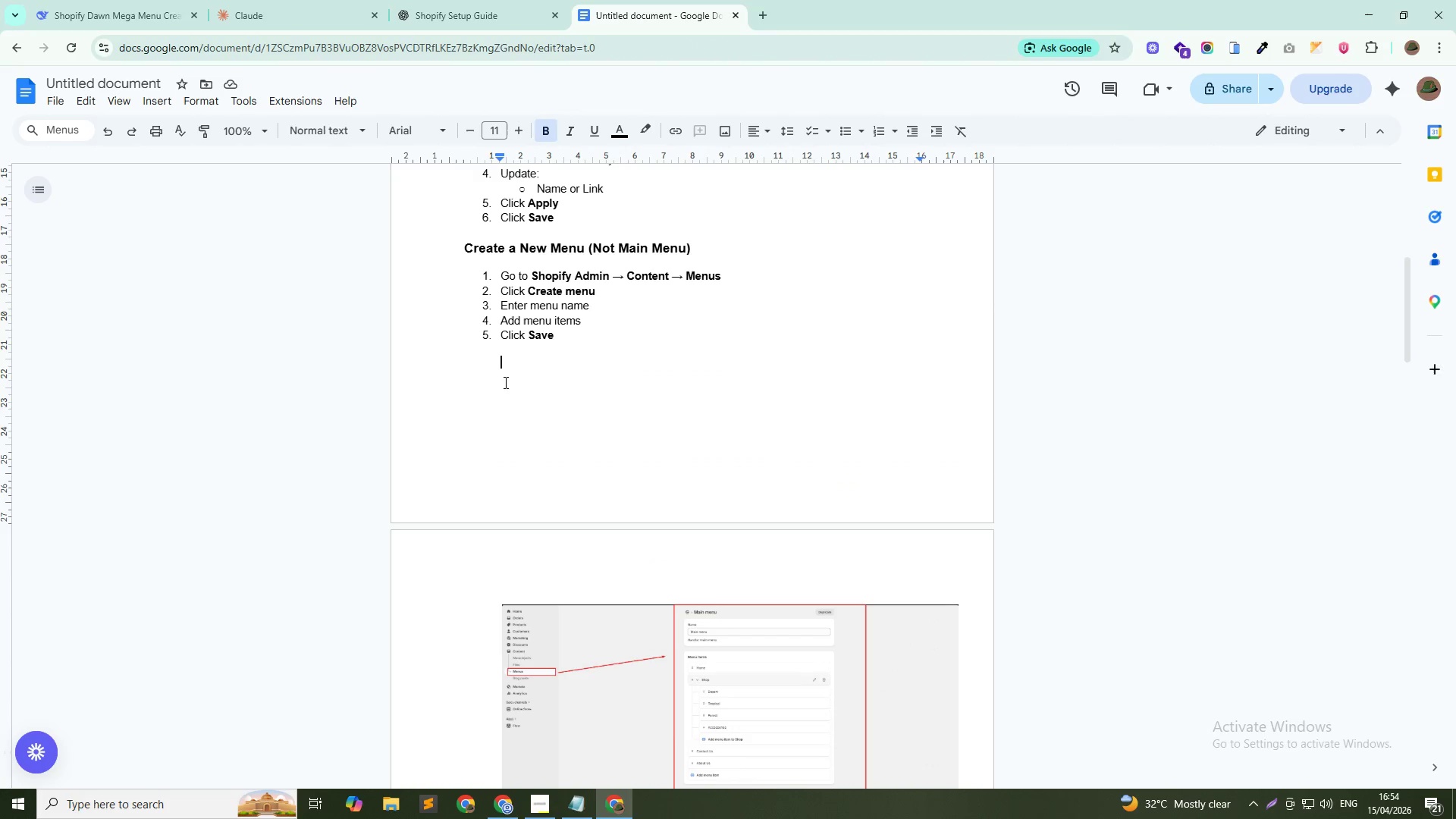 
key(Enter)
 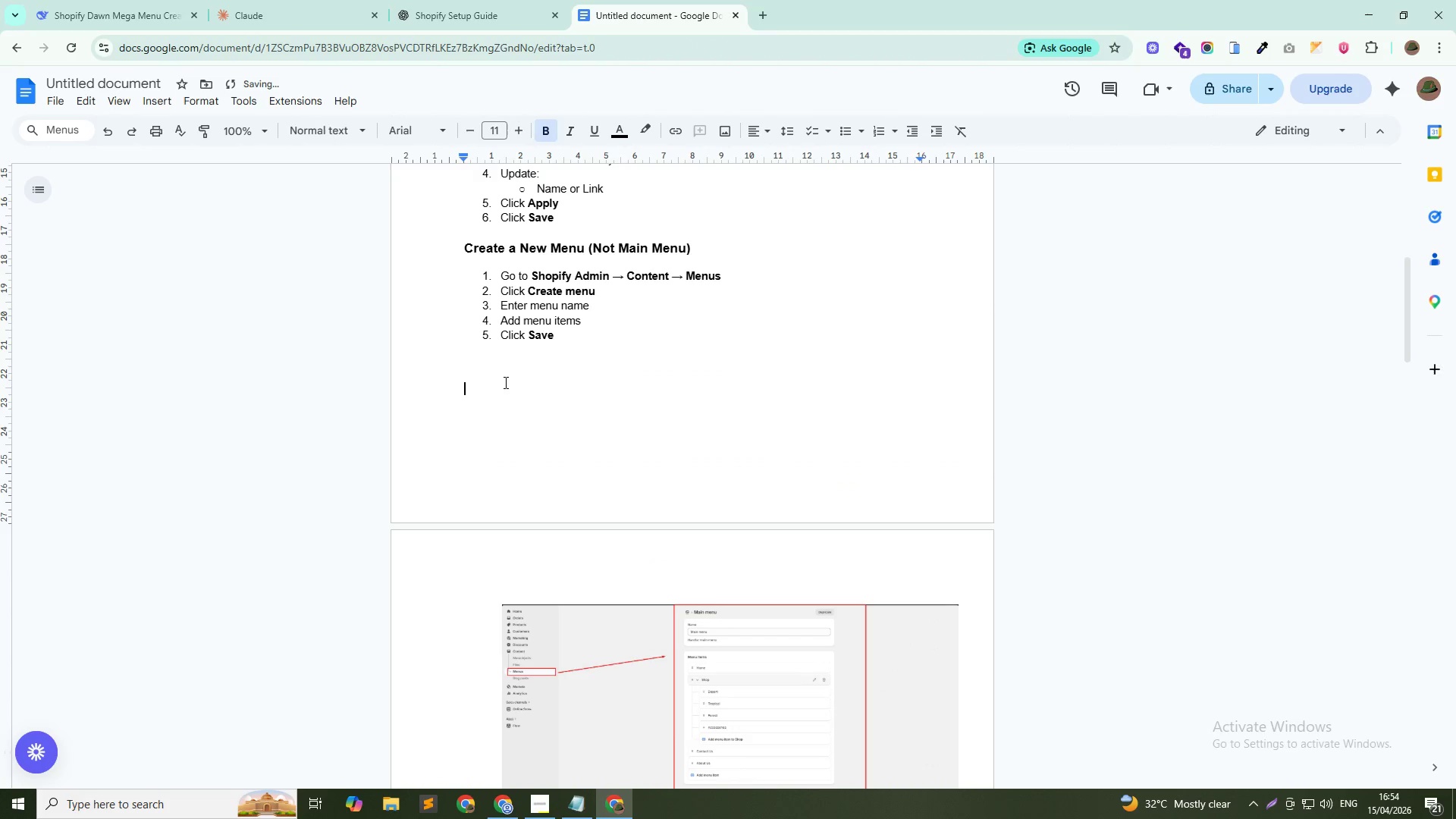 
key(Backspace)
type(Screenshot:)
 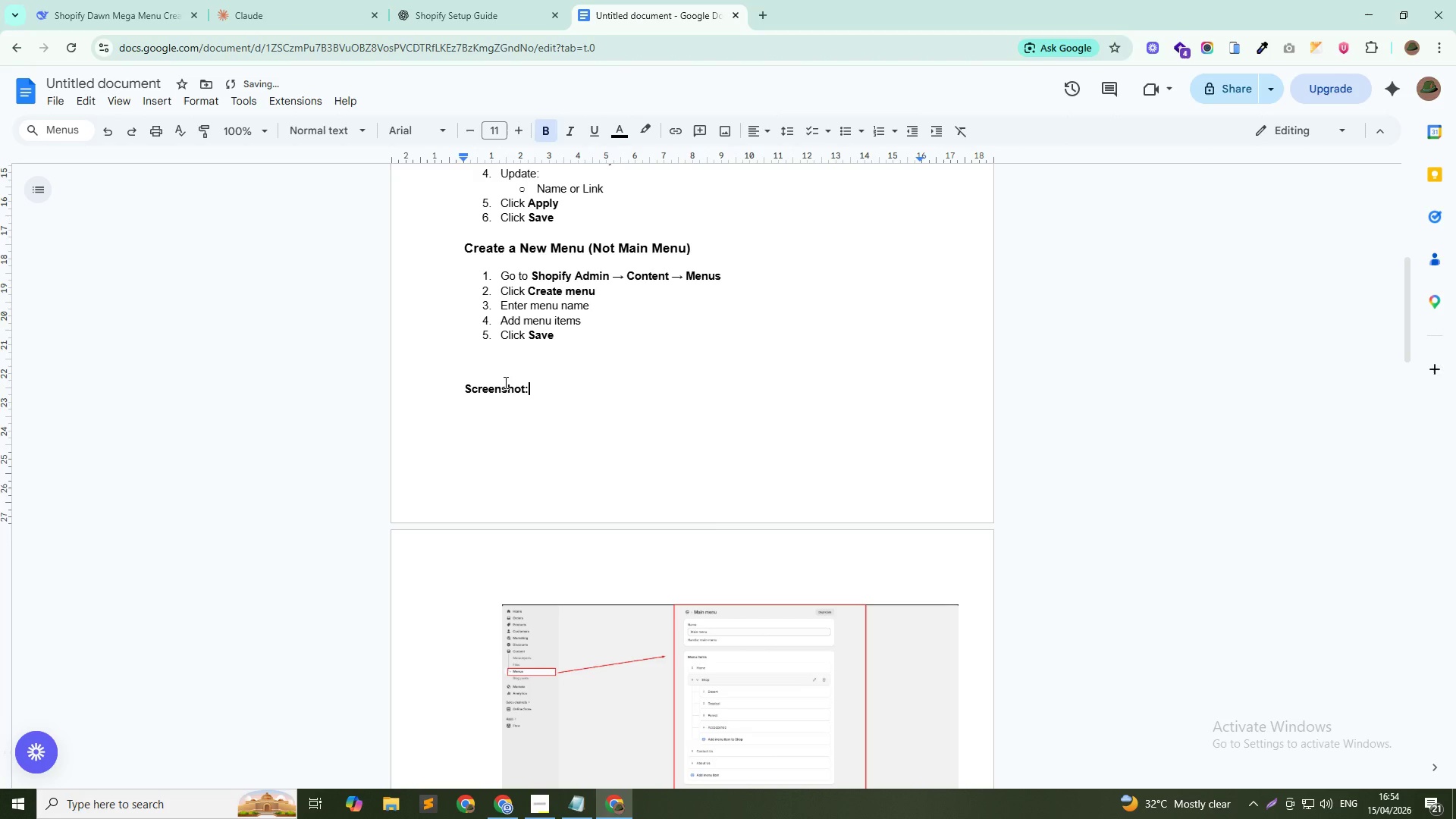 
key(ArrowLeft)
 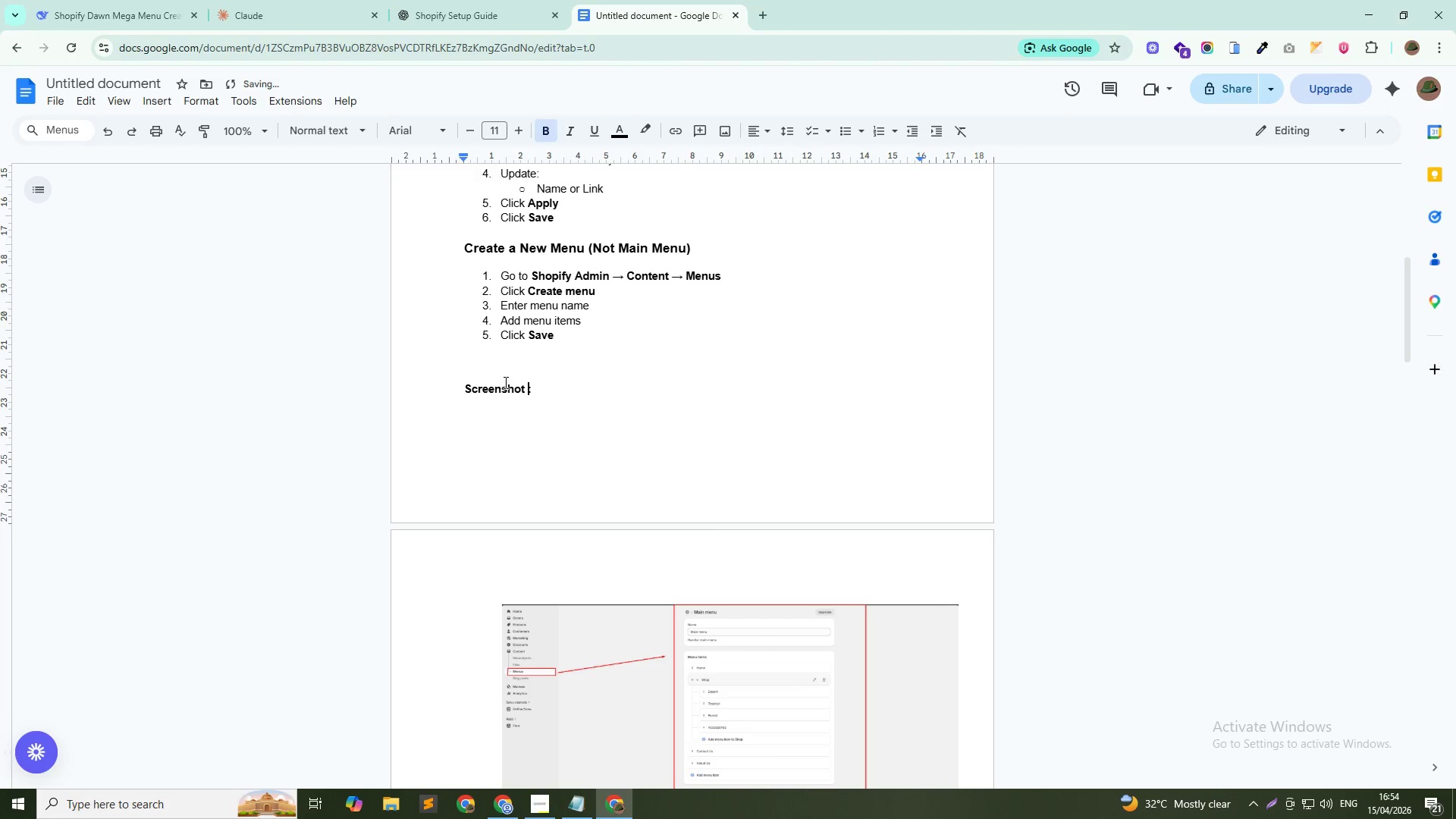 
key(Space)
 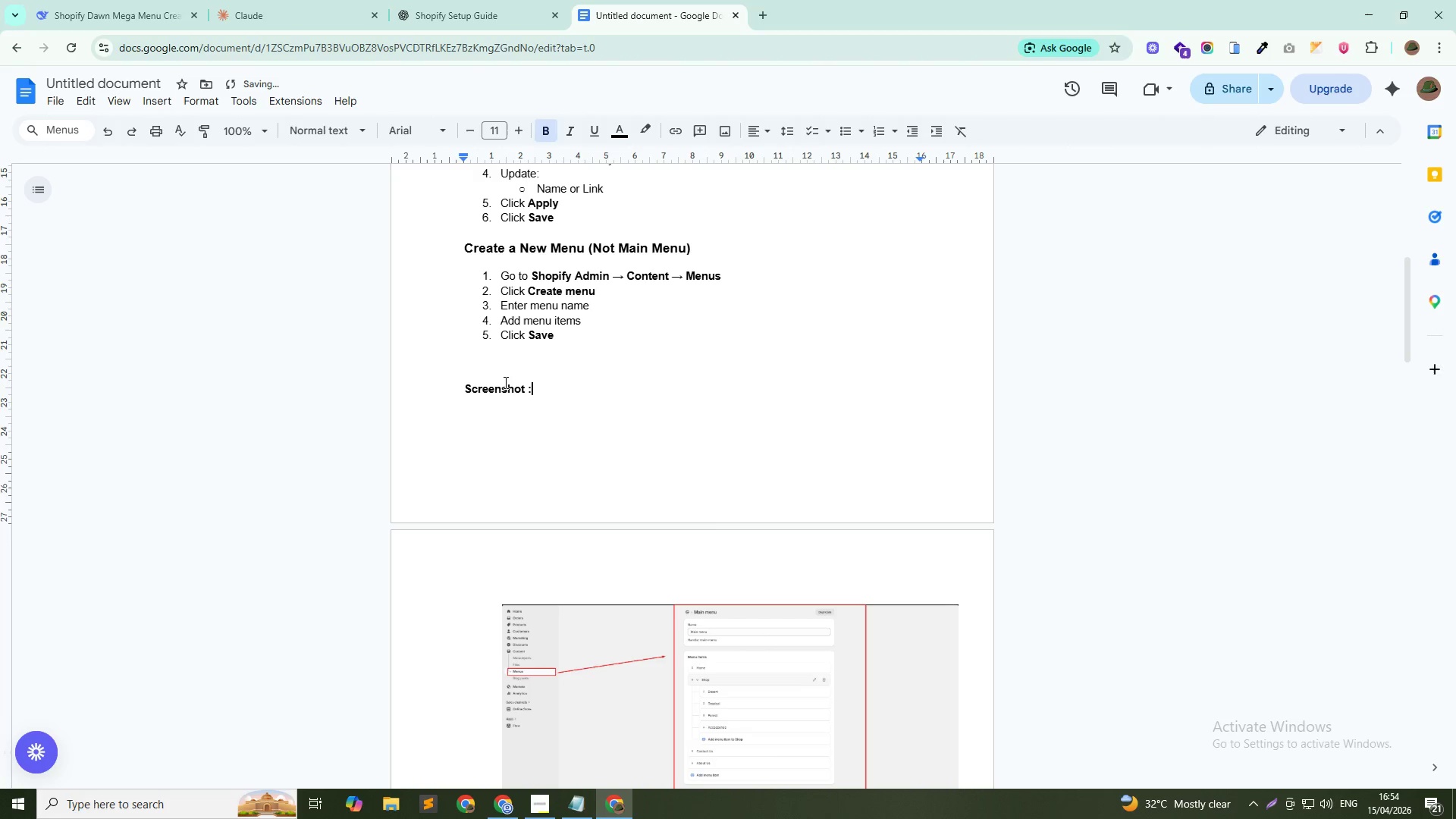 
key(ArrowRight)
 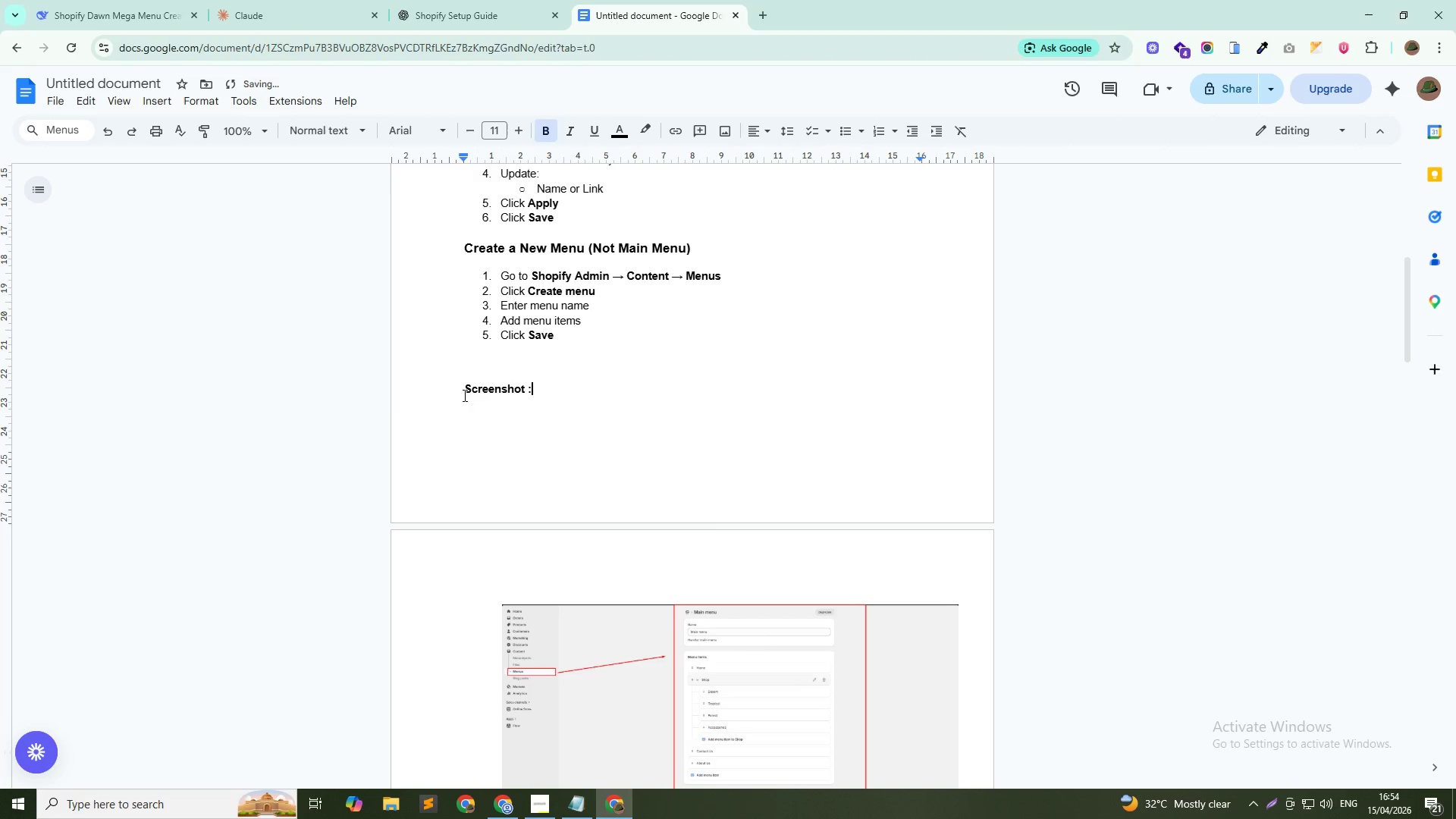 
key(Minus)
 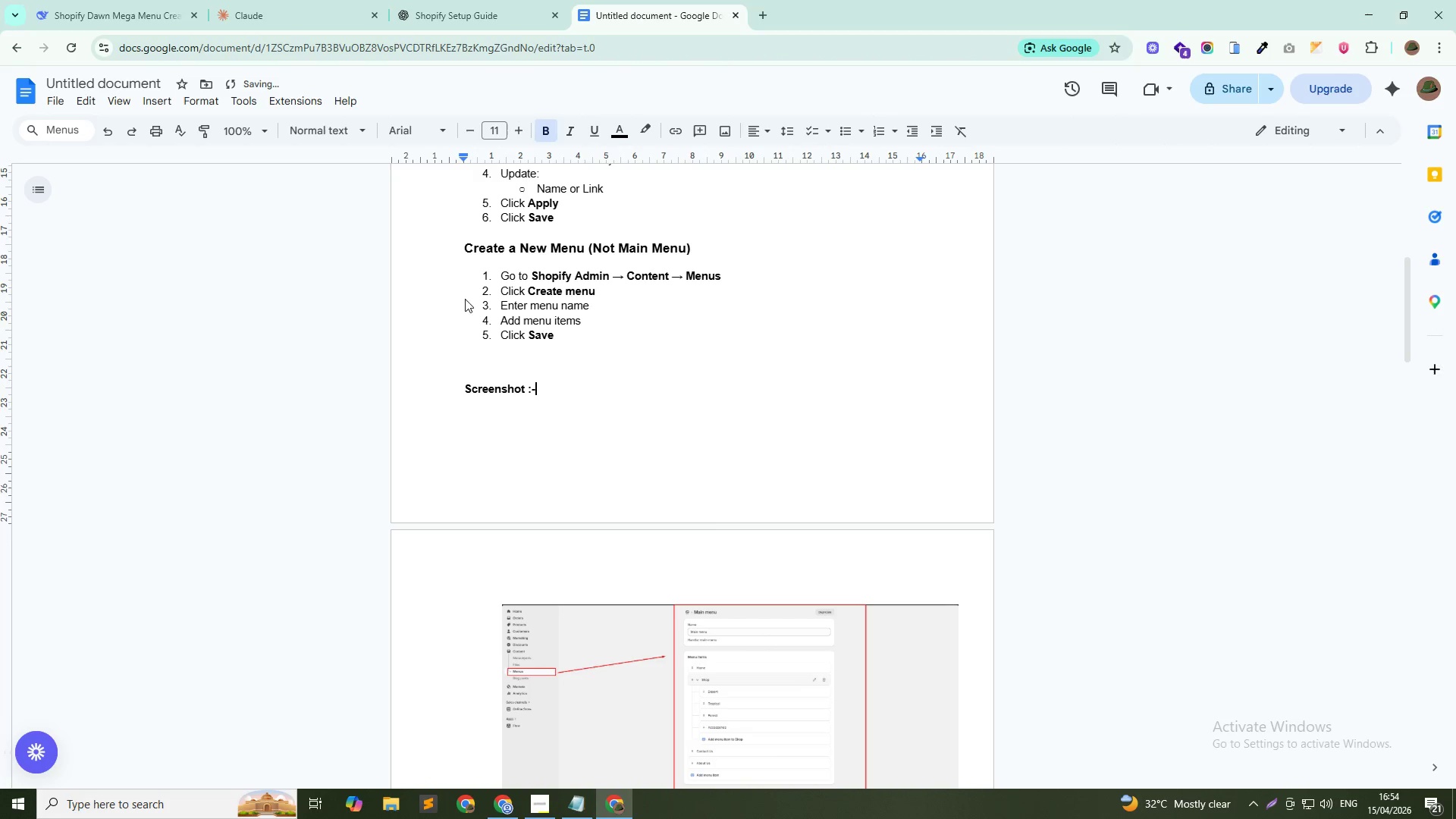 
key(Space)
 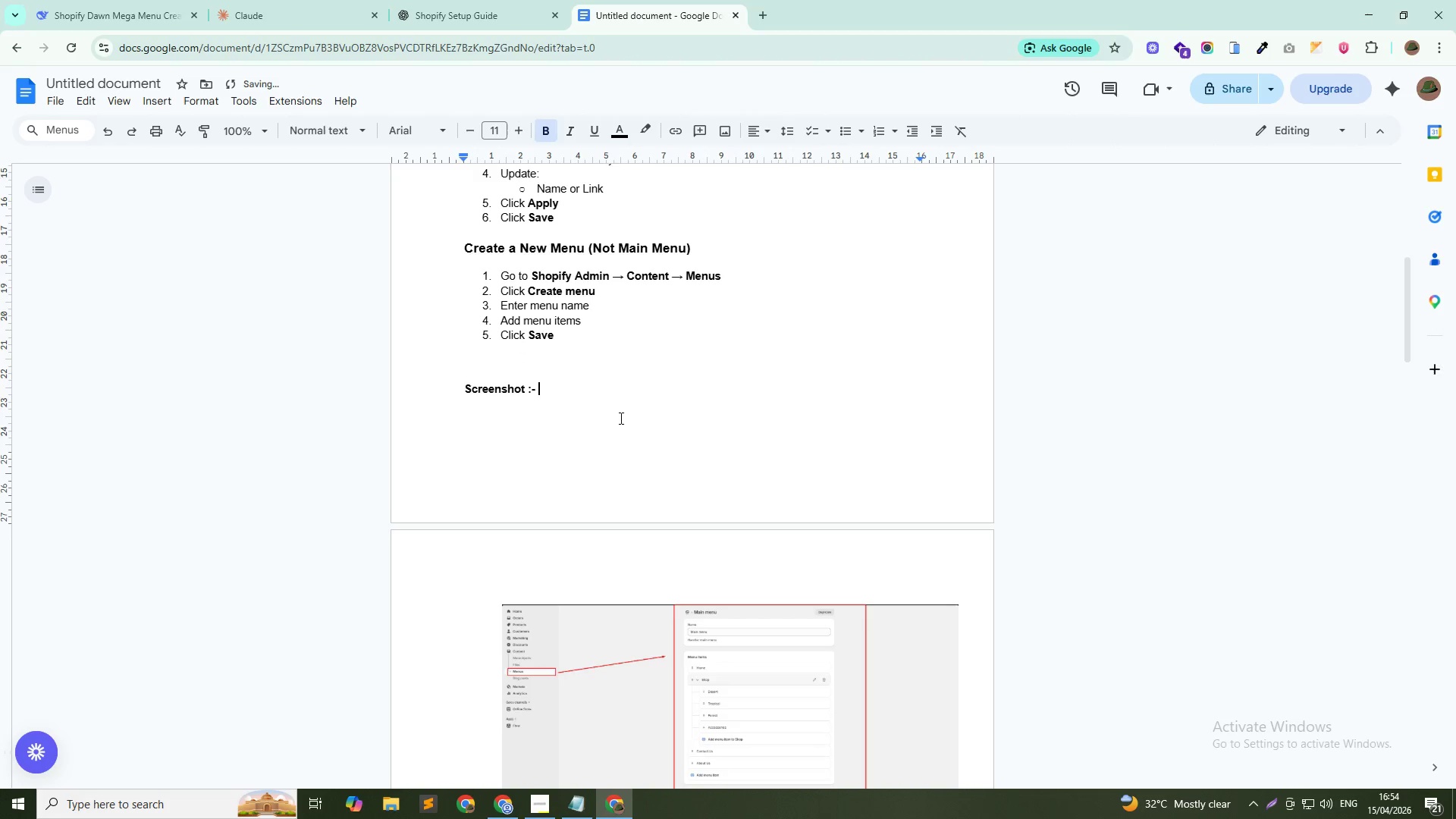 
scroll: coordinate [625, 478], scroll_direction: down, amount: 8.0
 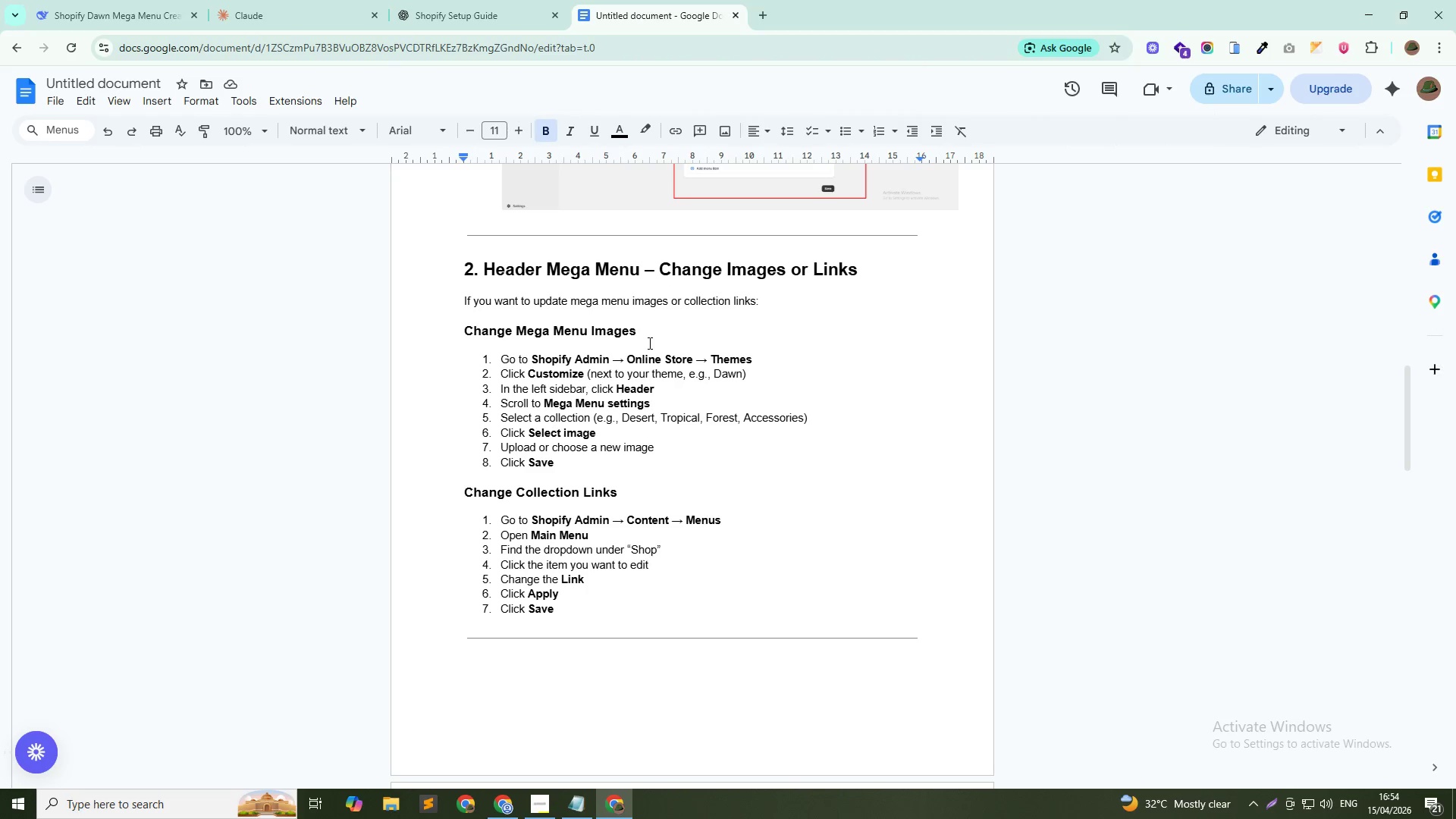 
wait(7.37)
 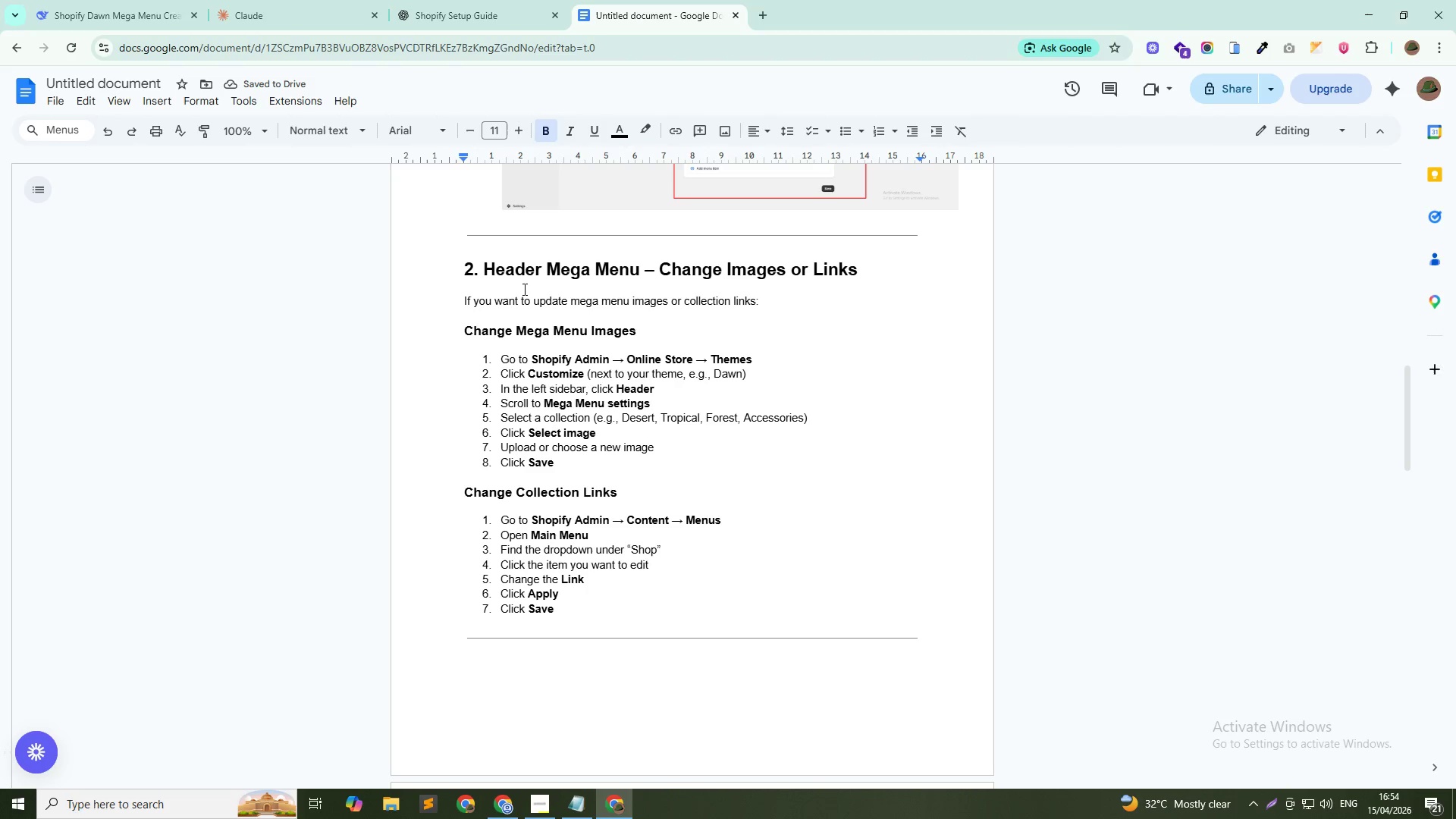 
scroll: coordinate [641, 566], scroll_direction: down, amount: 2.0
 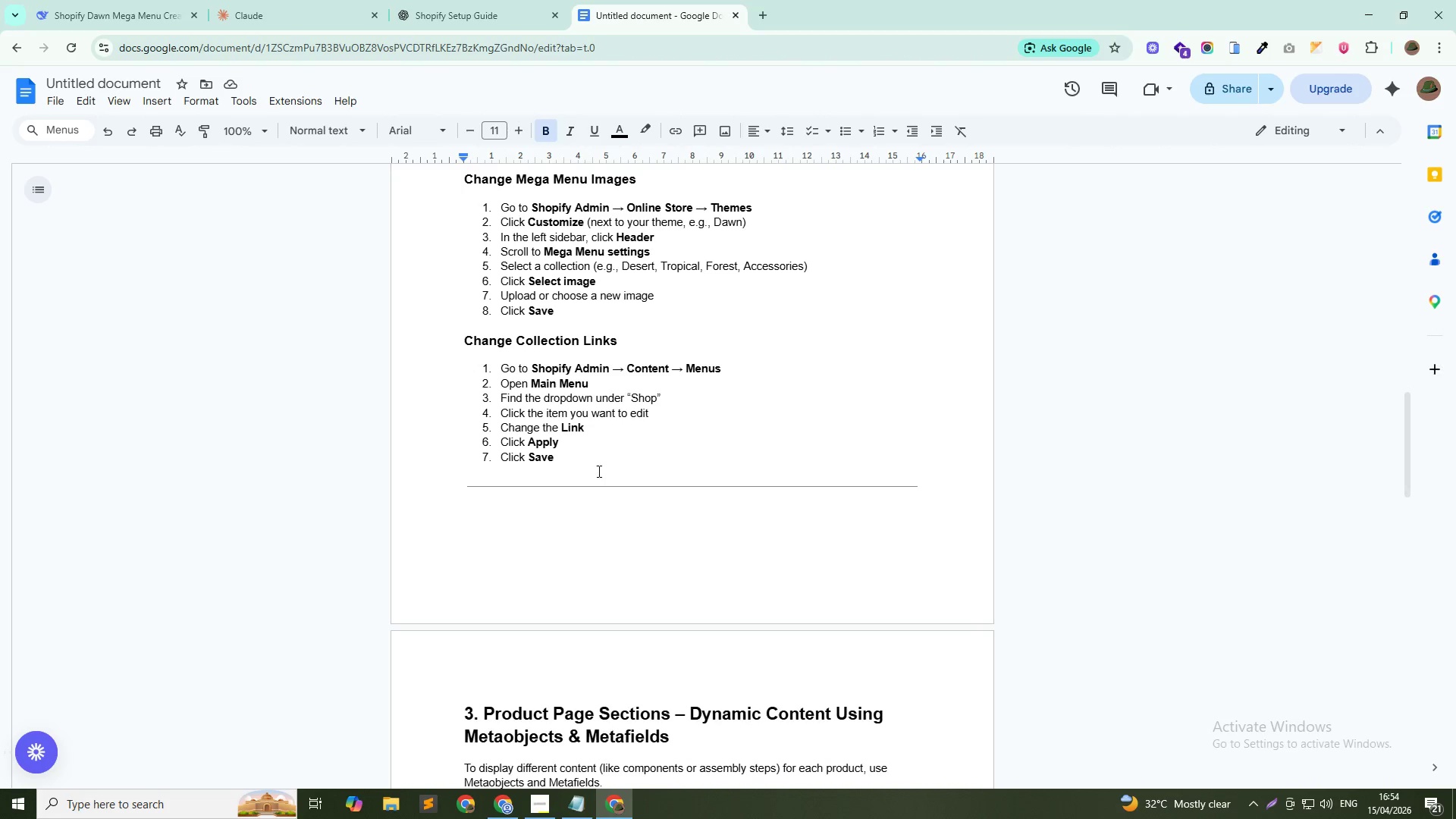 
left_click([598, 468])
 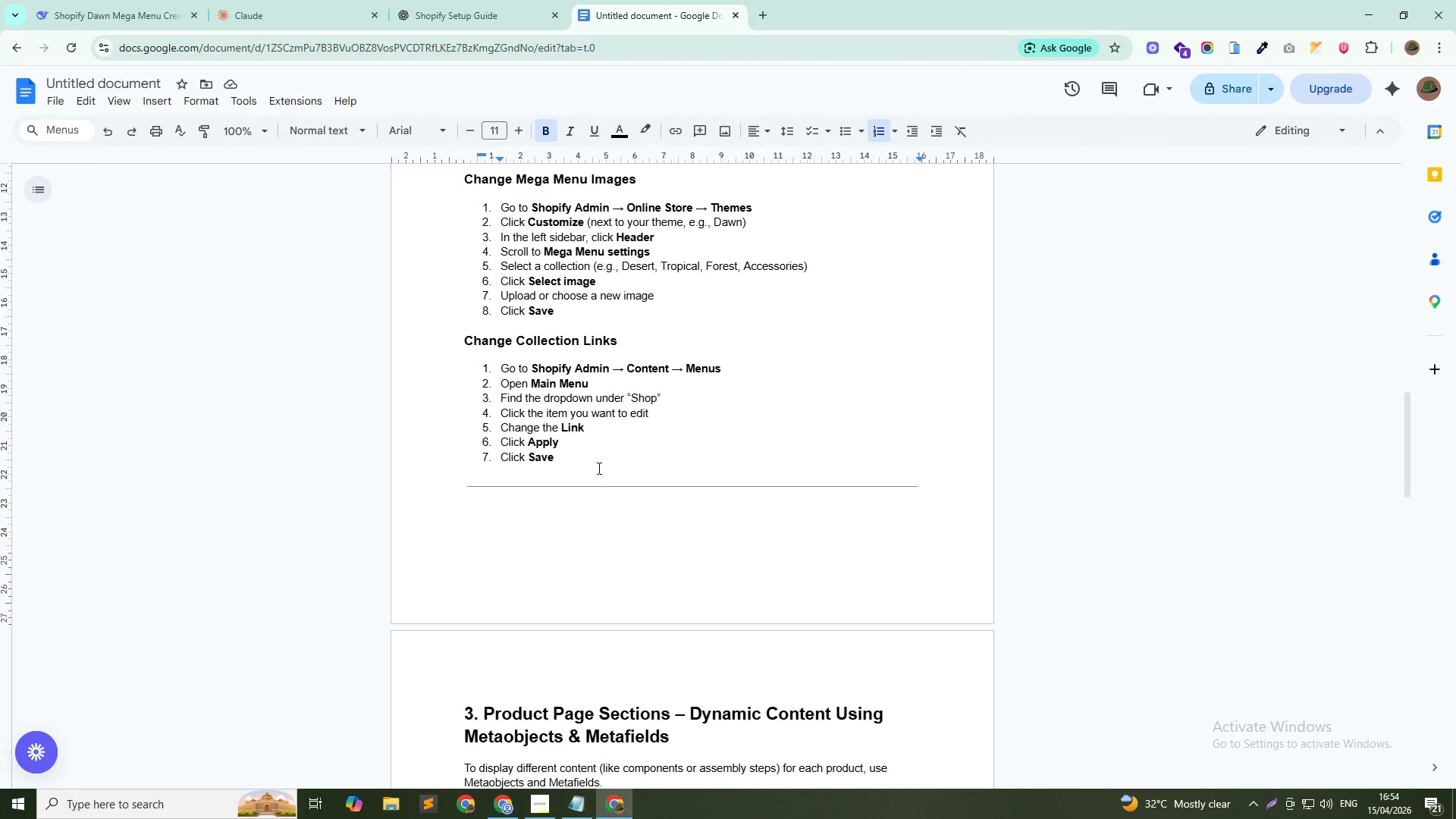 
key(NumpadEnter)
key(NumpadEnter)
key(NumpadEnter)
type(Screenshot :-)
 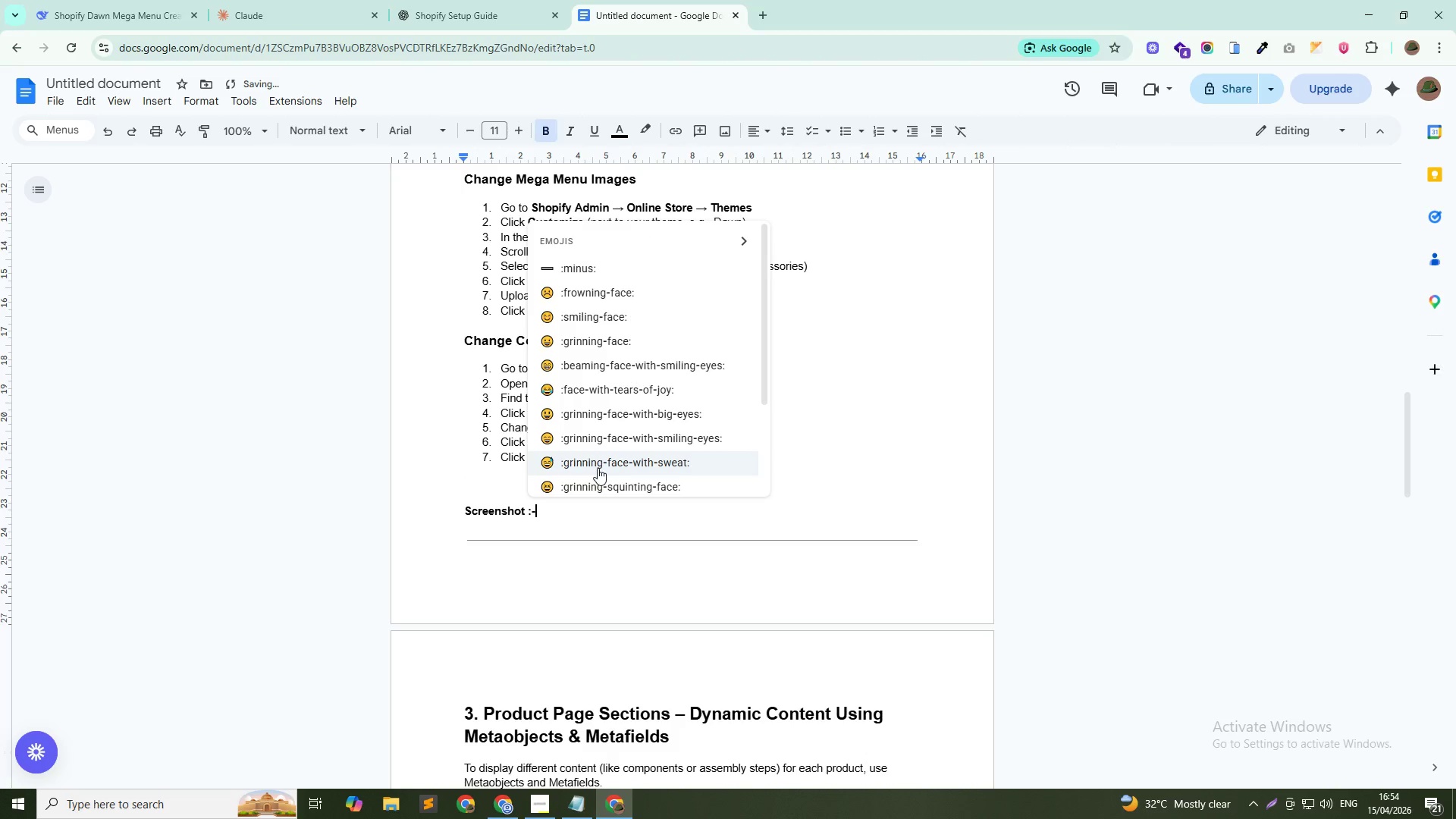 
left_click([724, 126])
 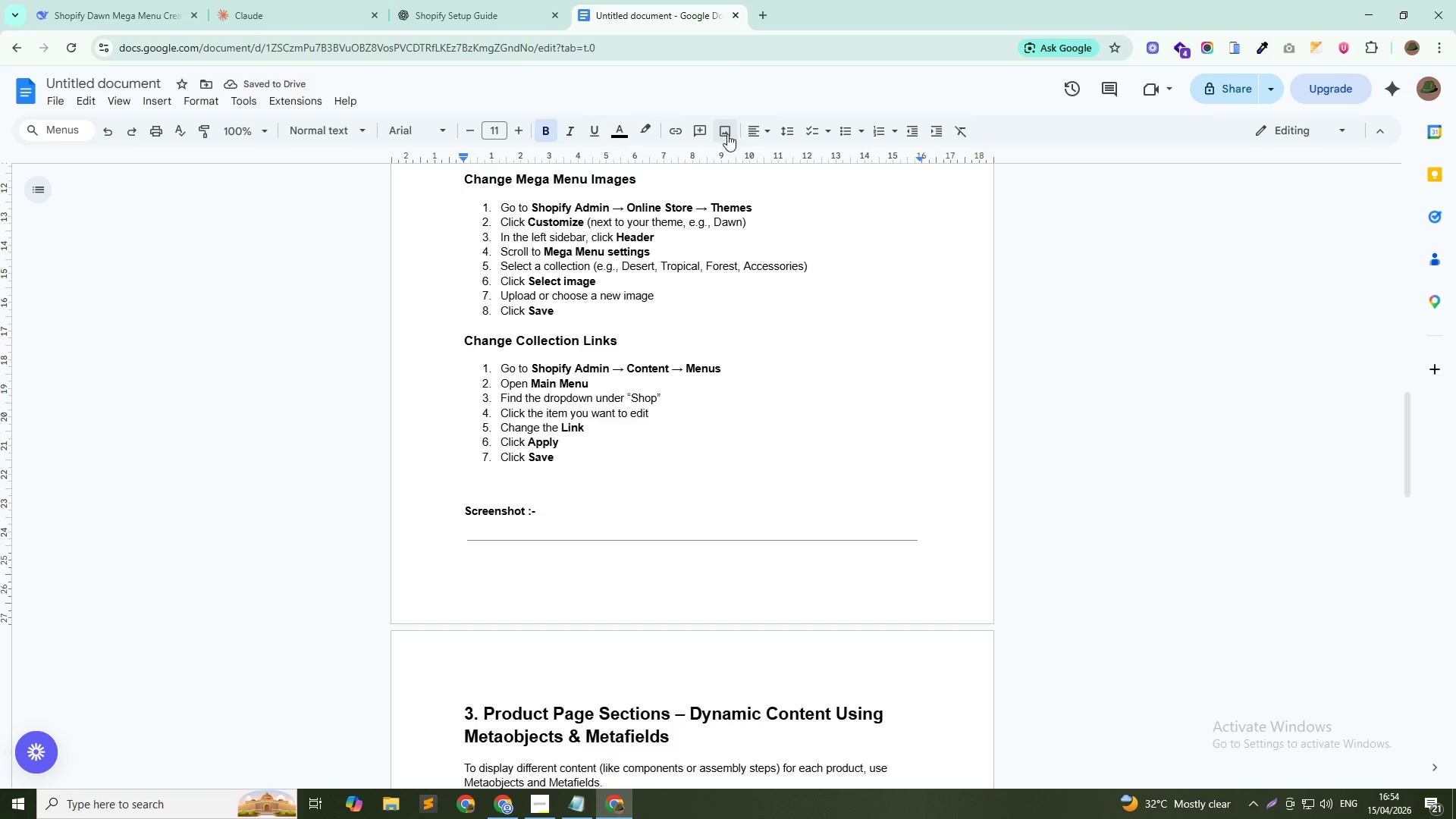 
left_click([723, 124])
 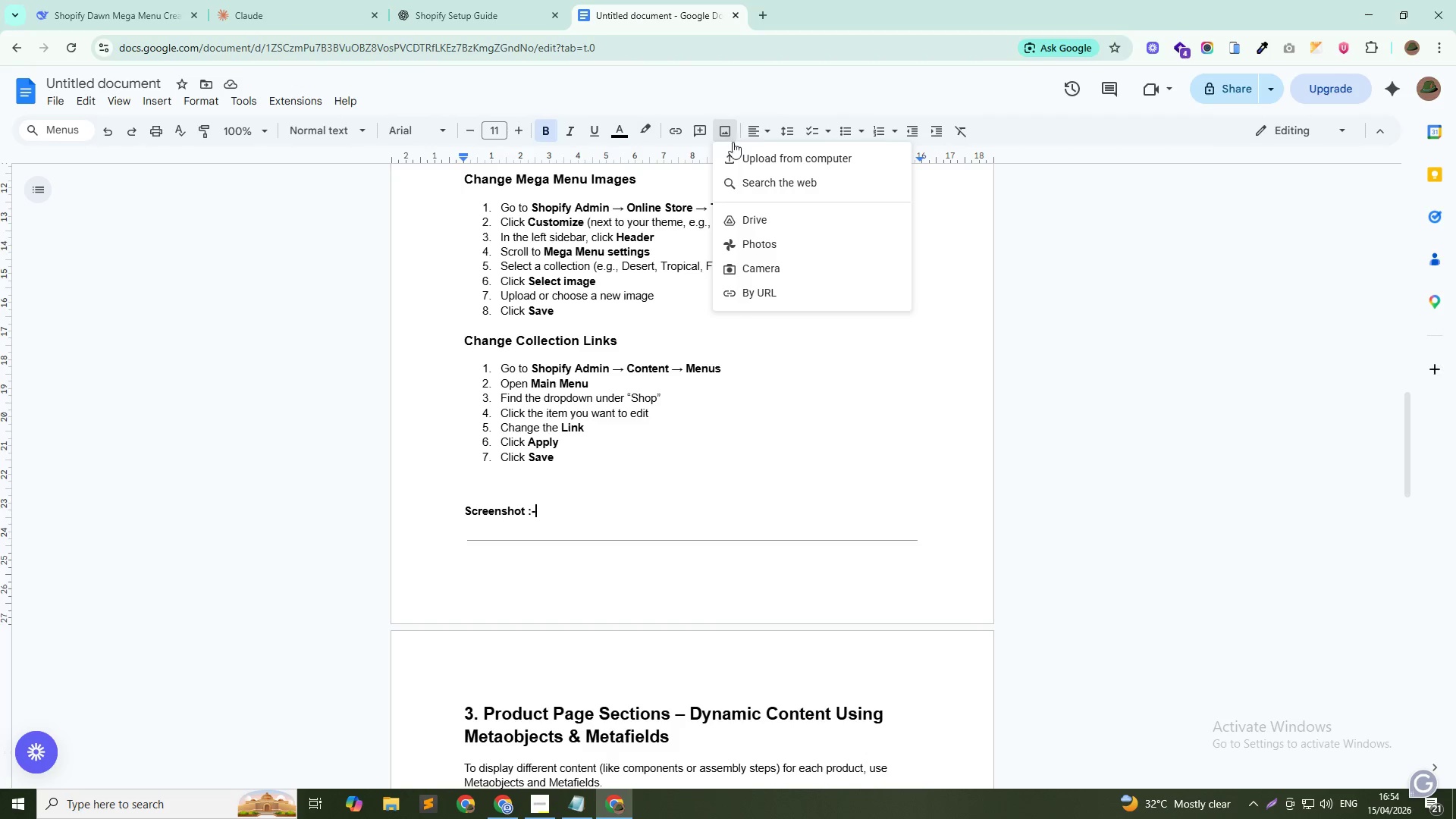 
left_click([744, 155])
 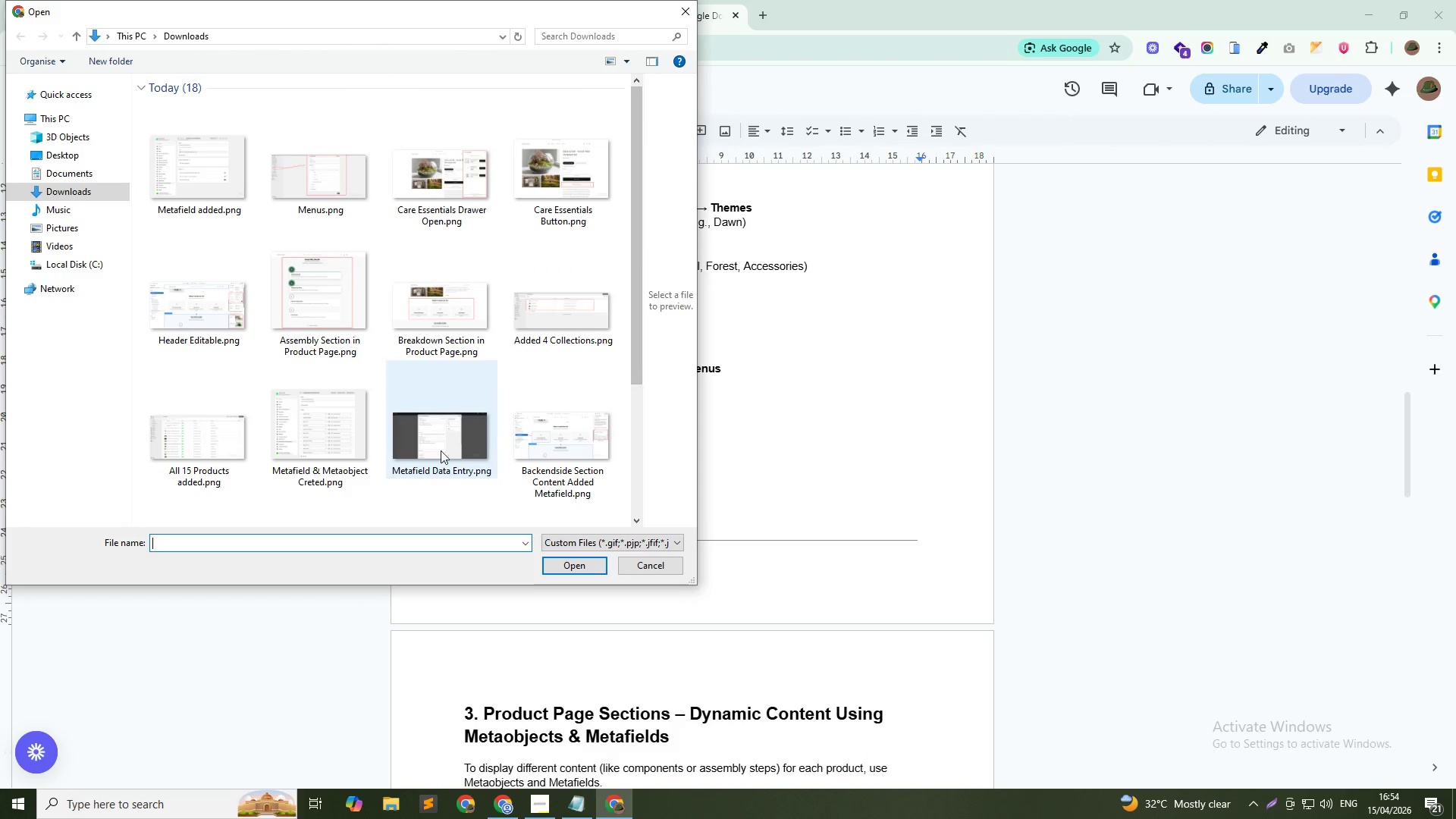 
wait(5.39)
 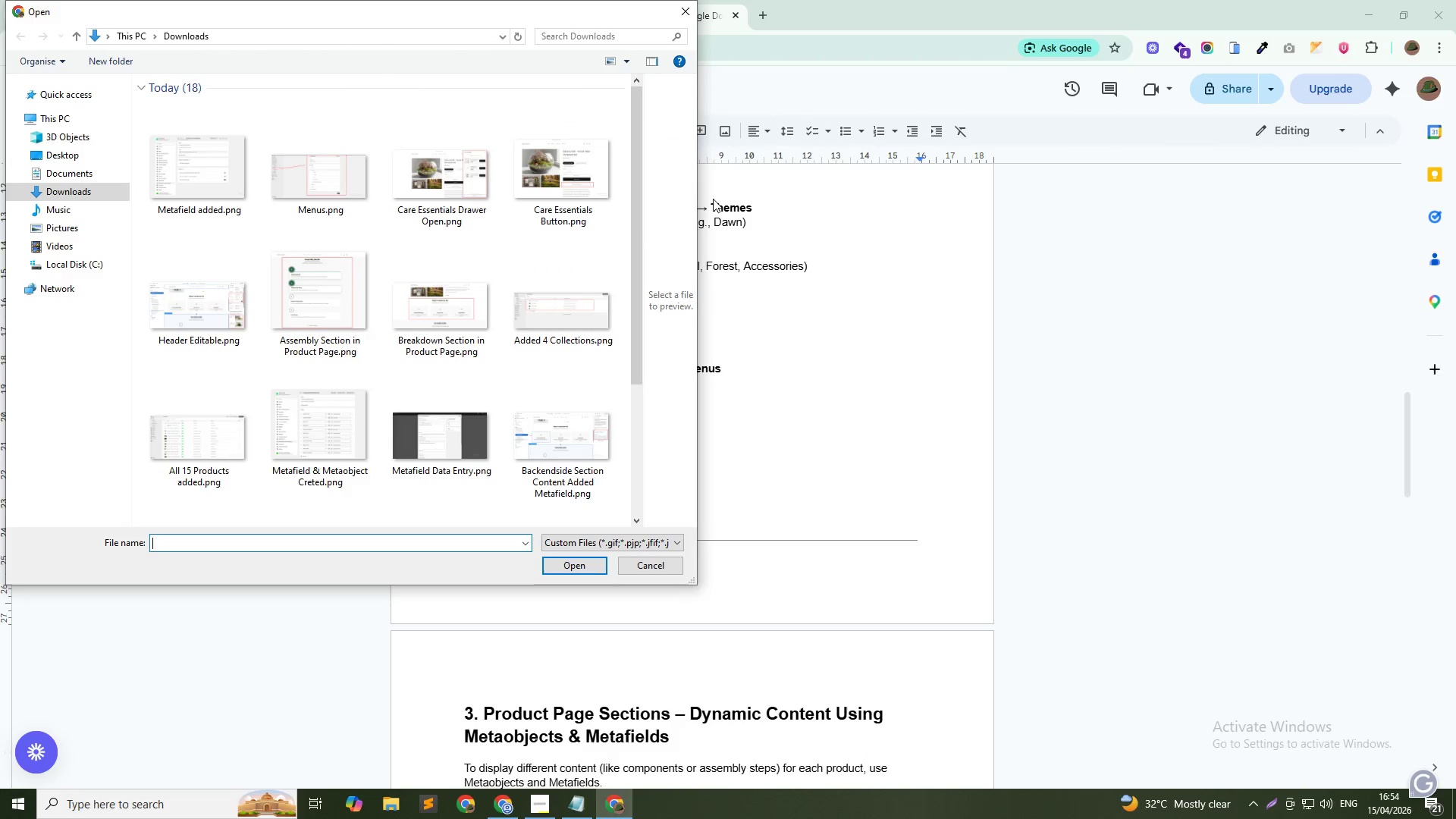 
mouse_move([421, 366])
 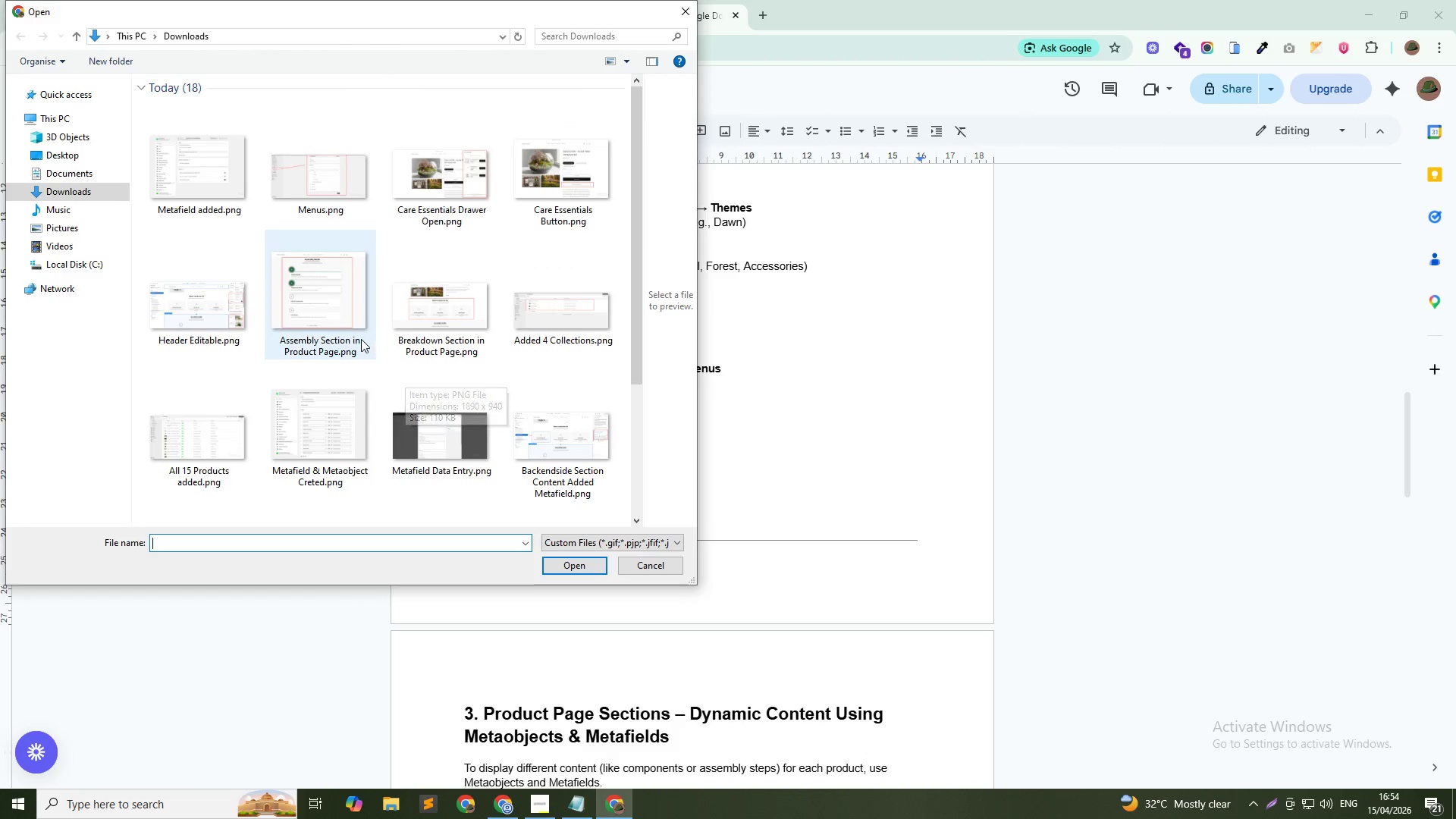 
scroll: coordinate [361, 339], scroll_direction: down, amount: 1.0
 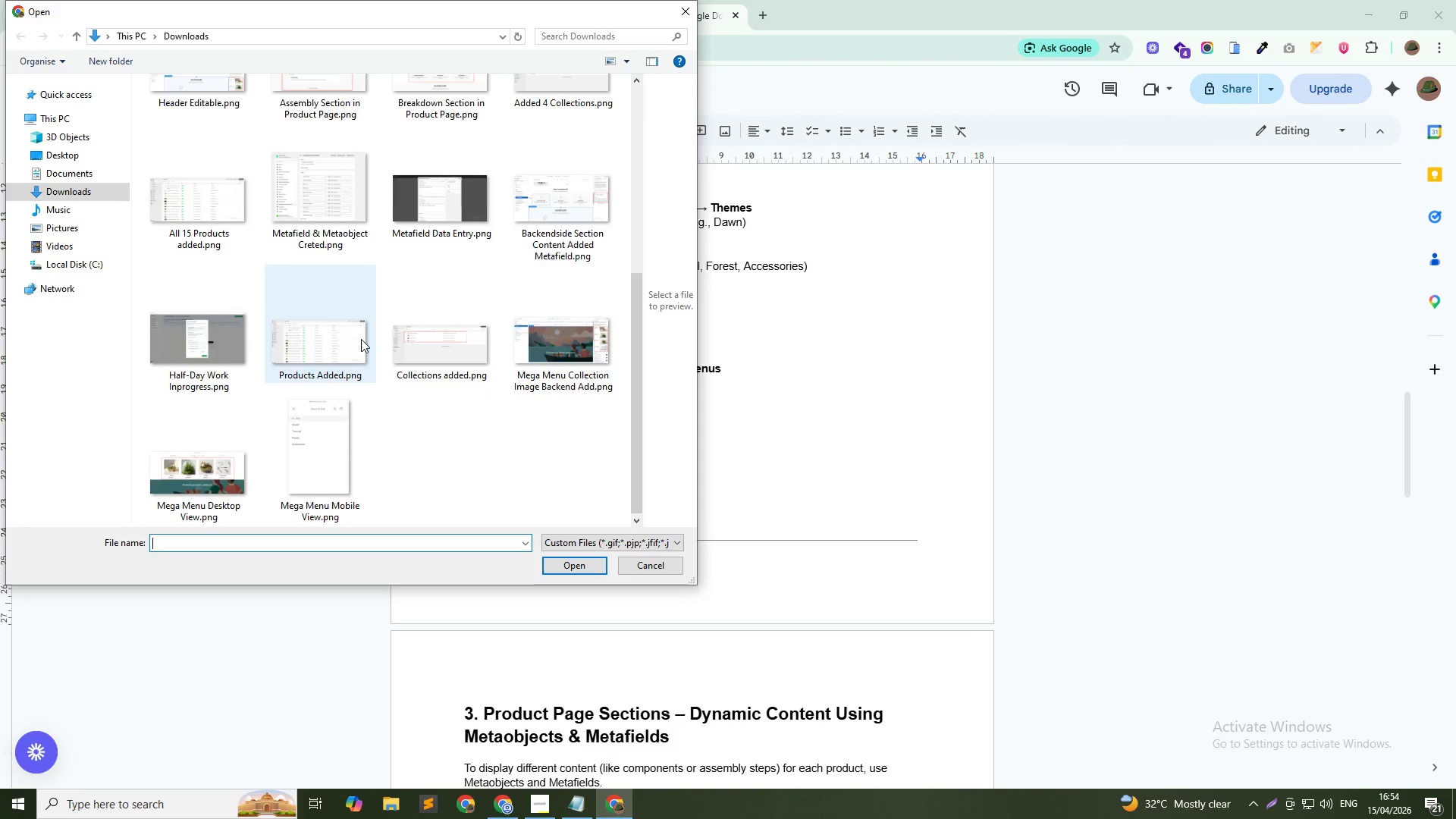 
scroll: coordinate [361, 339], scroll_direction: up, amount: 1.0
 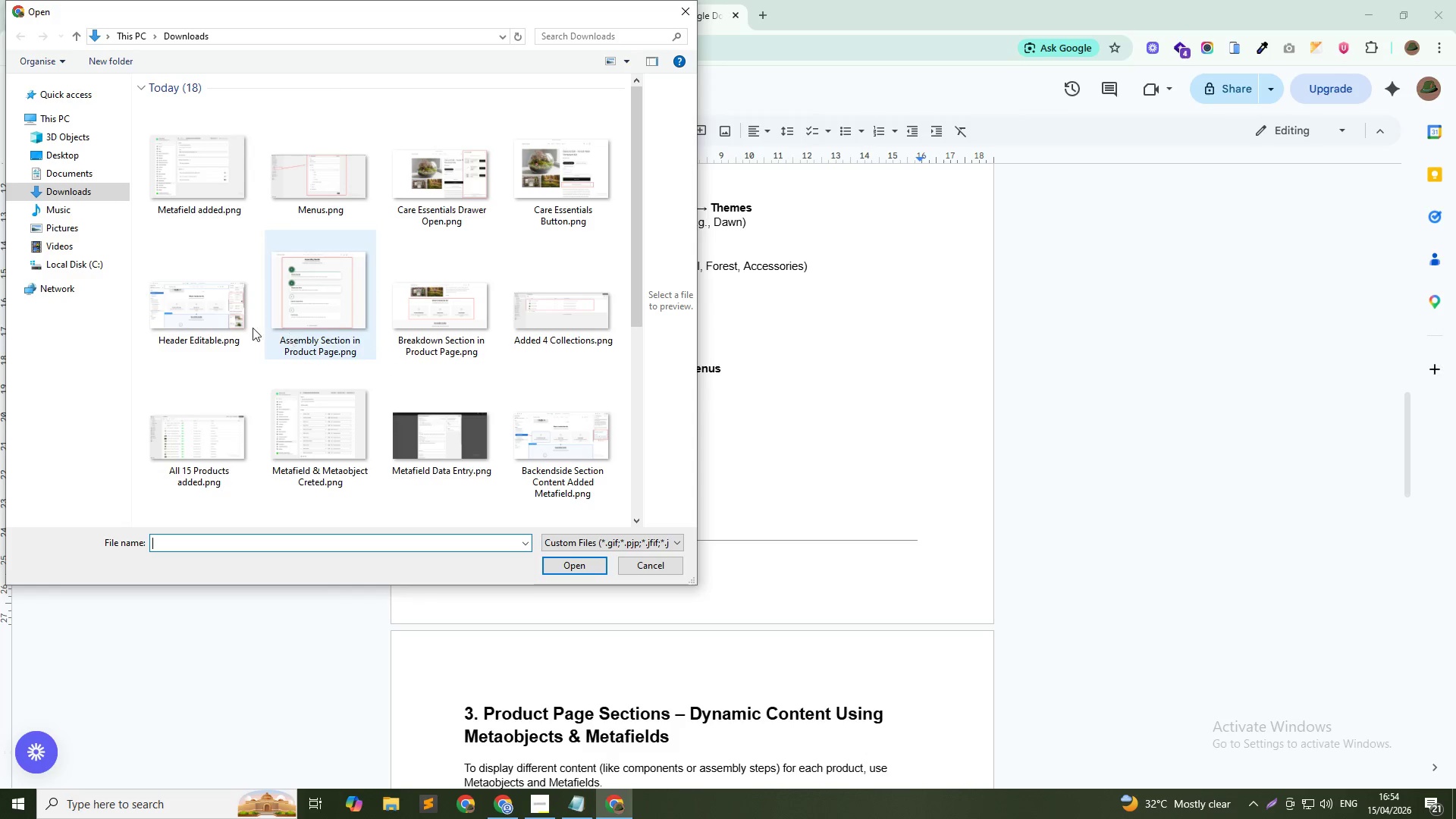 
left_click([202, 312])
 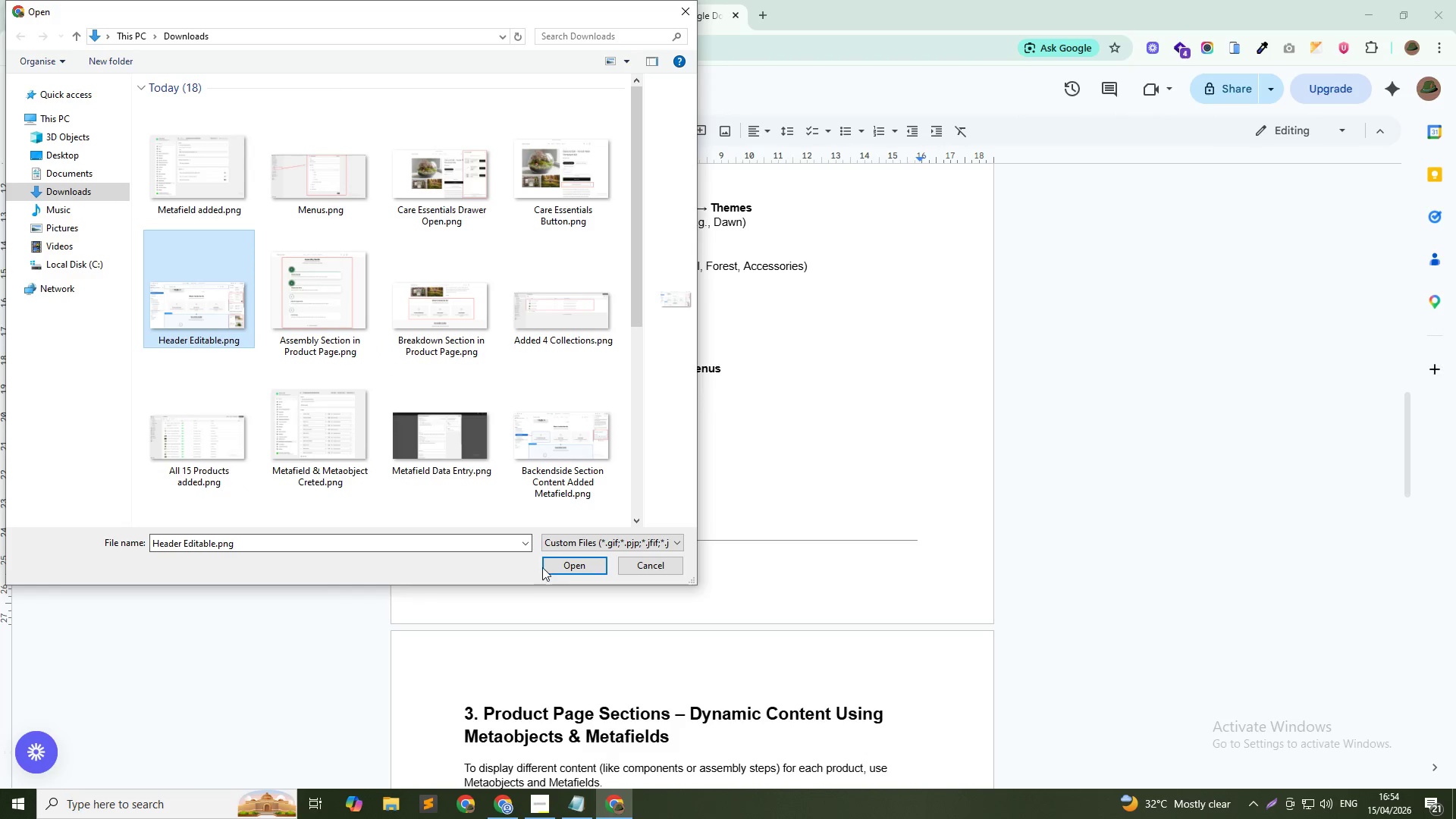 
left_click([562, 569])
 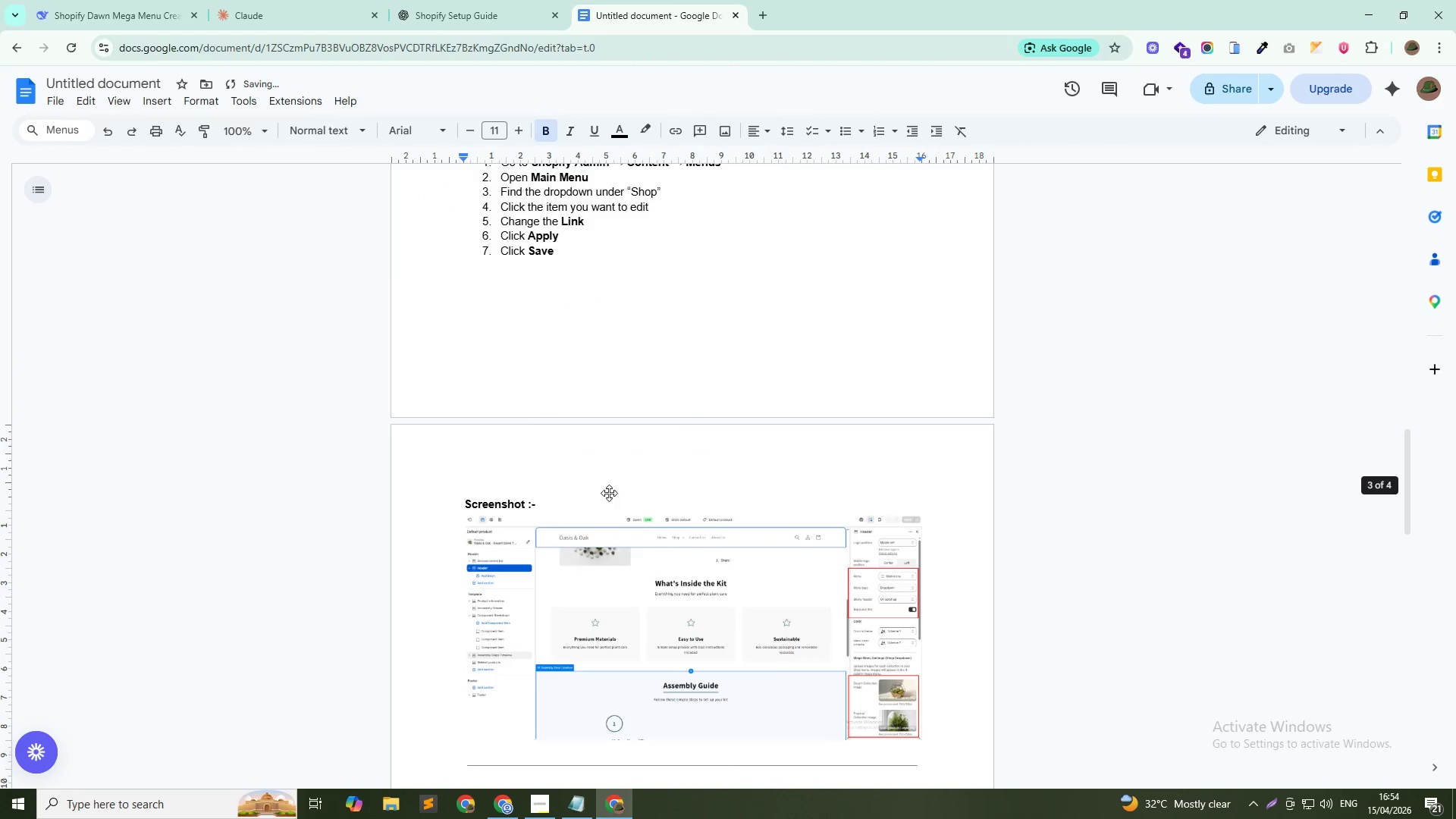 
scroll: coordinate [690, 420], scroll_direction: up, amount: 2.0
 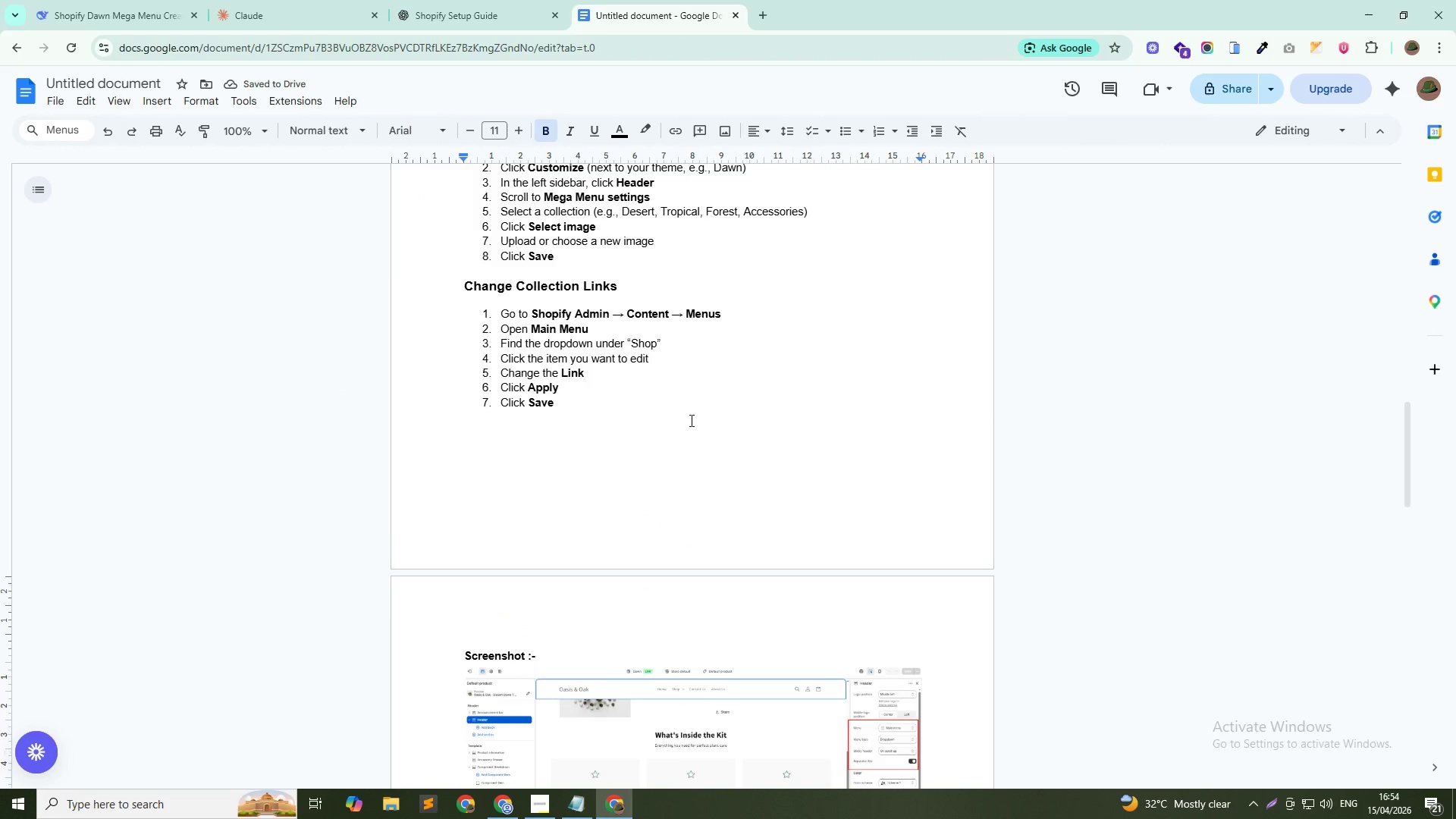 
scroll: coordinate [694, 427], scroll_direction: down, amount: 9.0
 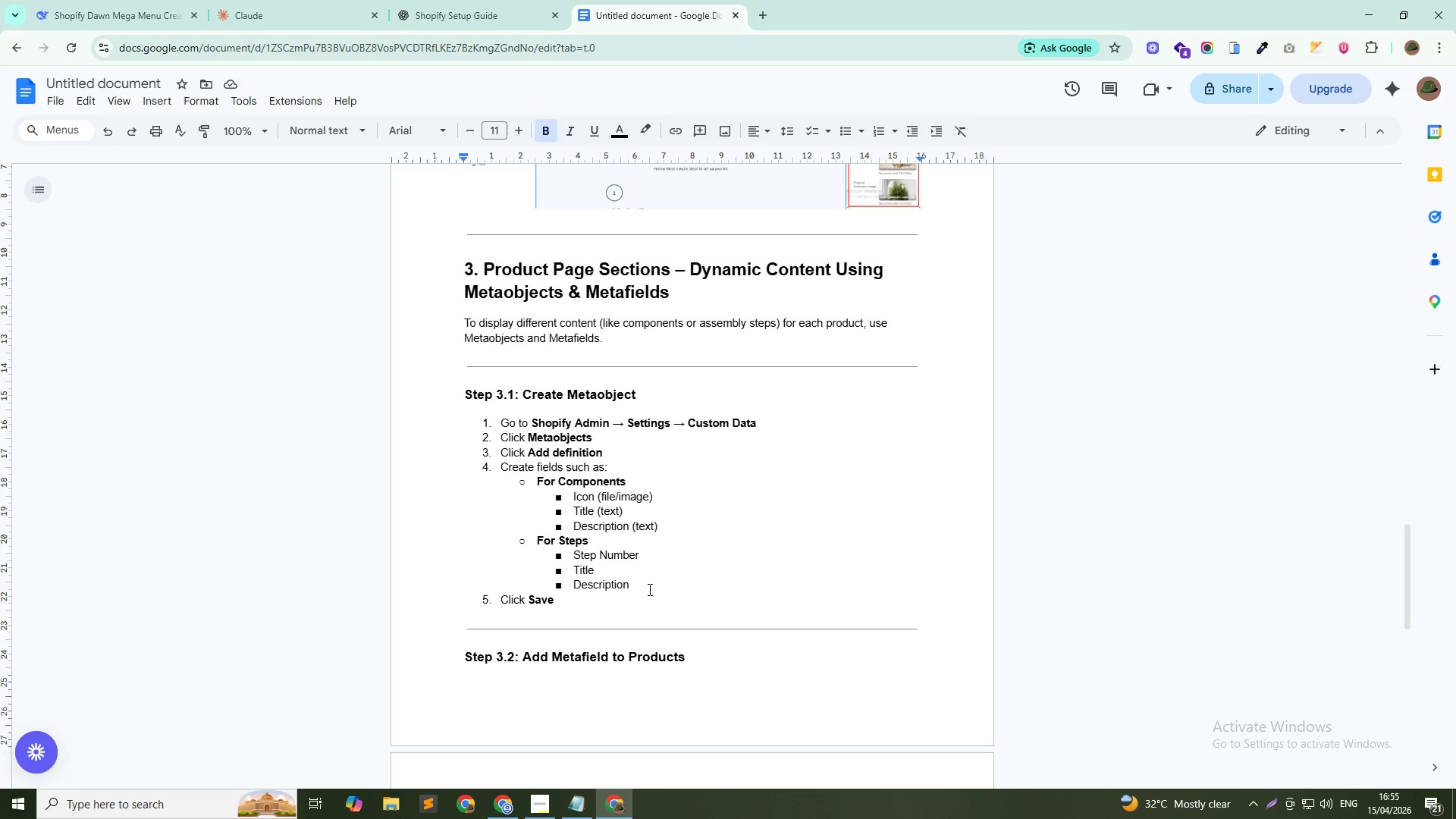 
left_click([642, 604])
 